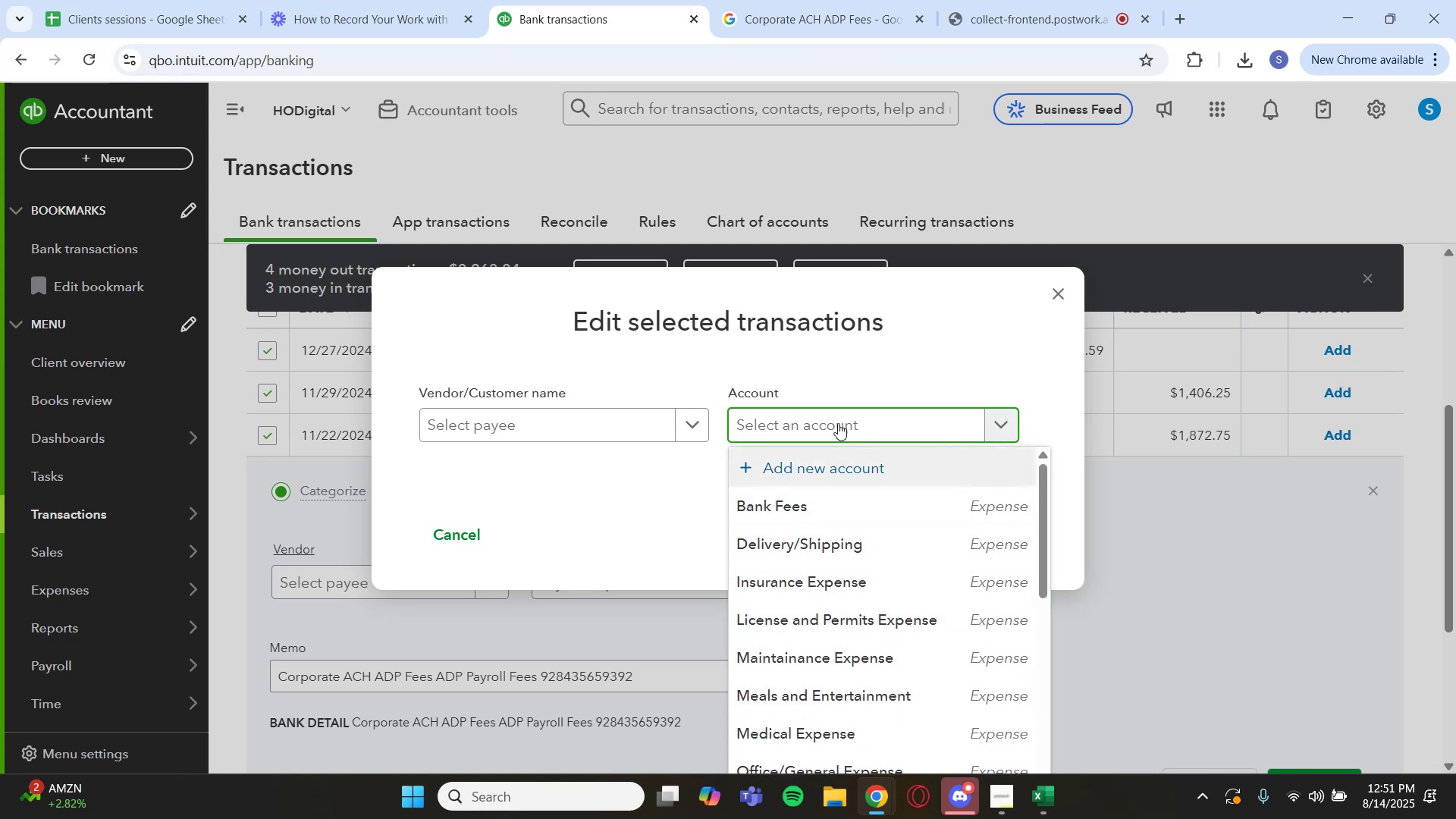 
left_click([833, 417])
 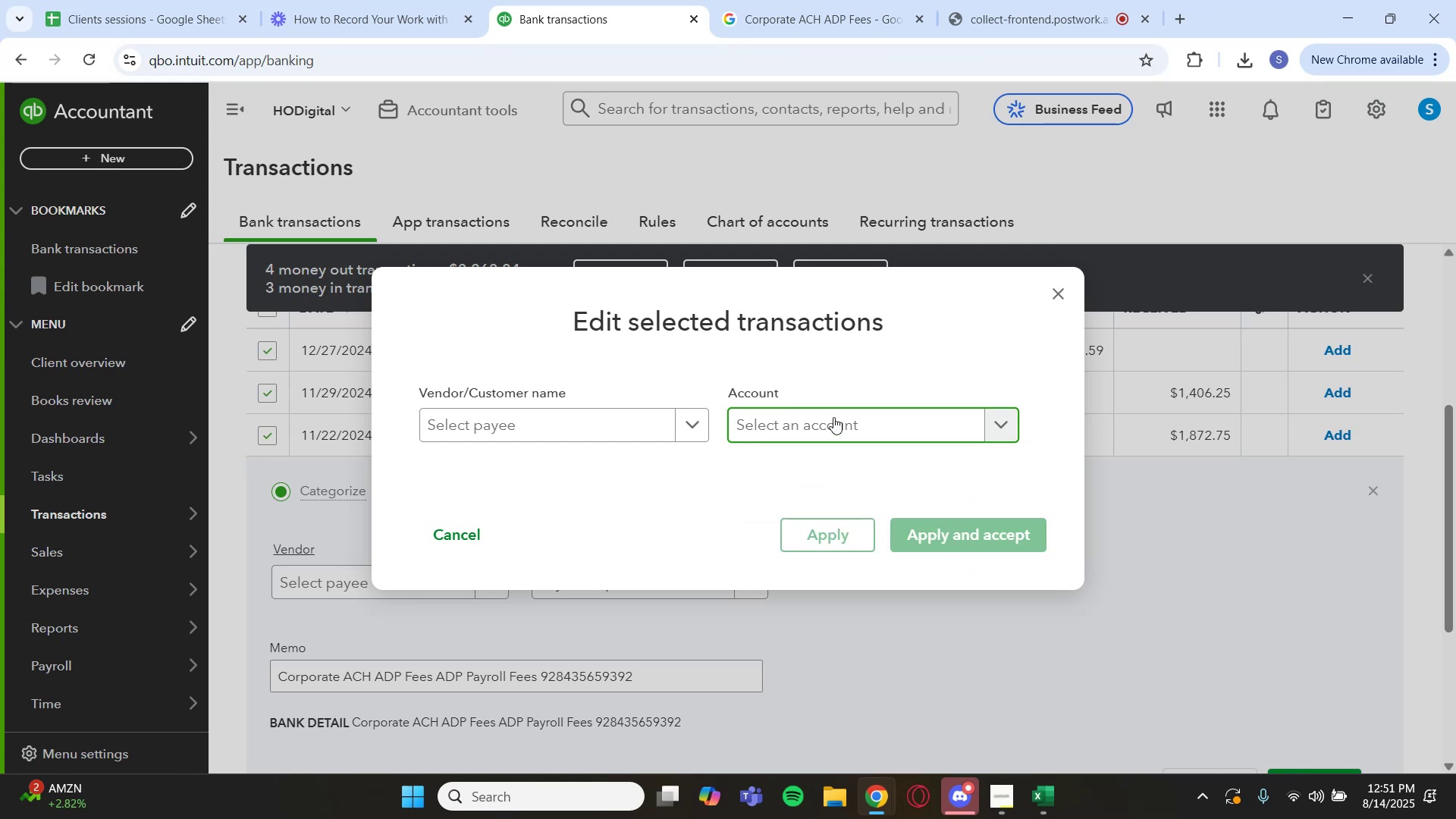 
type(pay)
 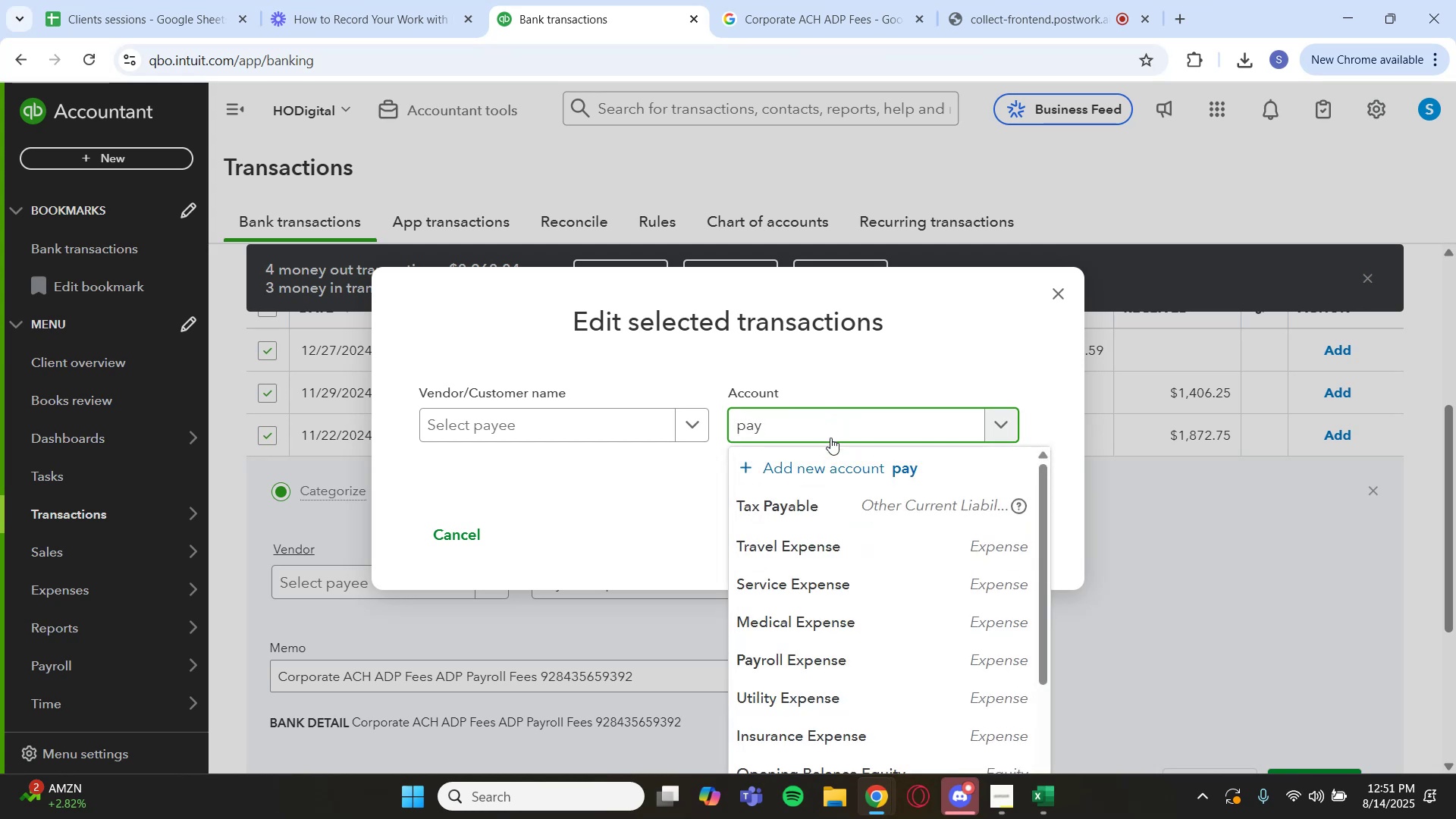 
left_click([830, 662])
 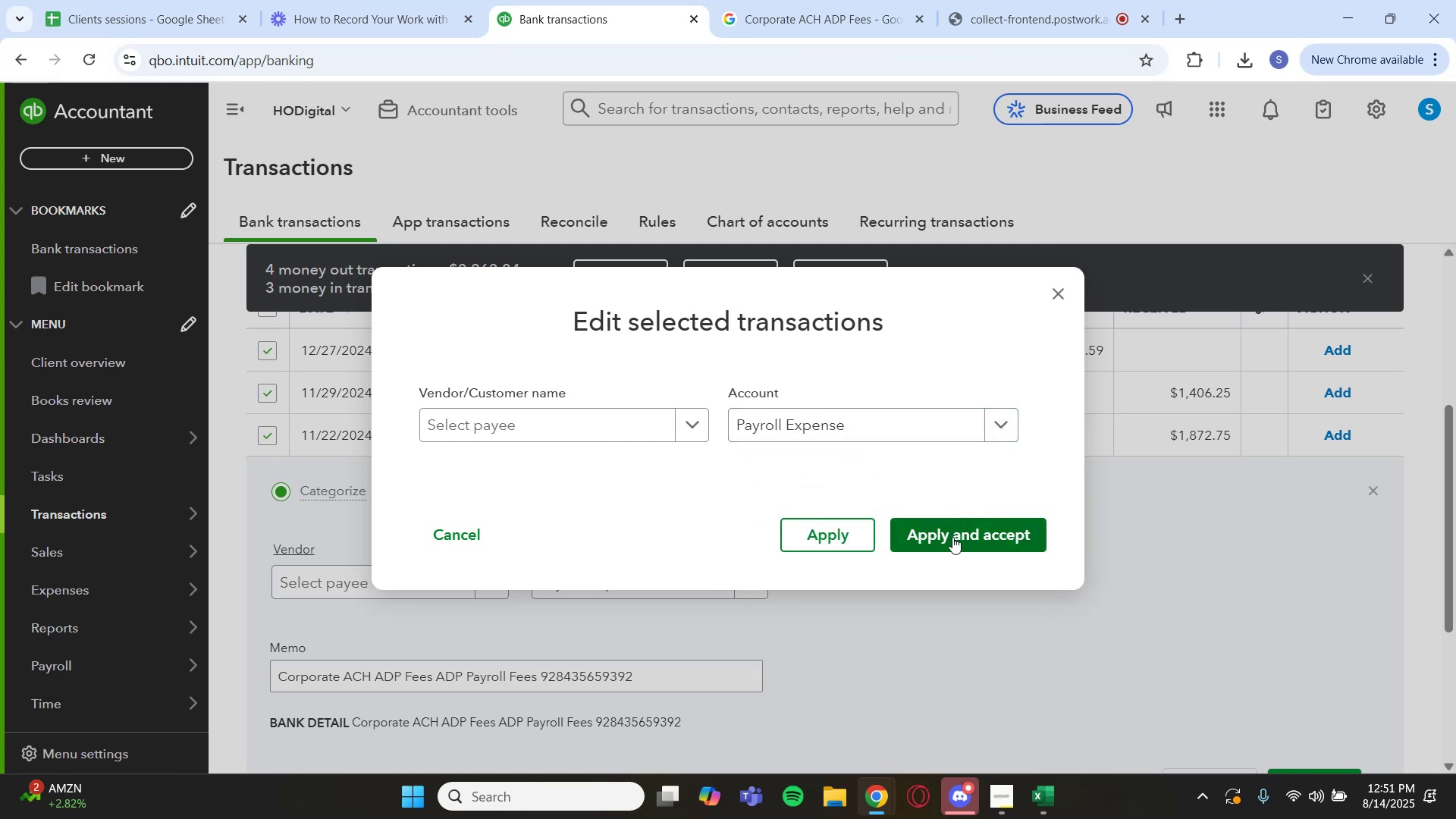 
left_click([952, 538])
 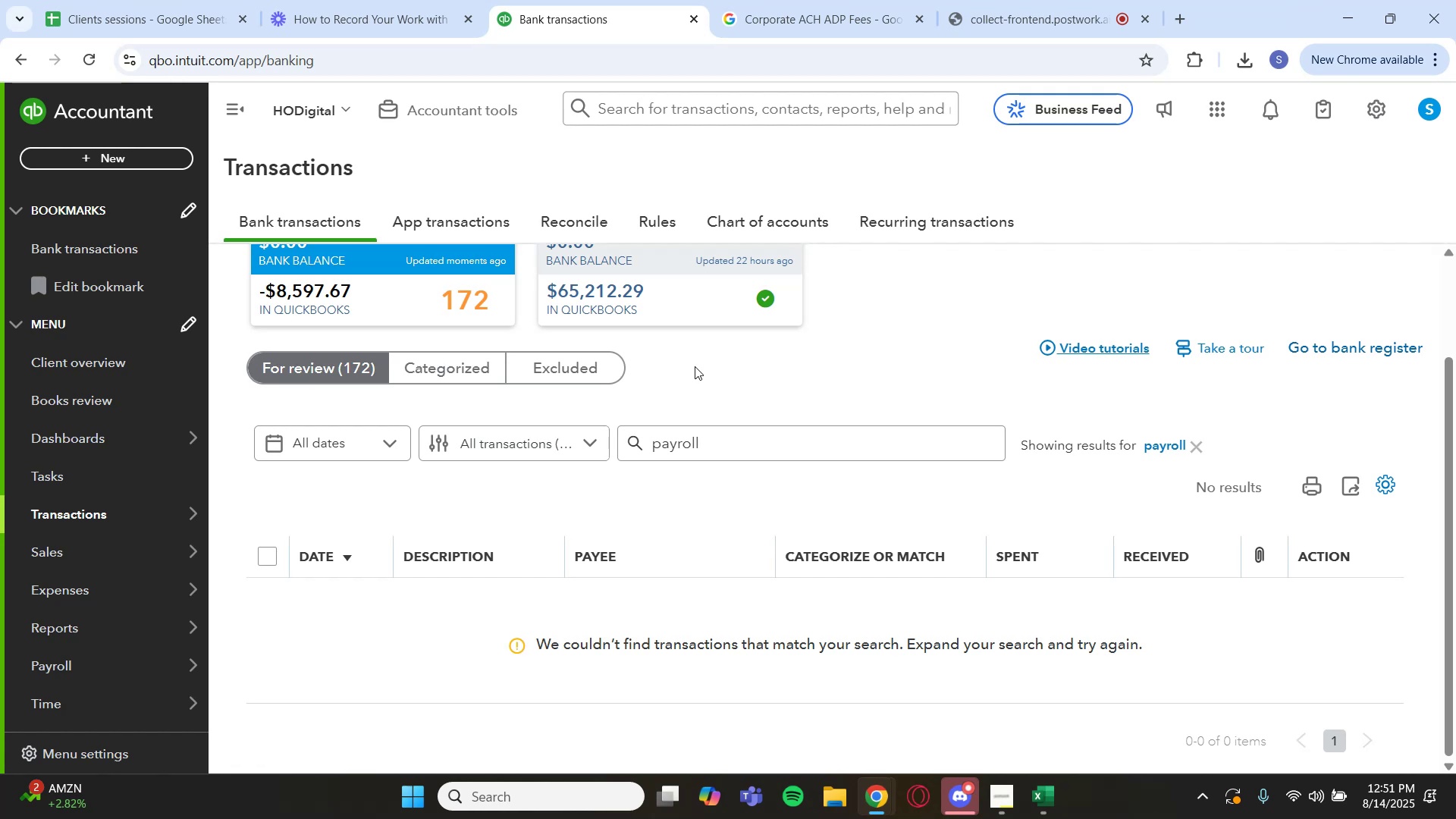 
wait(35.5)
 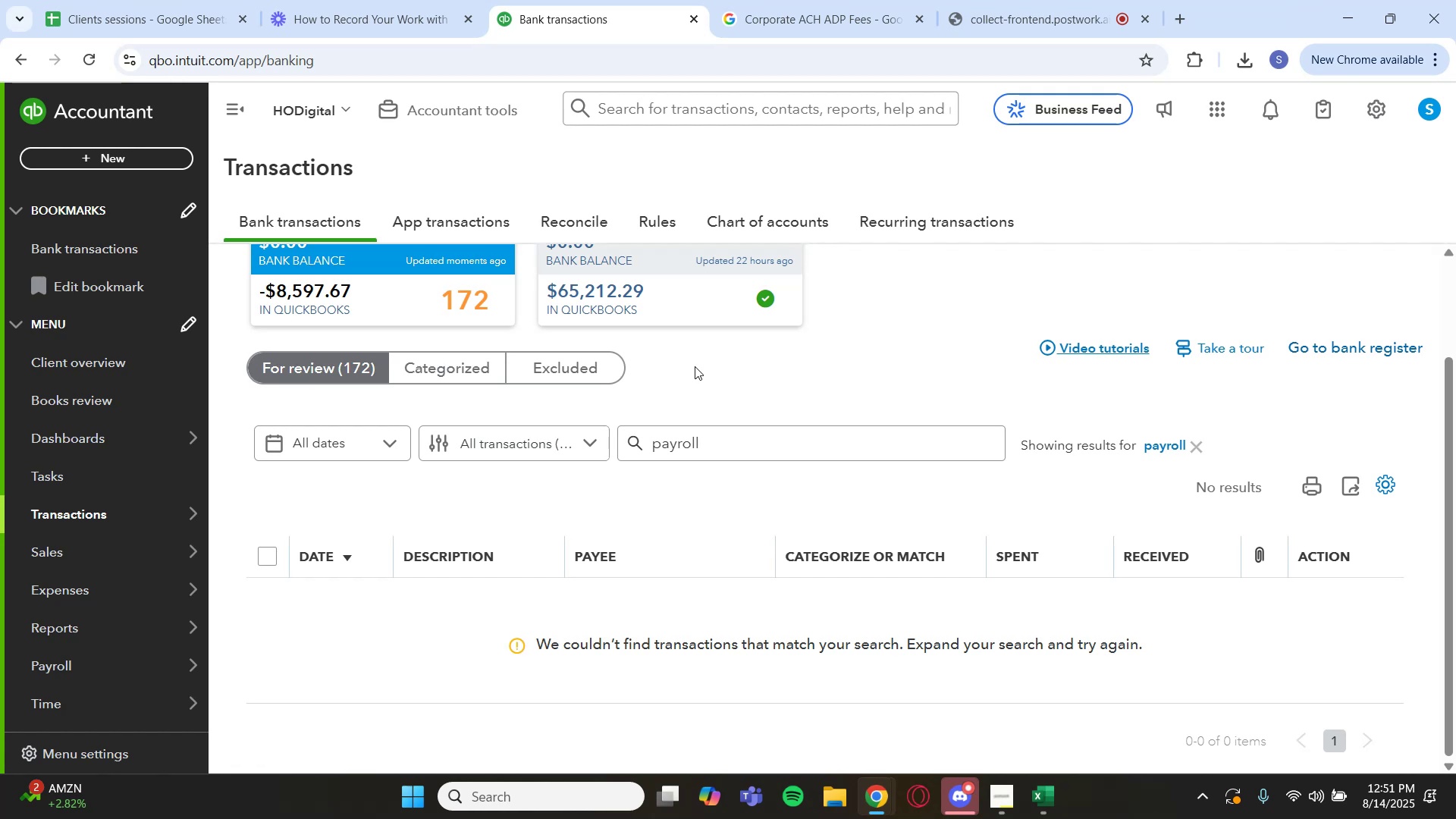 
left_click([1185, 441])
 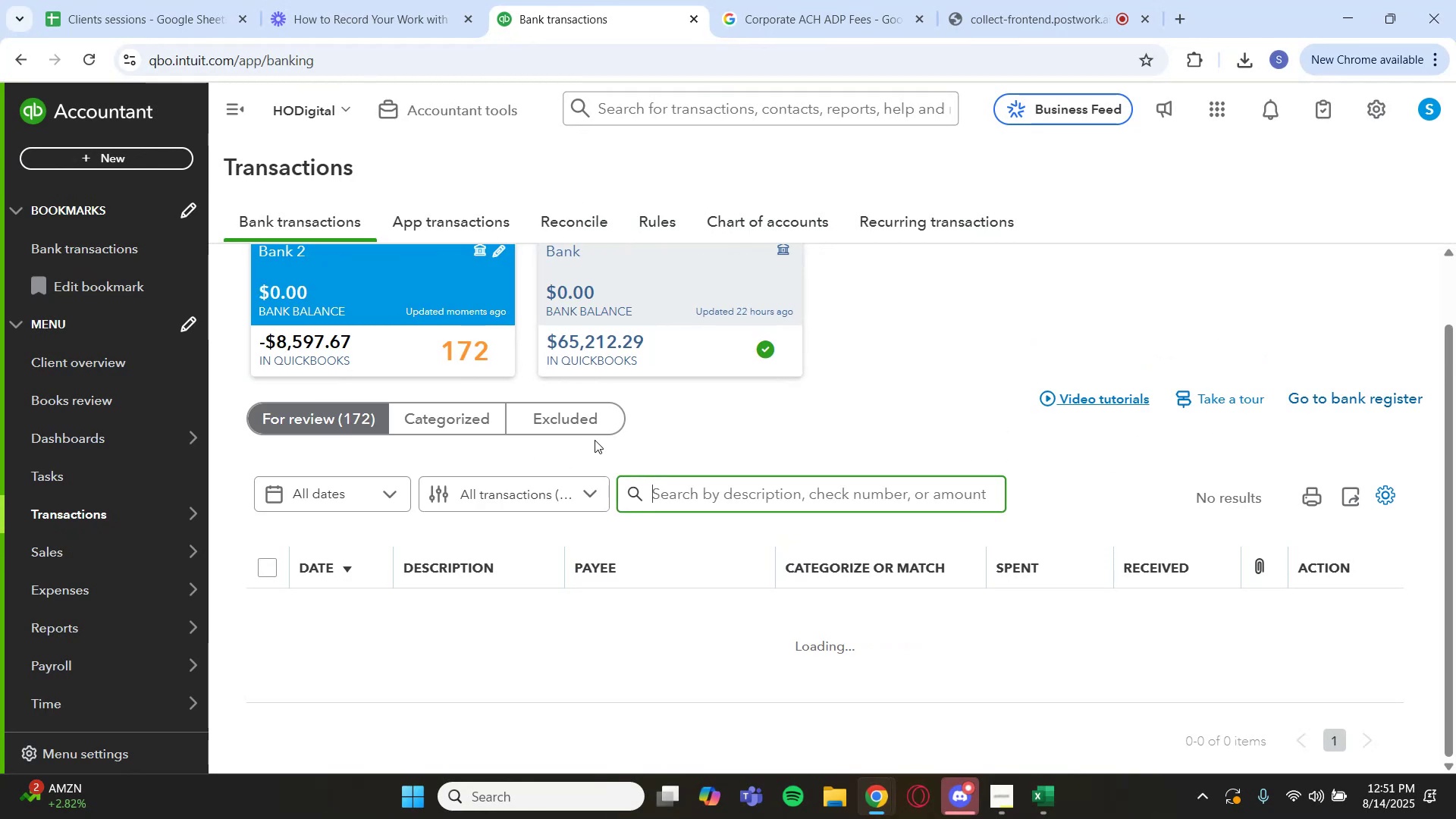 
scroll: coordinate [726, 577], scroll_direction: down, amount: 5.0
 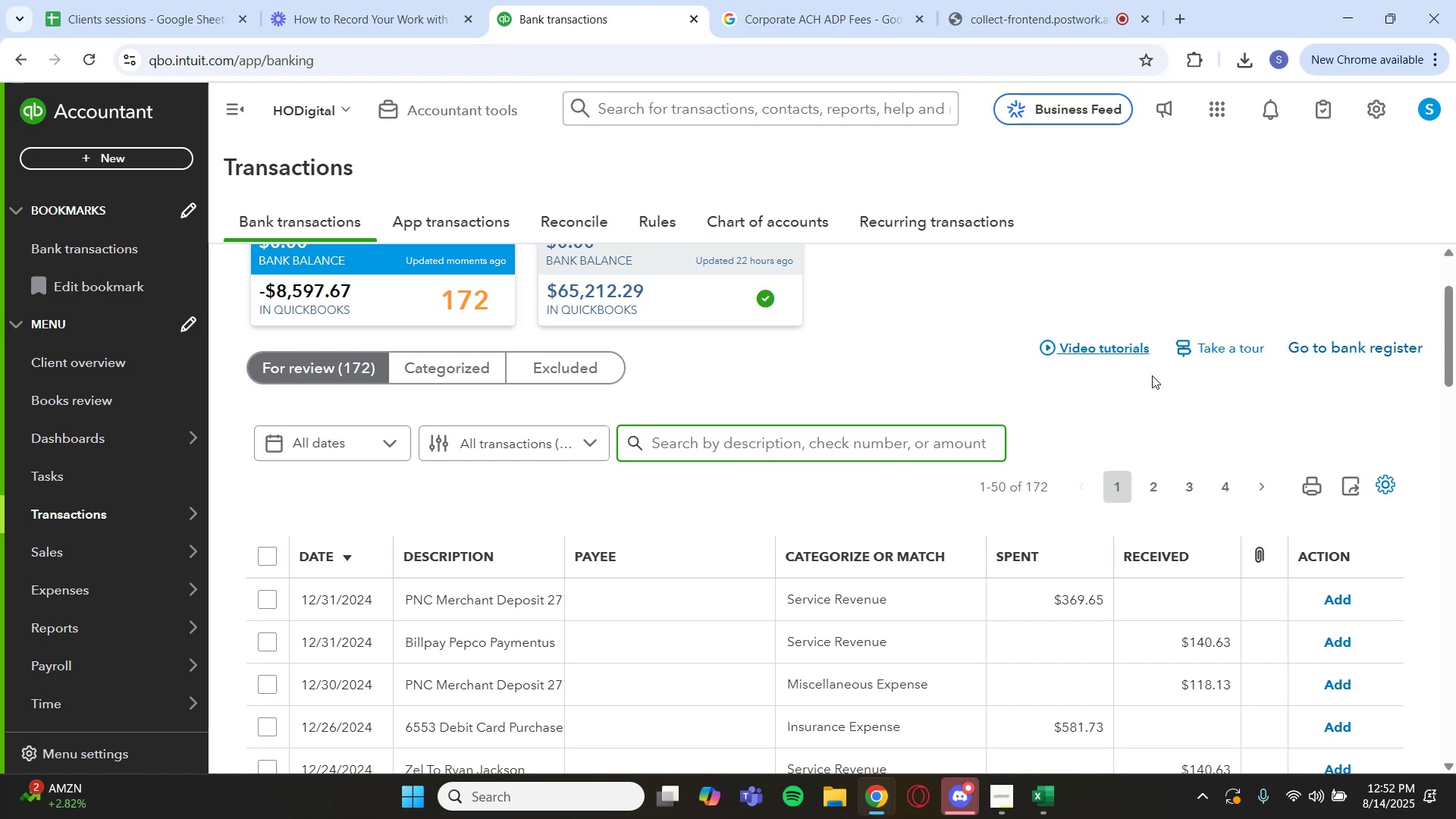 
wait(42.18)
 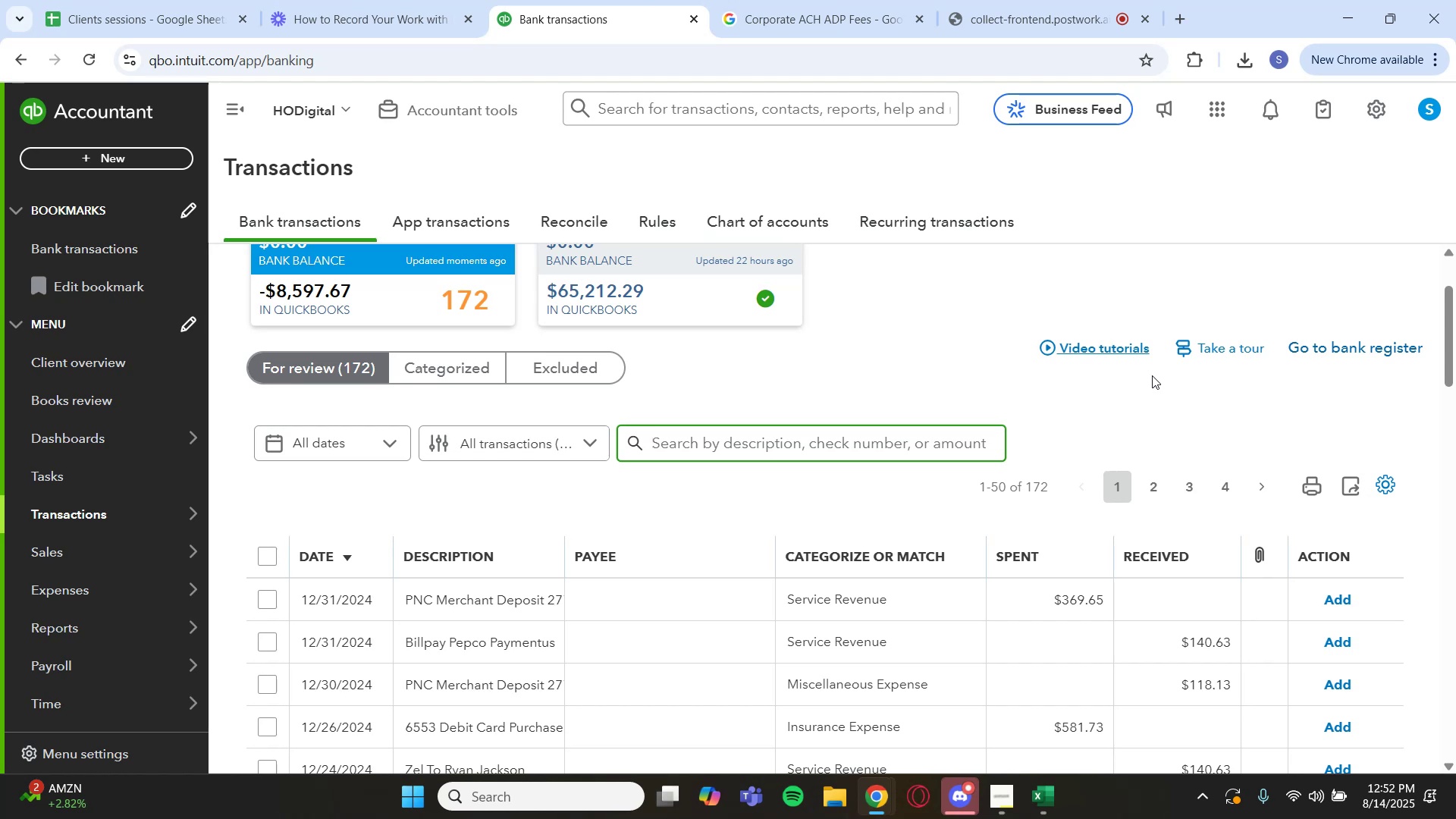 
scroll: coordinate [735, 519], scroll_direction: down, amount: 2.0
 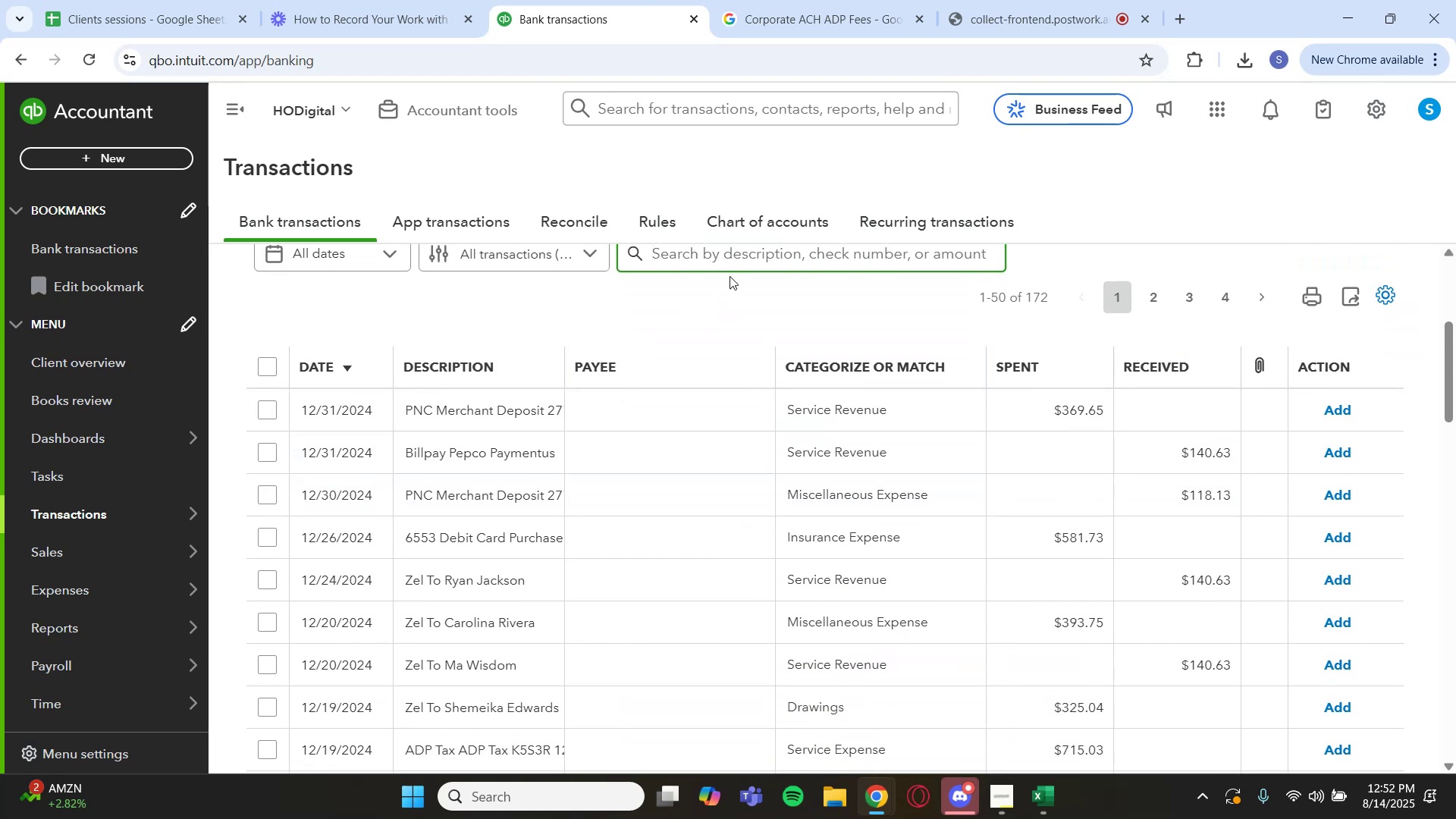 
scroll: coordinate [731, 267], scroll_direction: up, amount: 3.0
 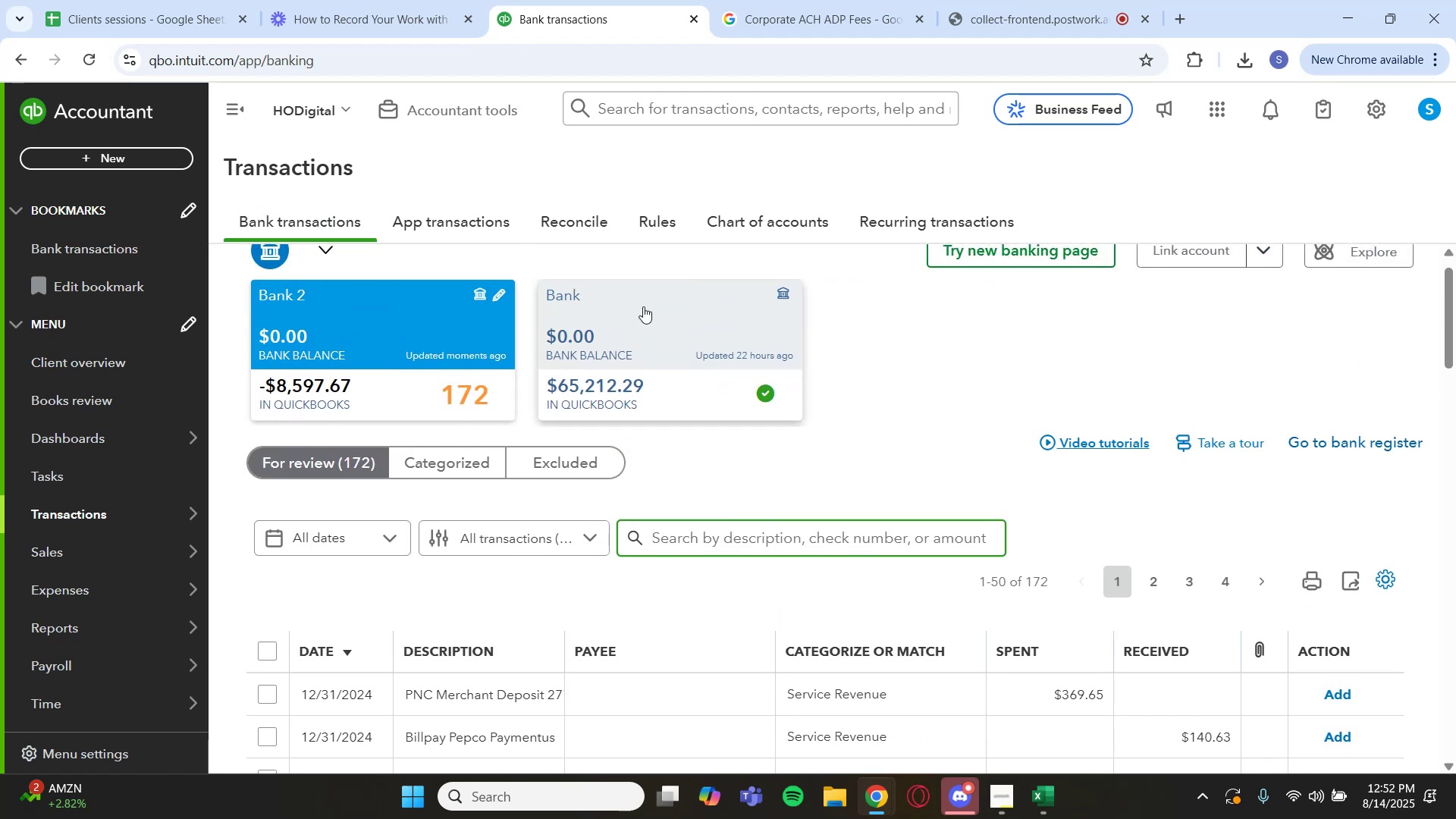 
left_click([605, 318])
 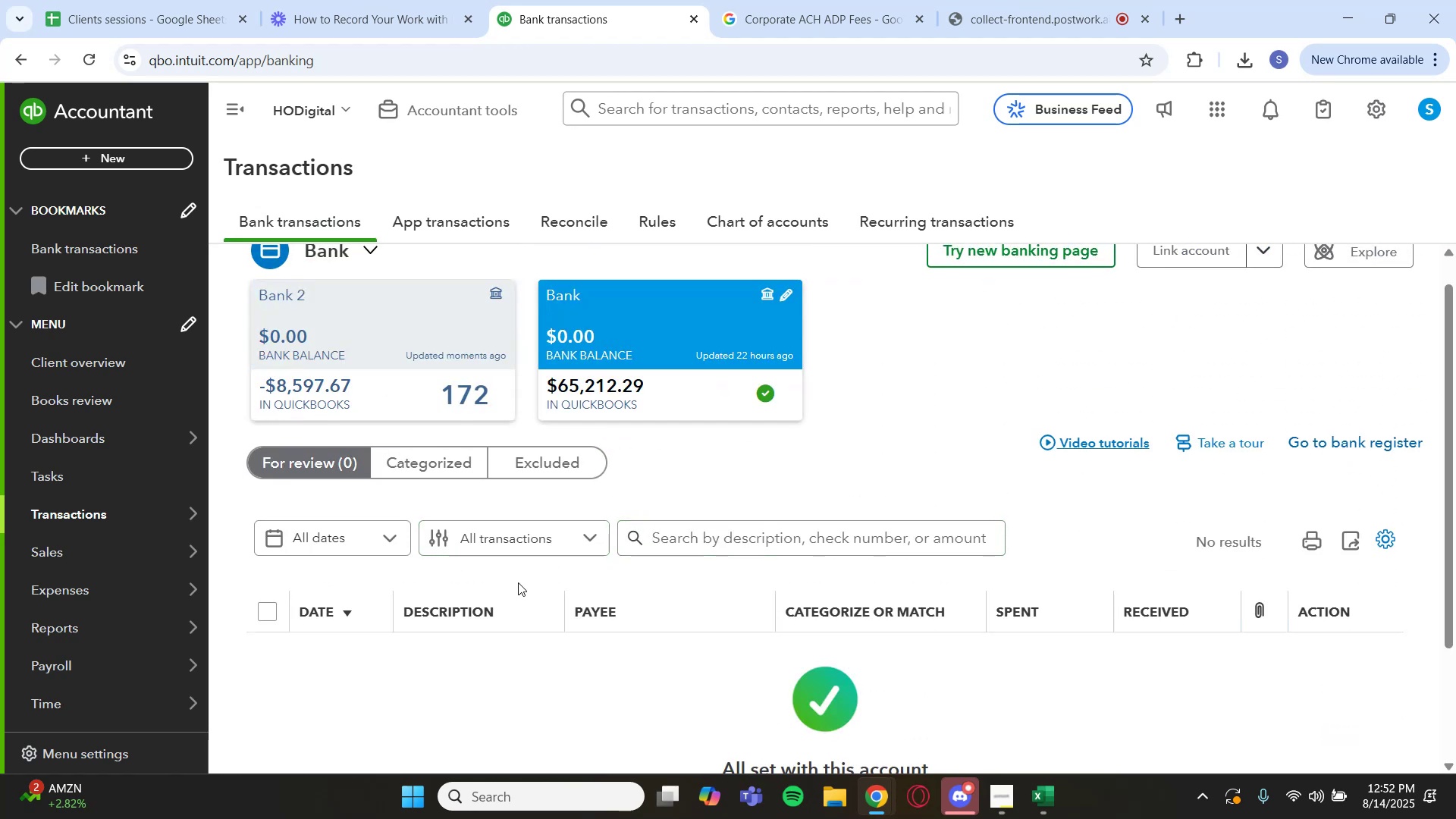 
left_click([444, 468])
 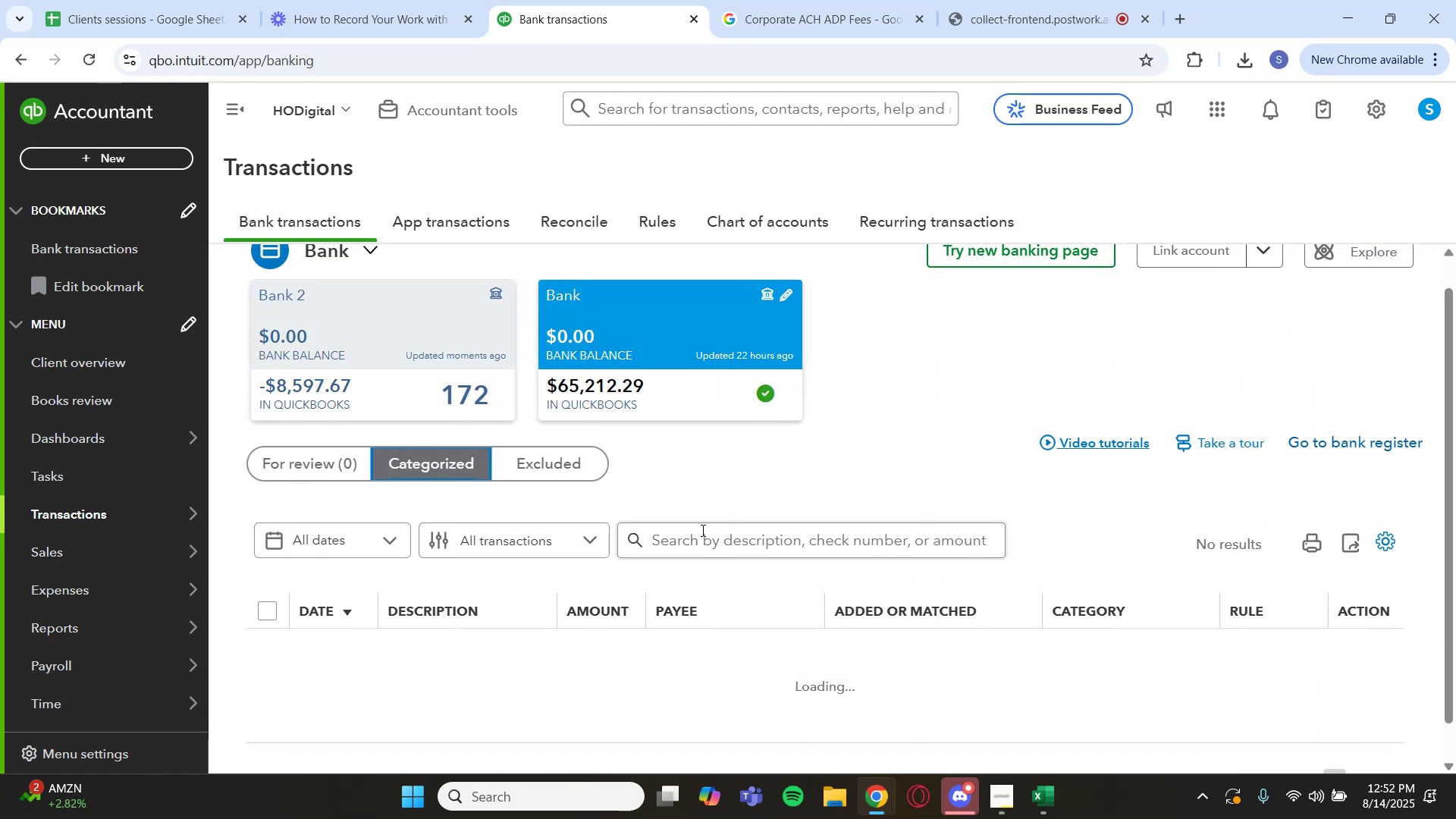 
left_click([733, 537])
 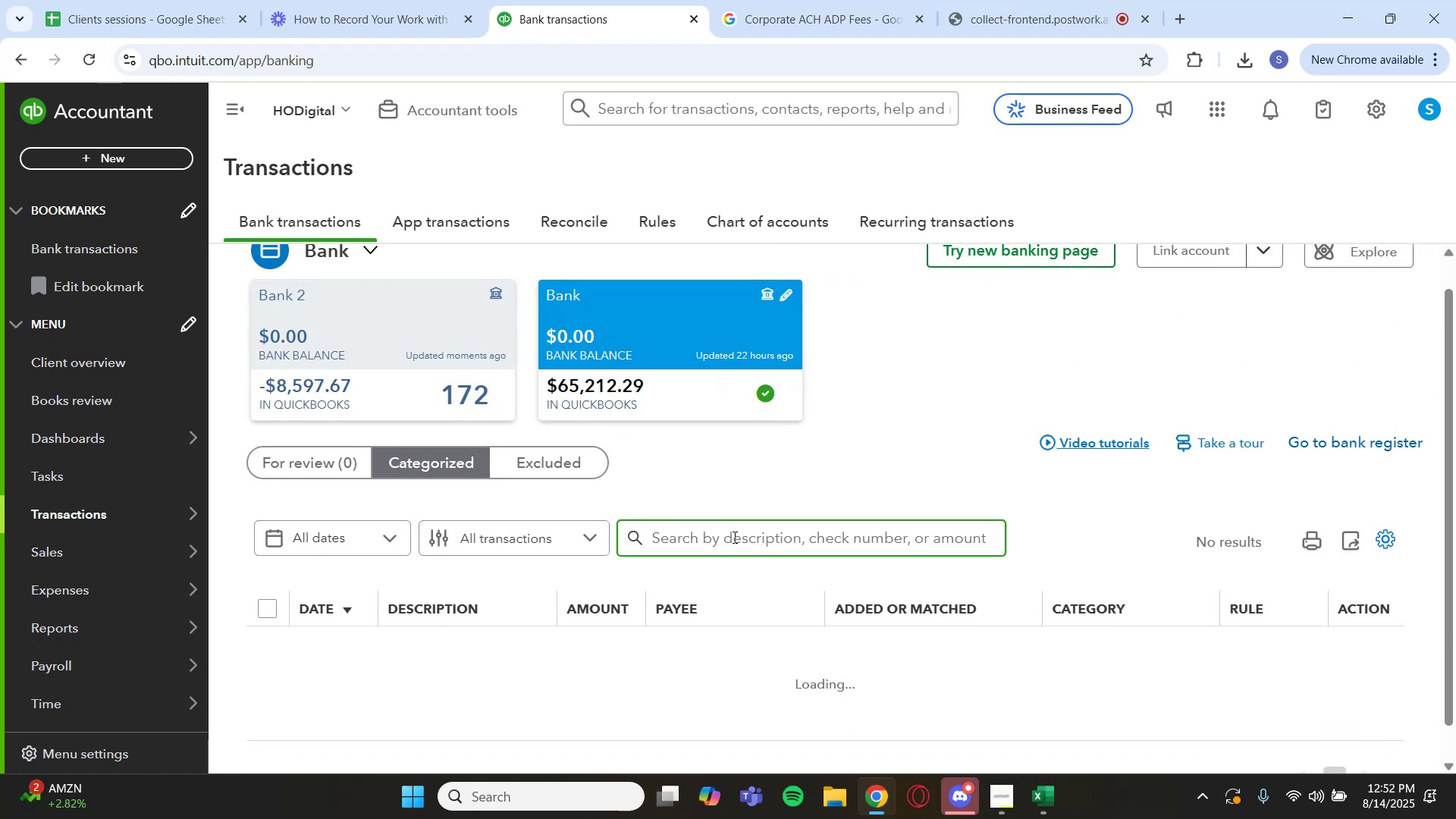 
type(payroll')
key(Backspace)
 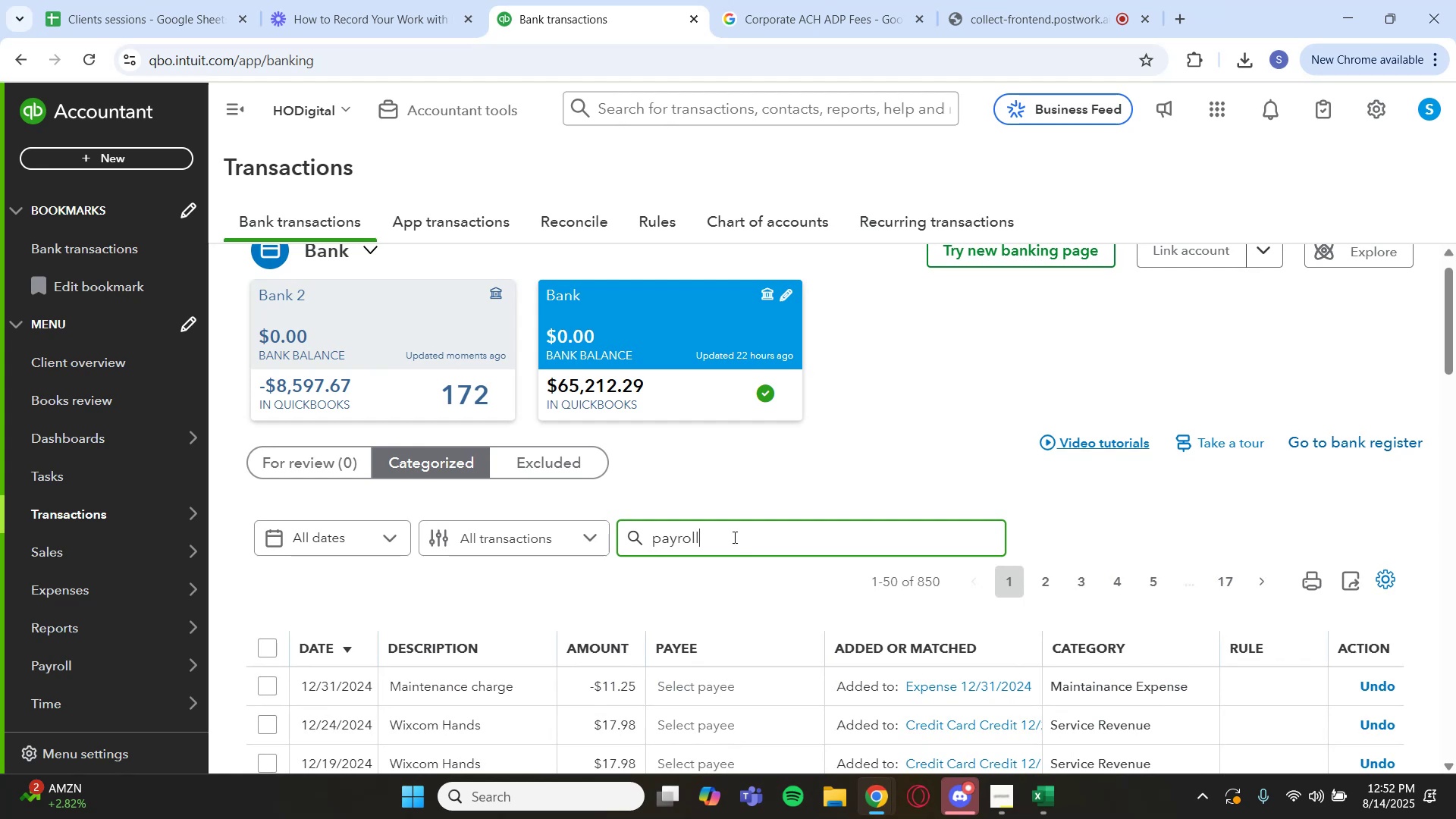 
key(Enter)
 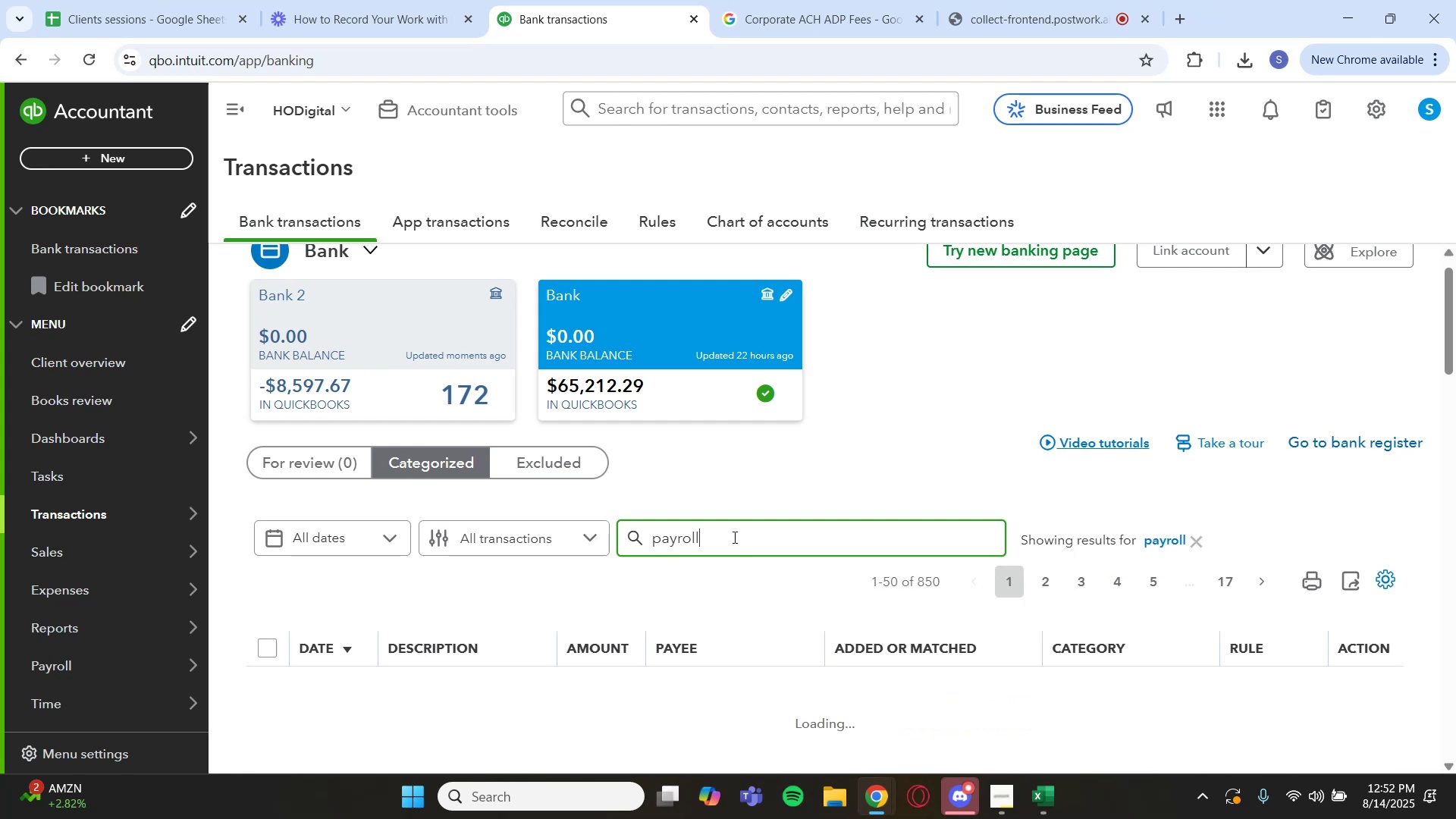 
scroll: coordinate [646, 614], scroll_direction: down, amount: 11.0
 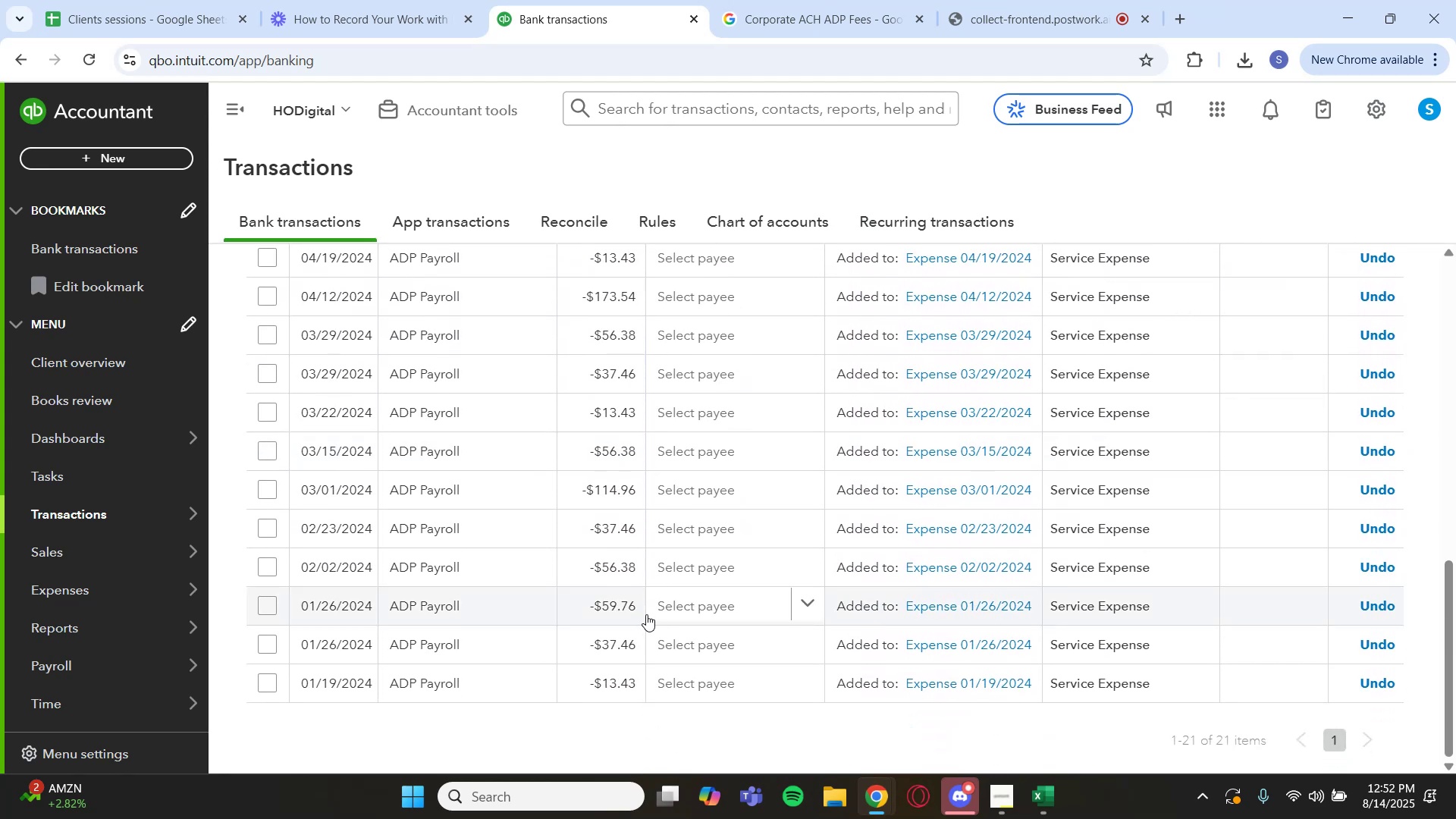 
scroll: coordinate [615, 576], scroll_direction: up, amount: 7.0
 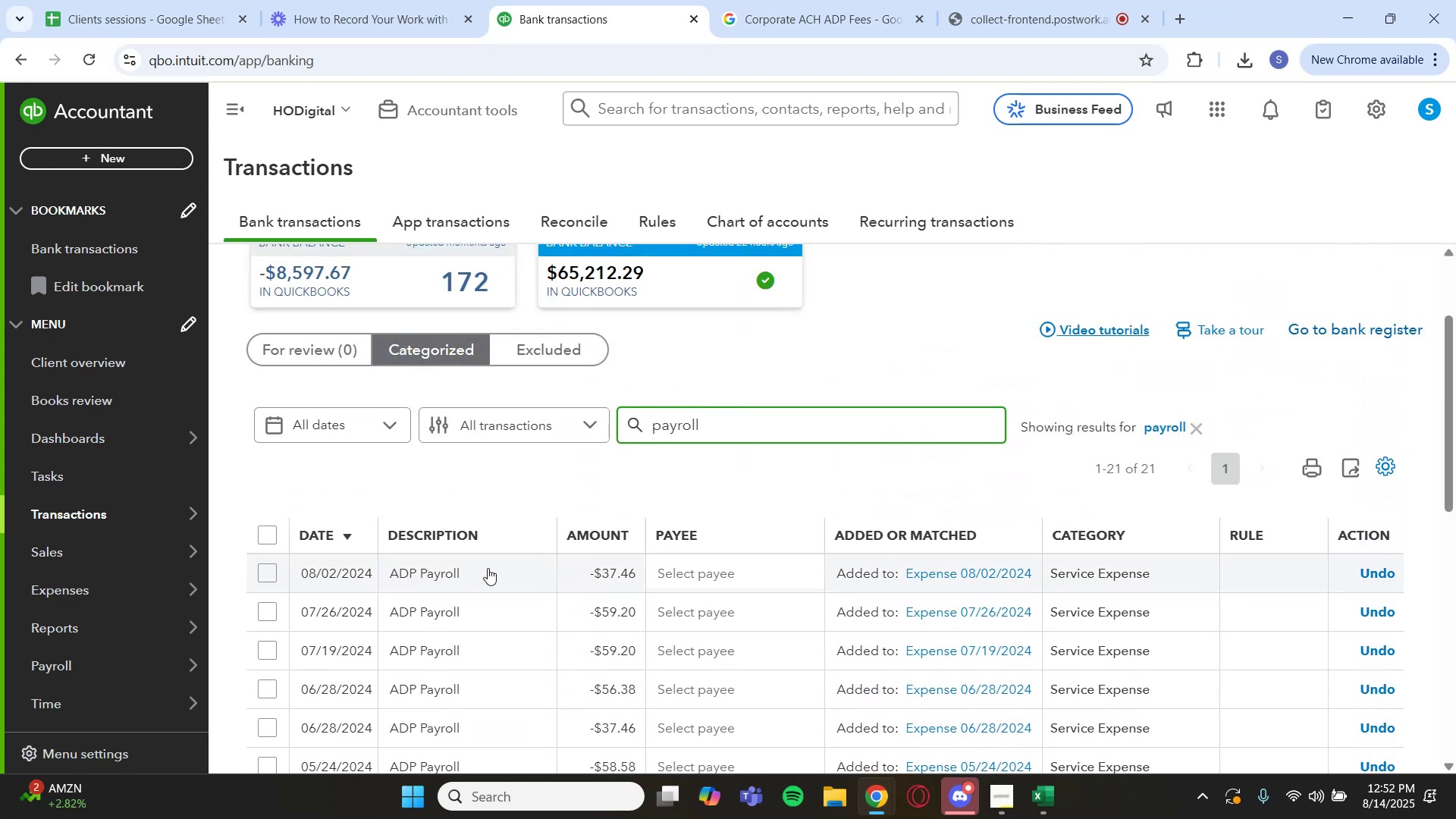 
left_click([472, 576])
 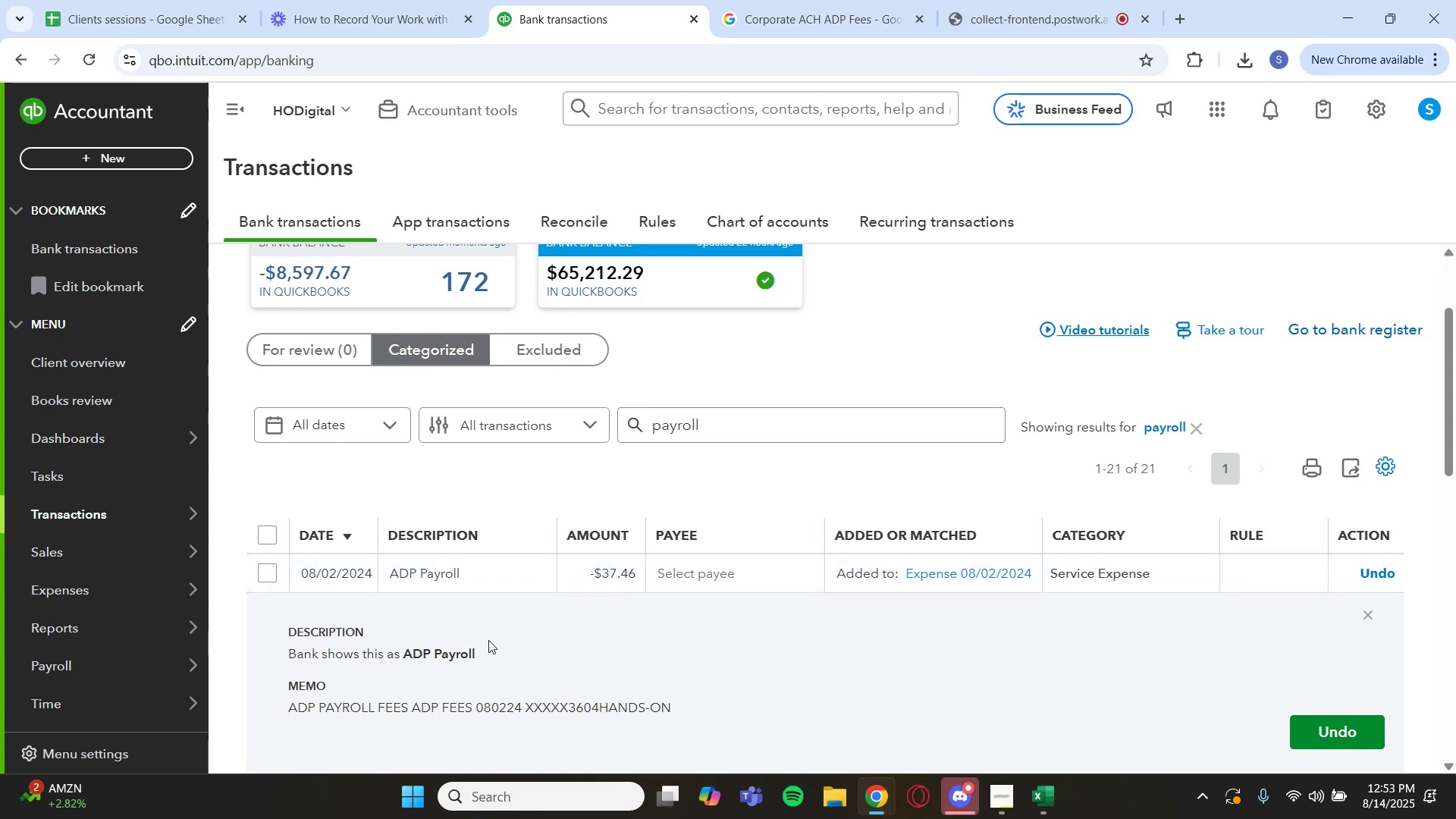 
left_click([479, 486])
 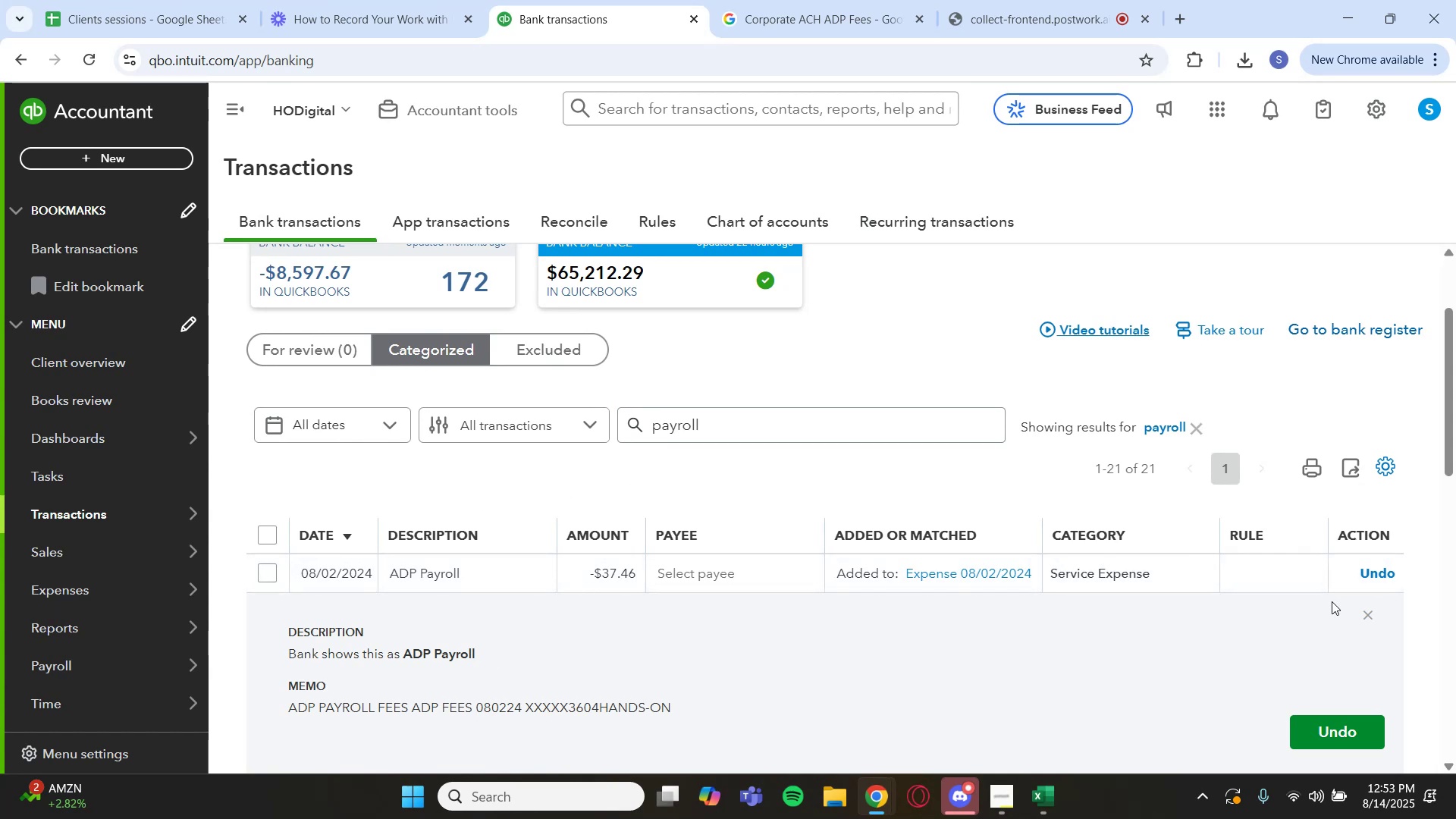 
left_click([1370, 613])
 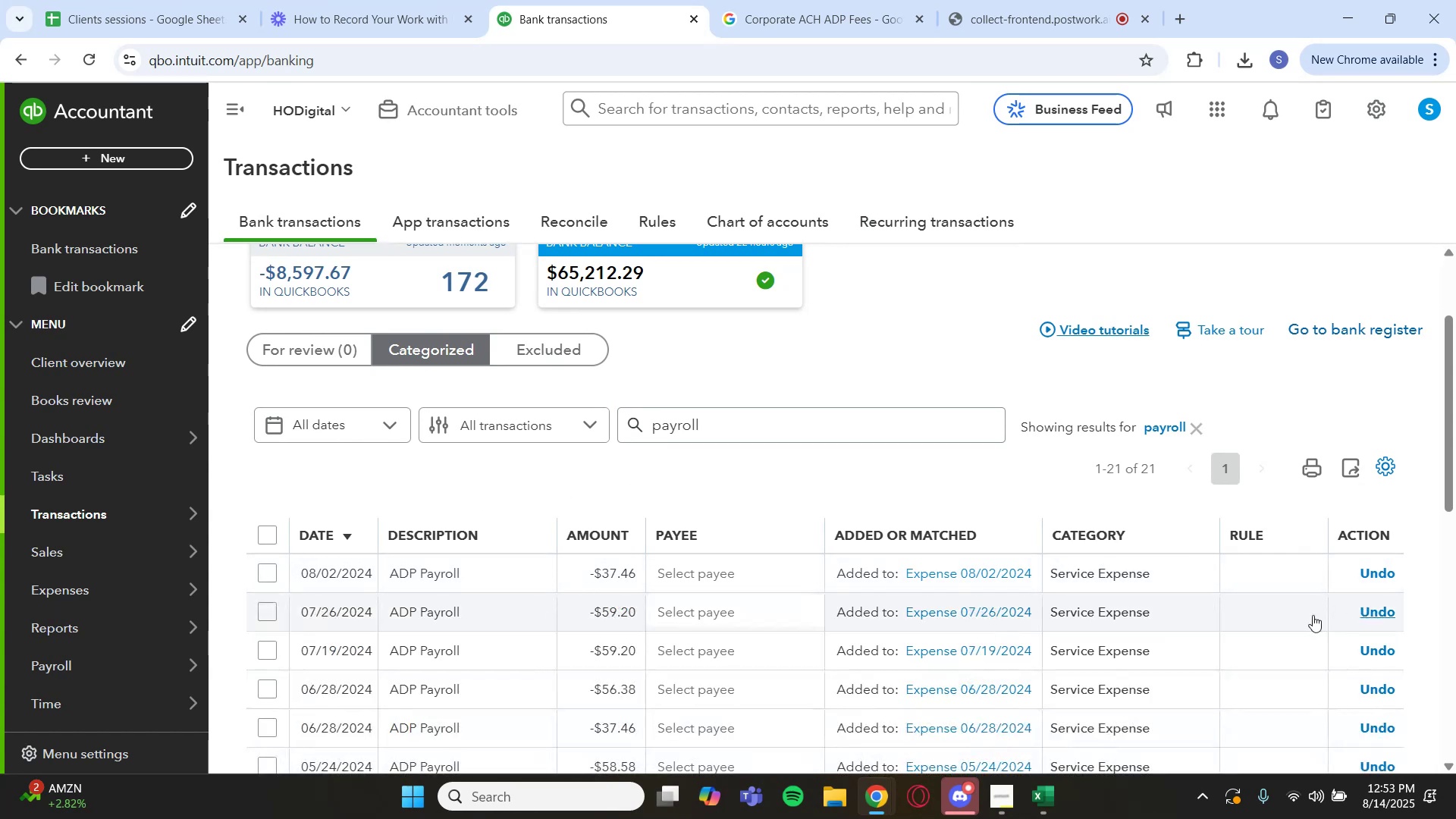 
scroll: coordinate [607, 538], scroll_direction: down, amount: 8.0
 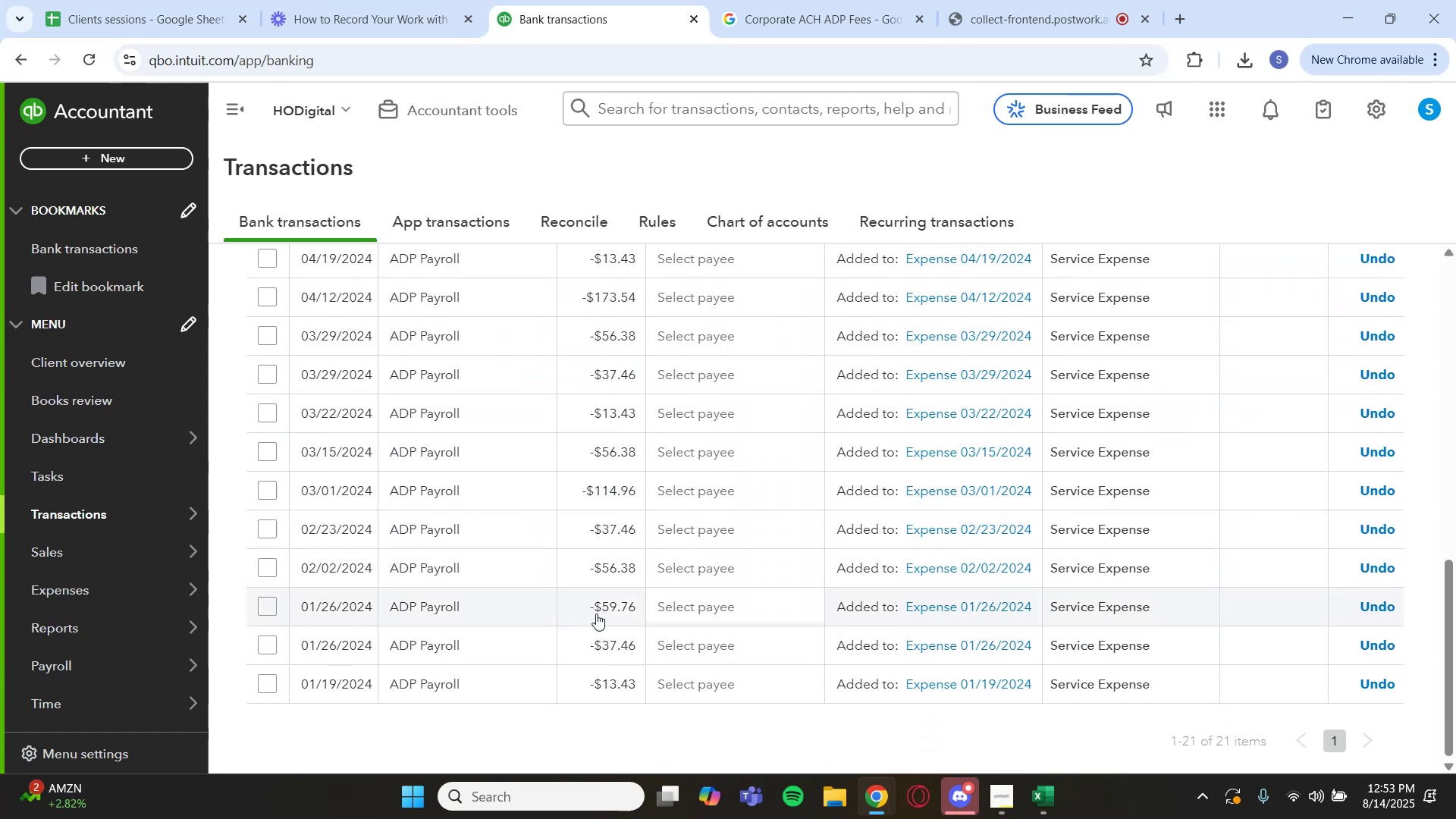 
scroll: coordinate [521, 508], scroll_direction: up, amount: 7.0
 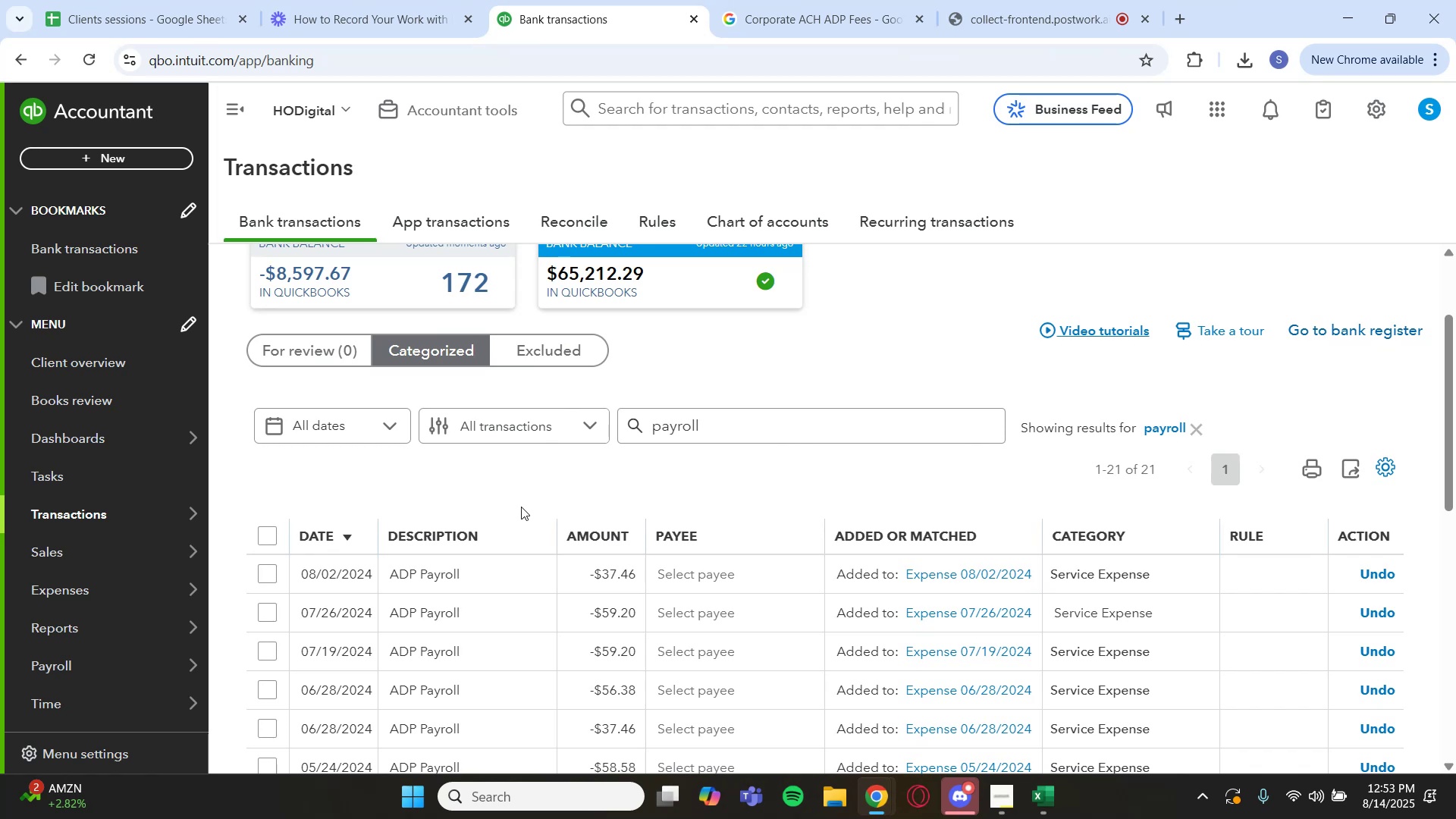 
left_click([829, 0])
 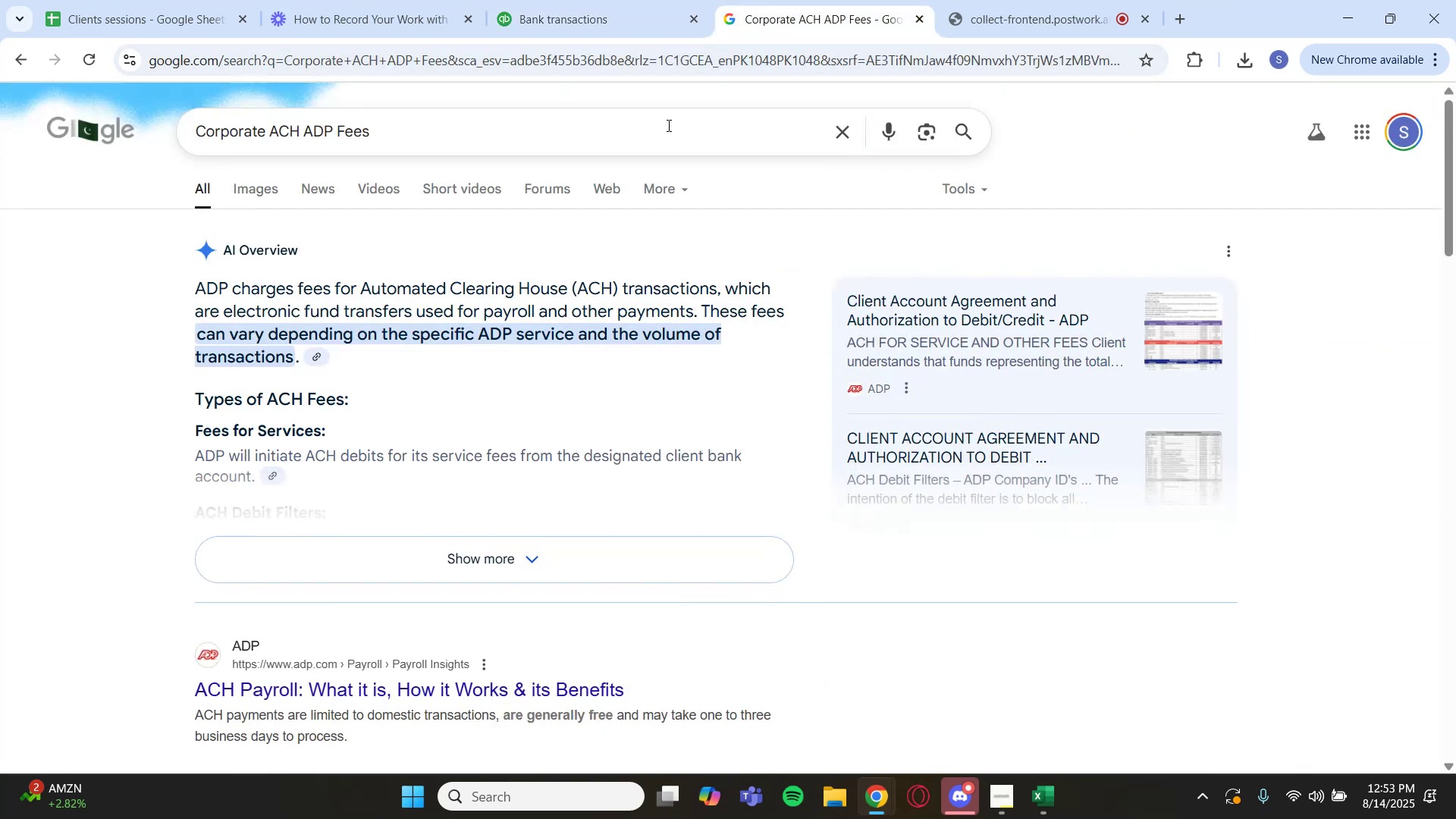 
mouse_move([844, 115])
 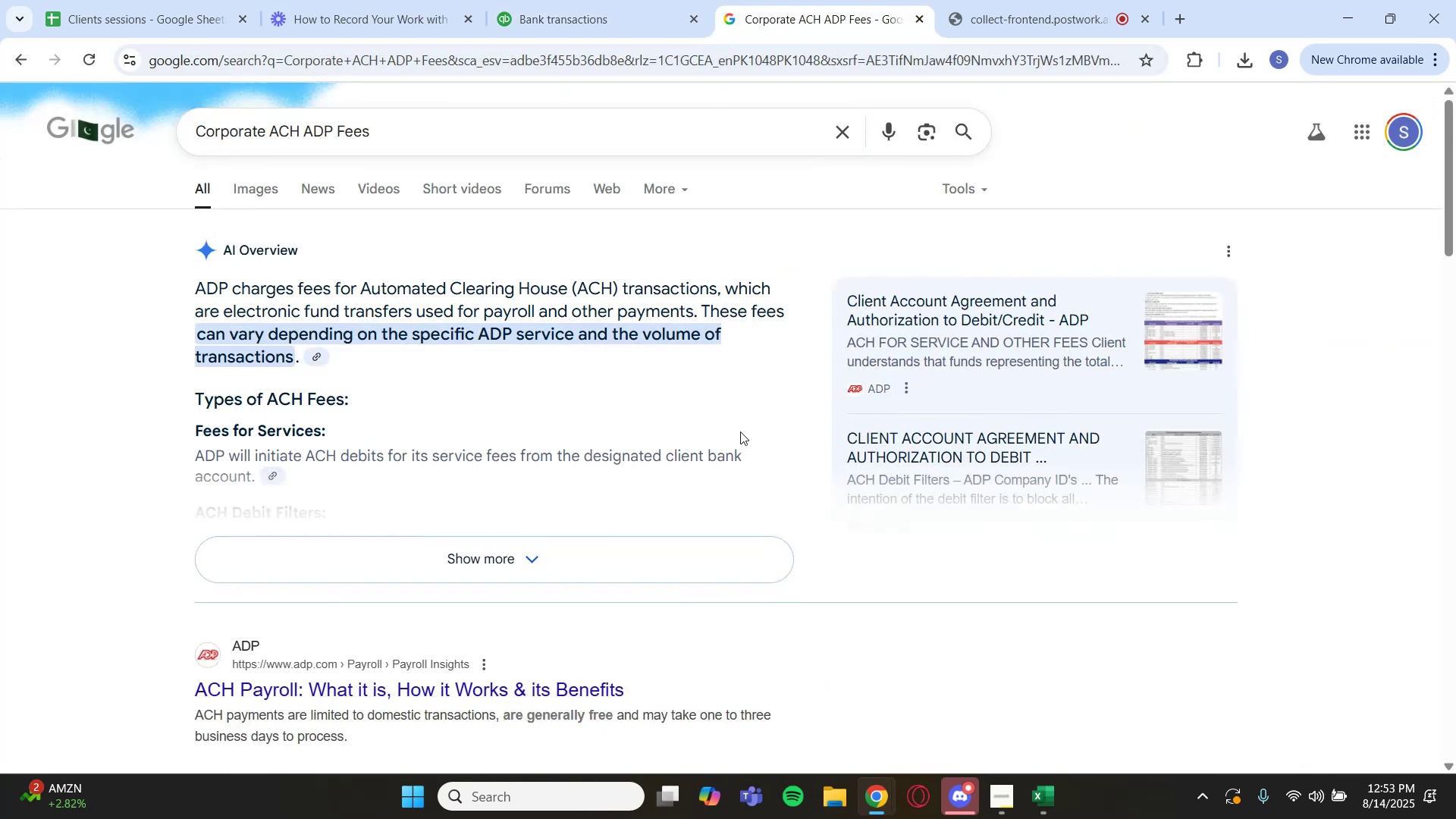 
scroll: coordinate [741, 431], scroll_direction: down, amount: 3.0
 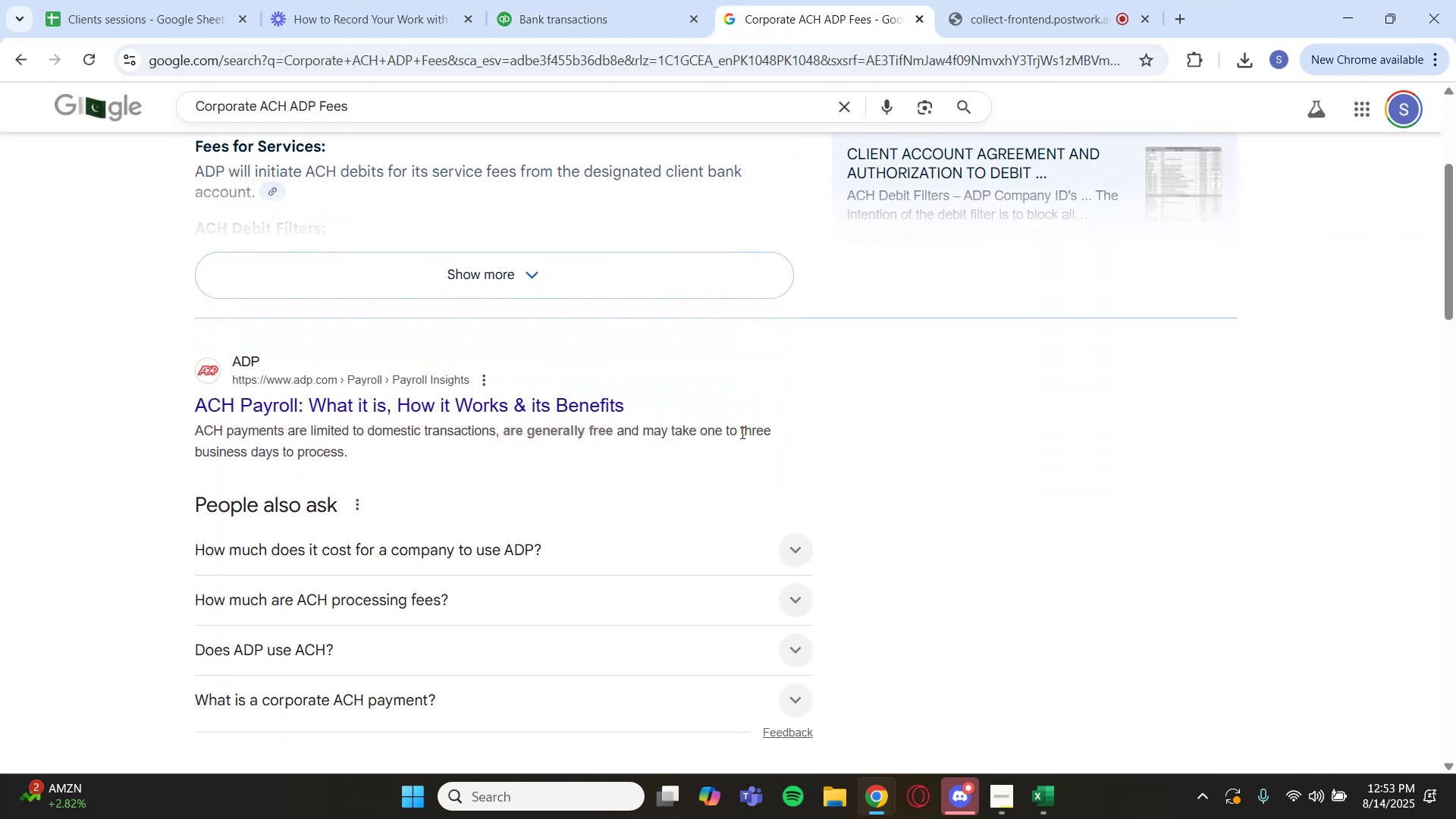 
scroll: coordinate [741, 432], scroll_direction: up, amount: 6.0
 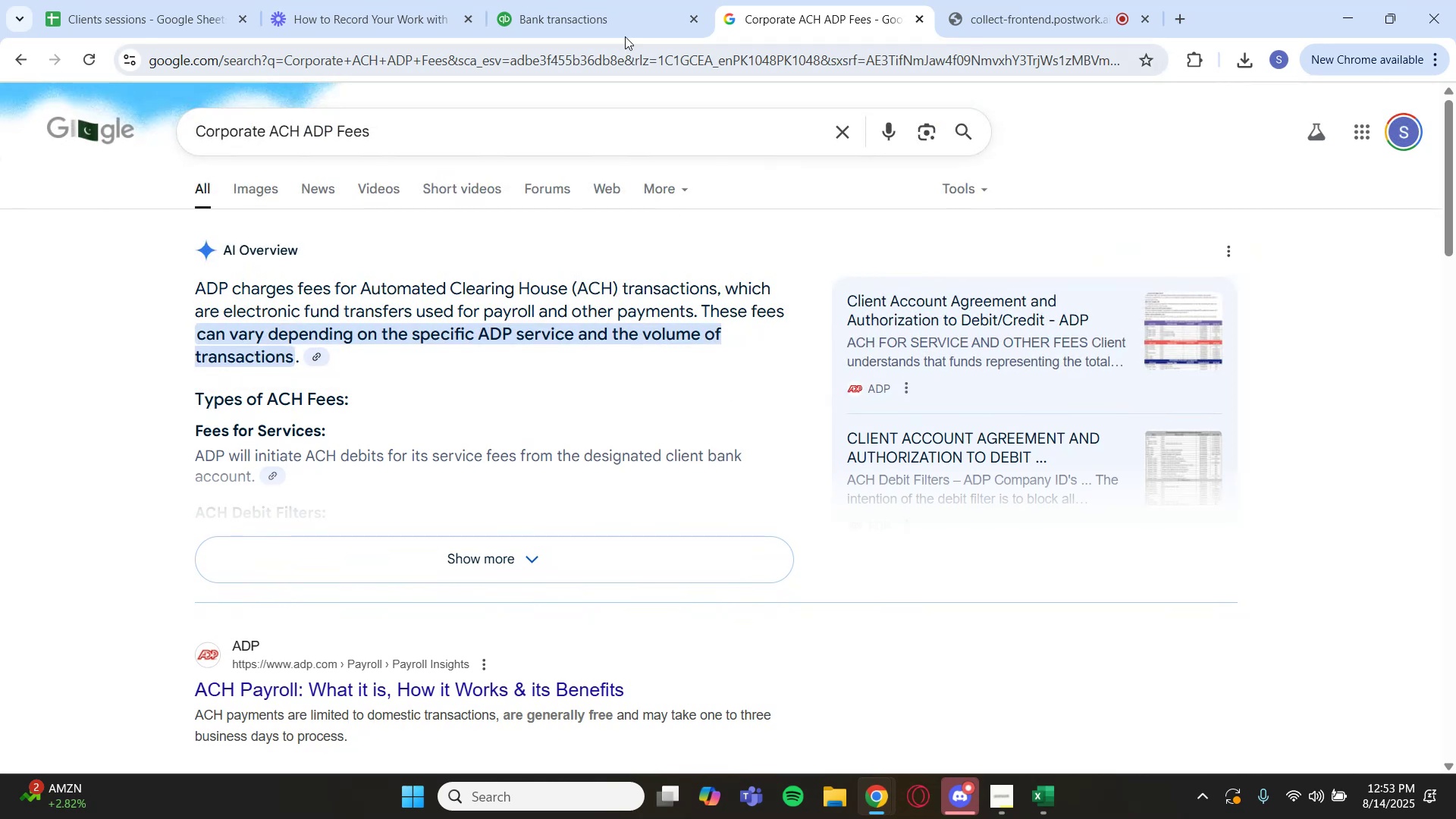 
left_click([586, 8])
 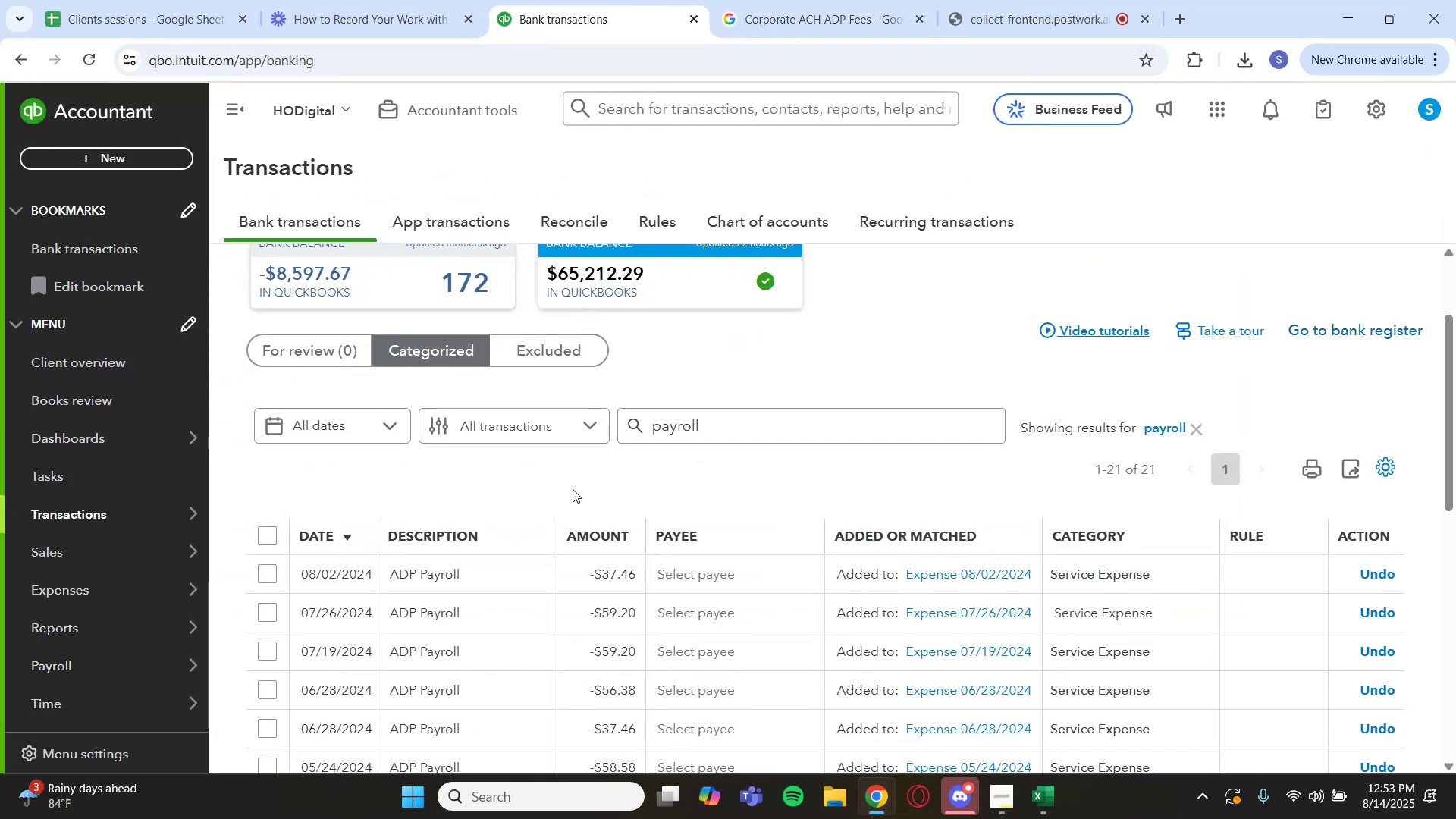 
wait(8.01)
 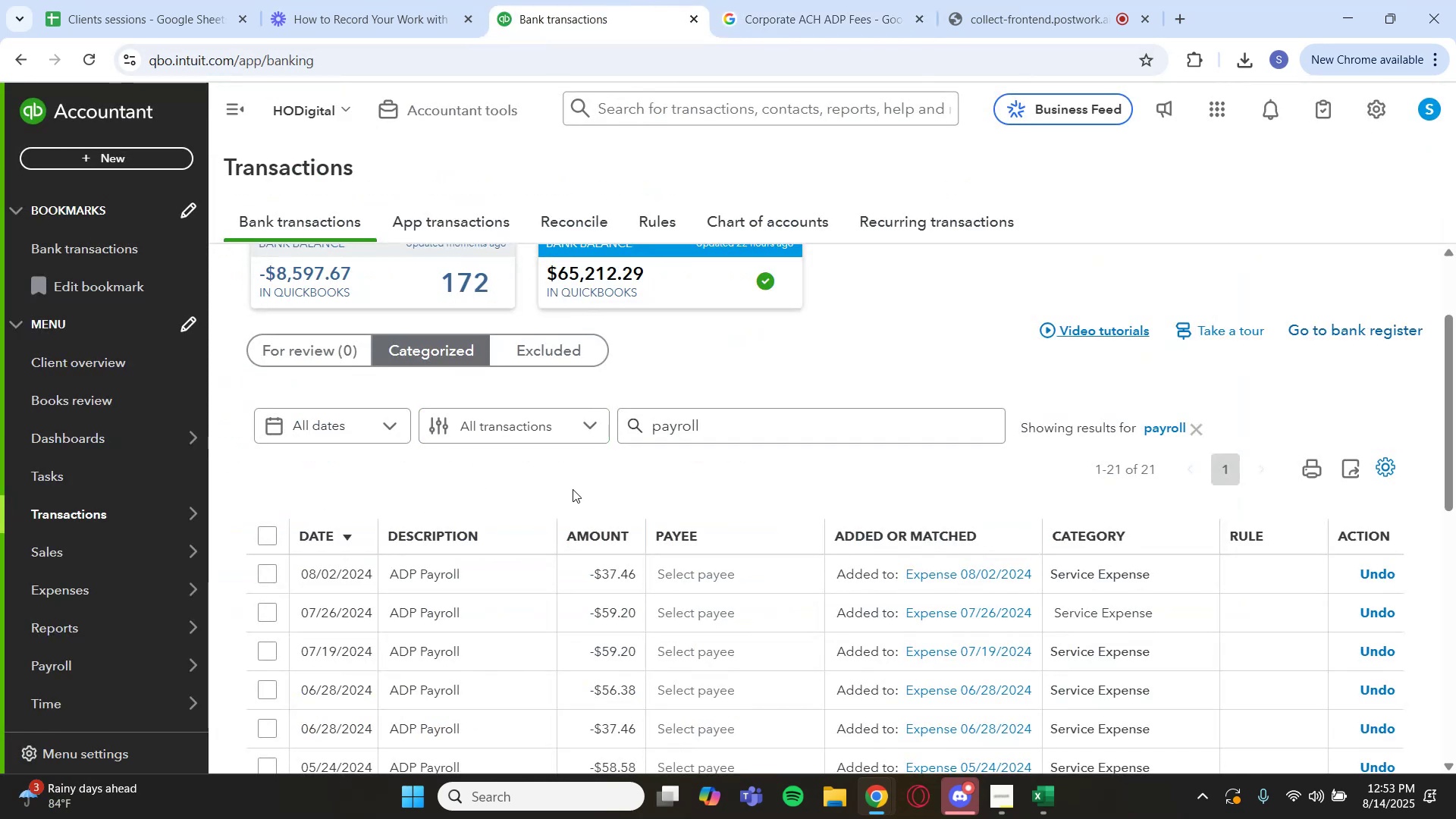 
scroll: coordinate [518, 484], scroll_direction: down, amount: 3.0
 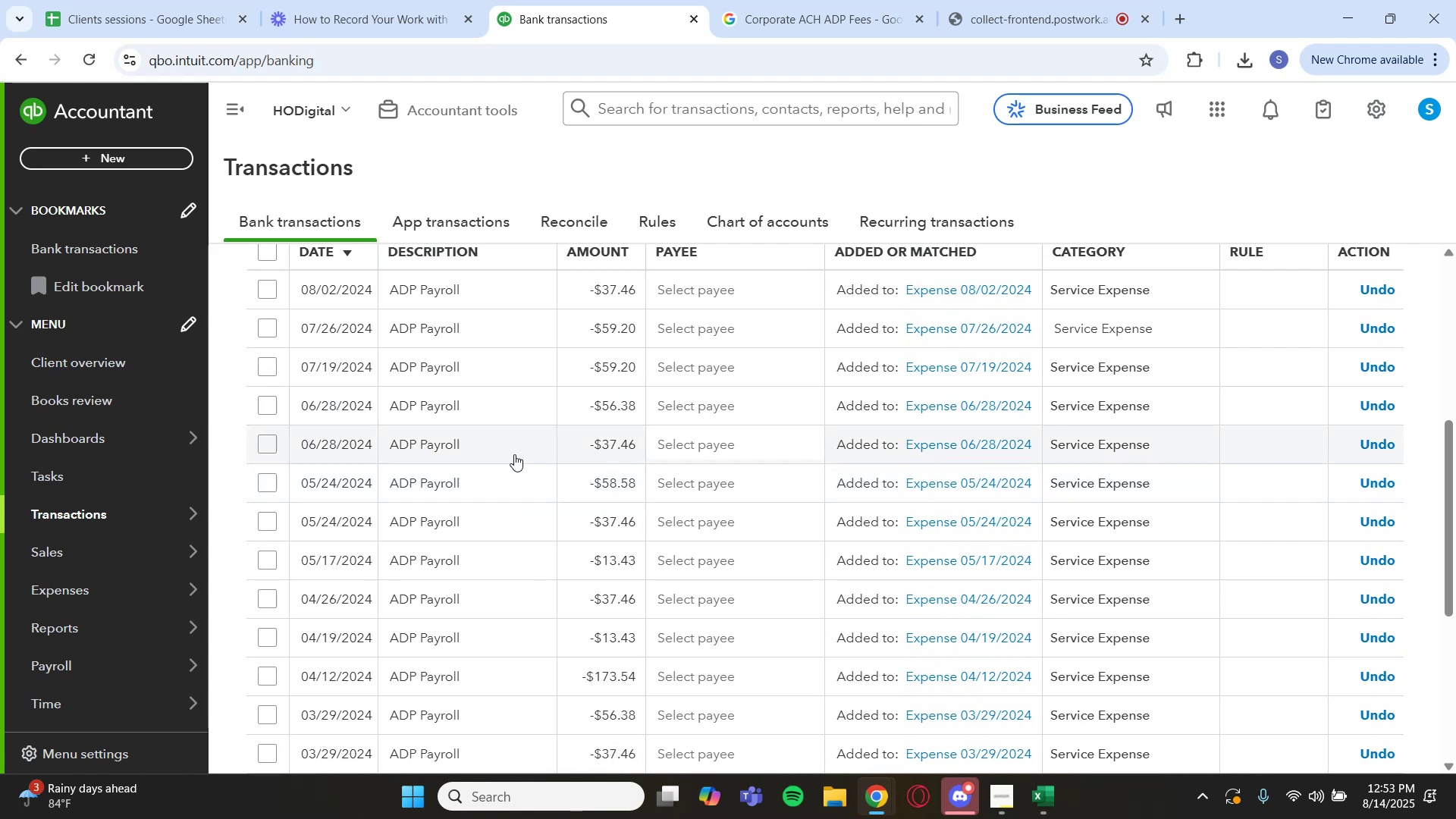 
scroll: coordinate [514, 452], scroll_direction: up, amount: 3.0
 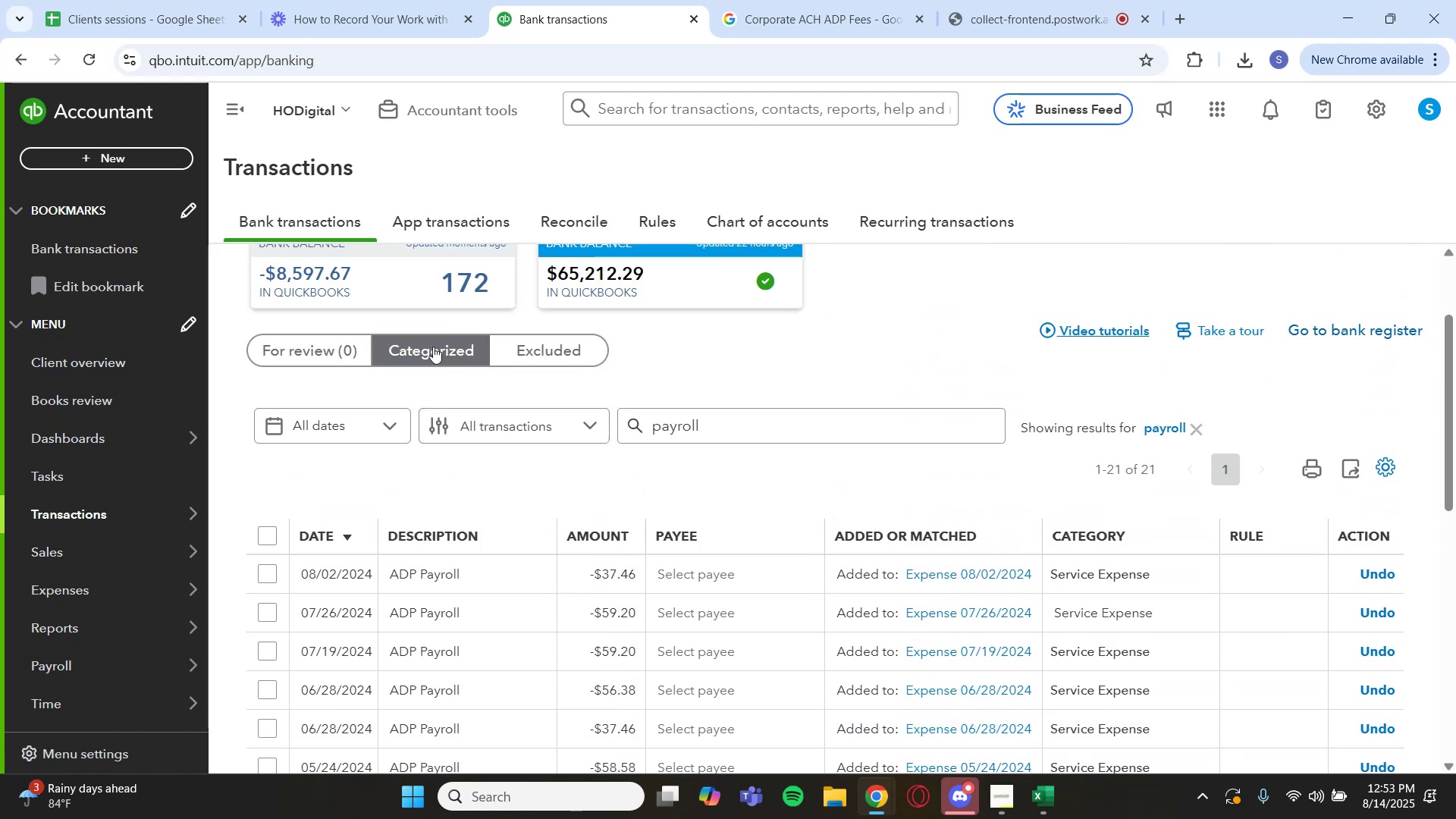 
left_click([396, 284])
 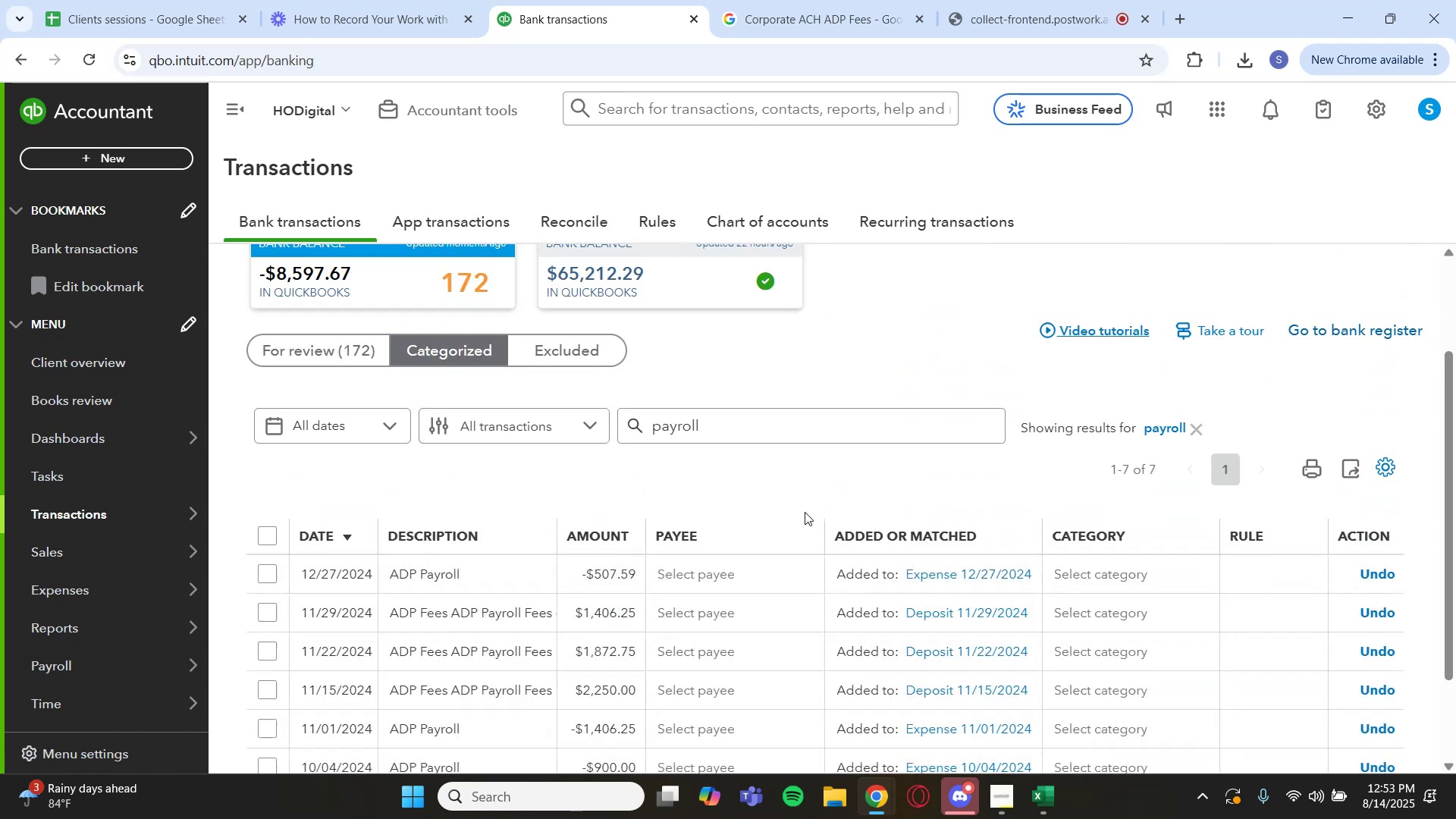 
scroll: coordinate [699, 551], scroll_direction: down, amount: 3.0
 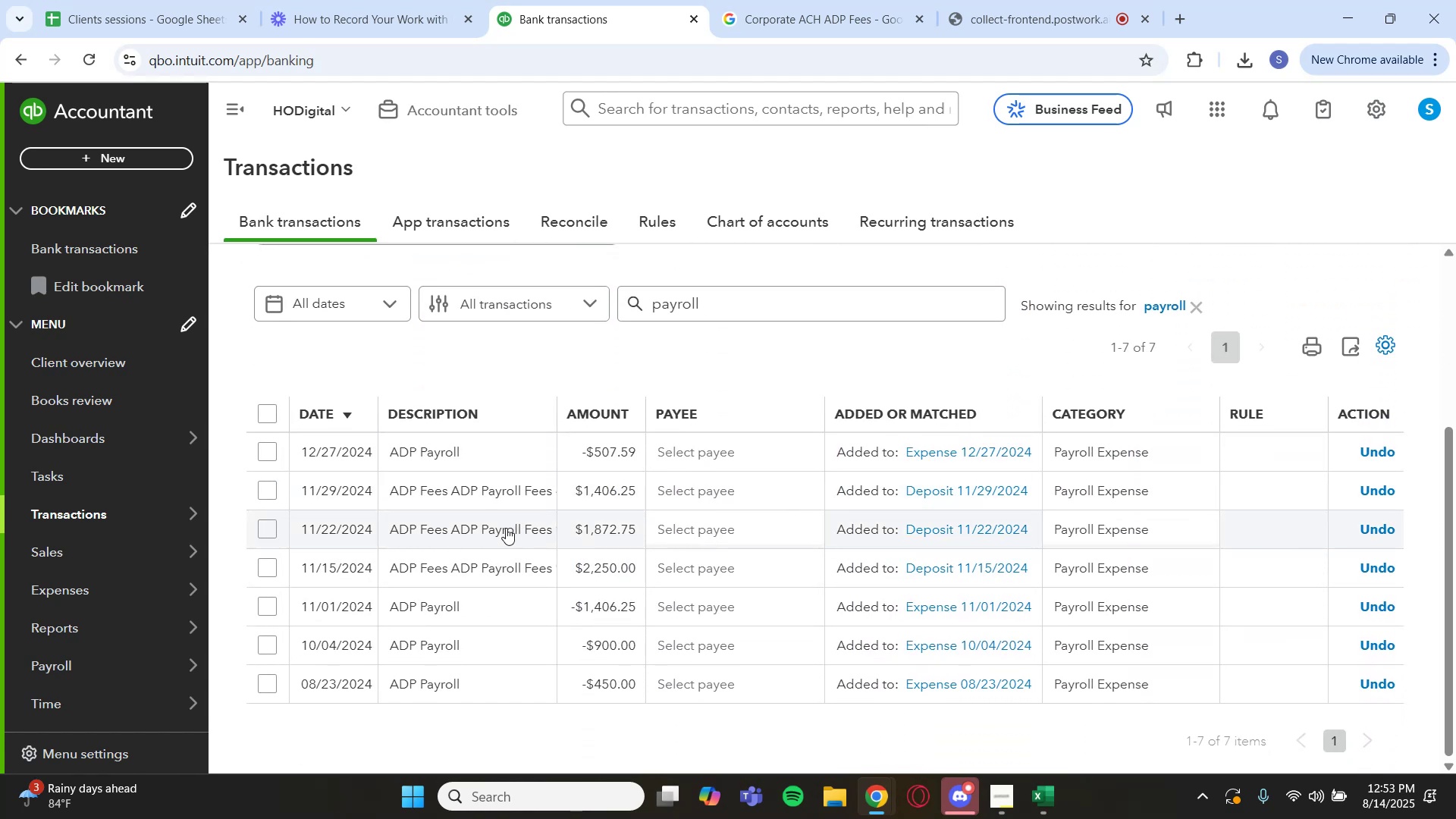 
wait(7.34)
 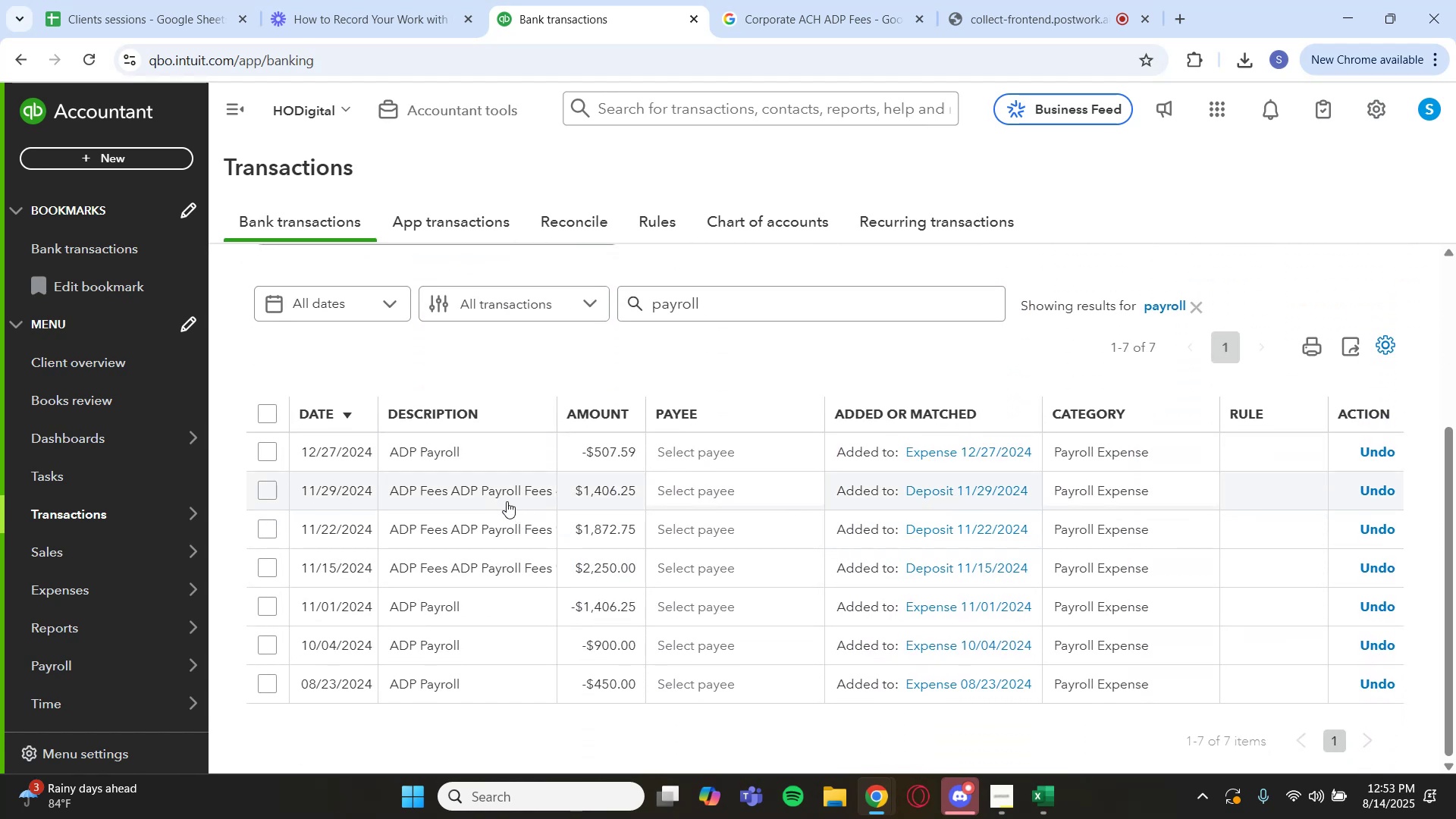 
left_click([262, 408])
 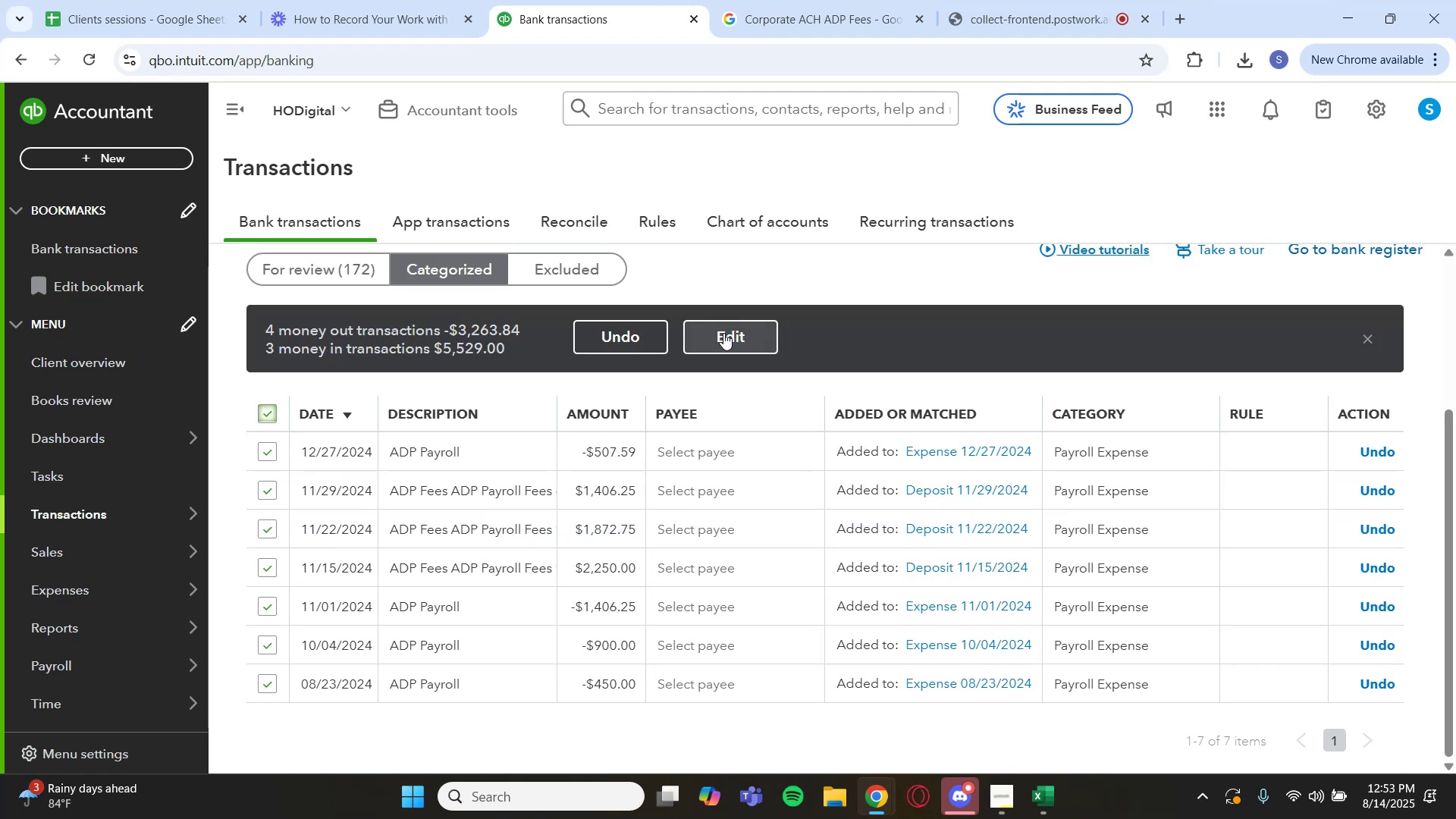 
left_click([717, 337])
 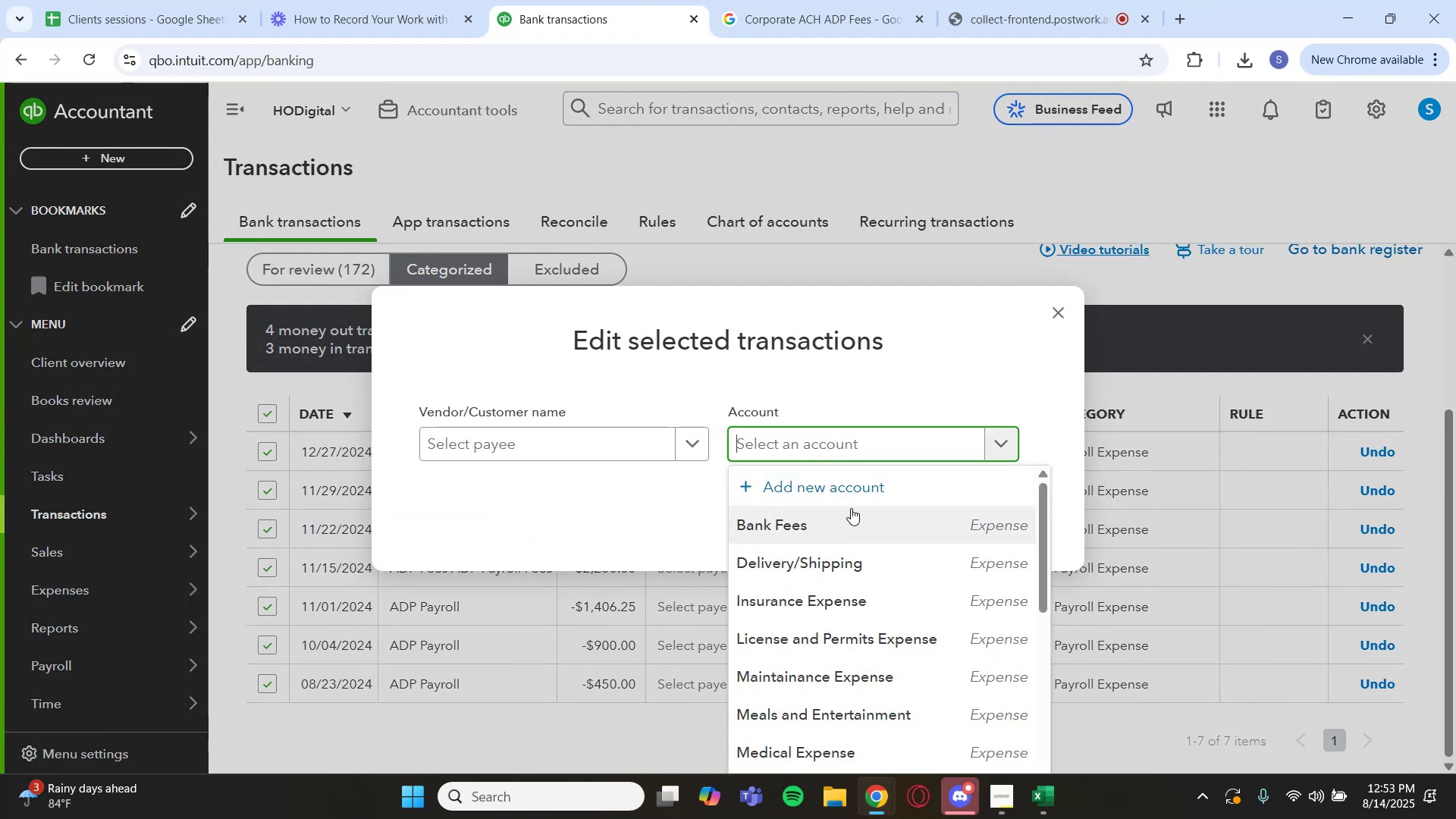 
scroll: coordinate [868, 570], scroll_direction: down, amount: 3.0
 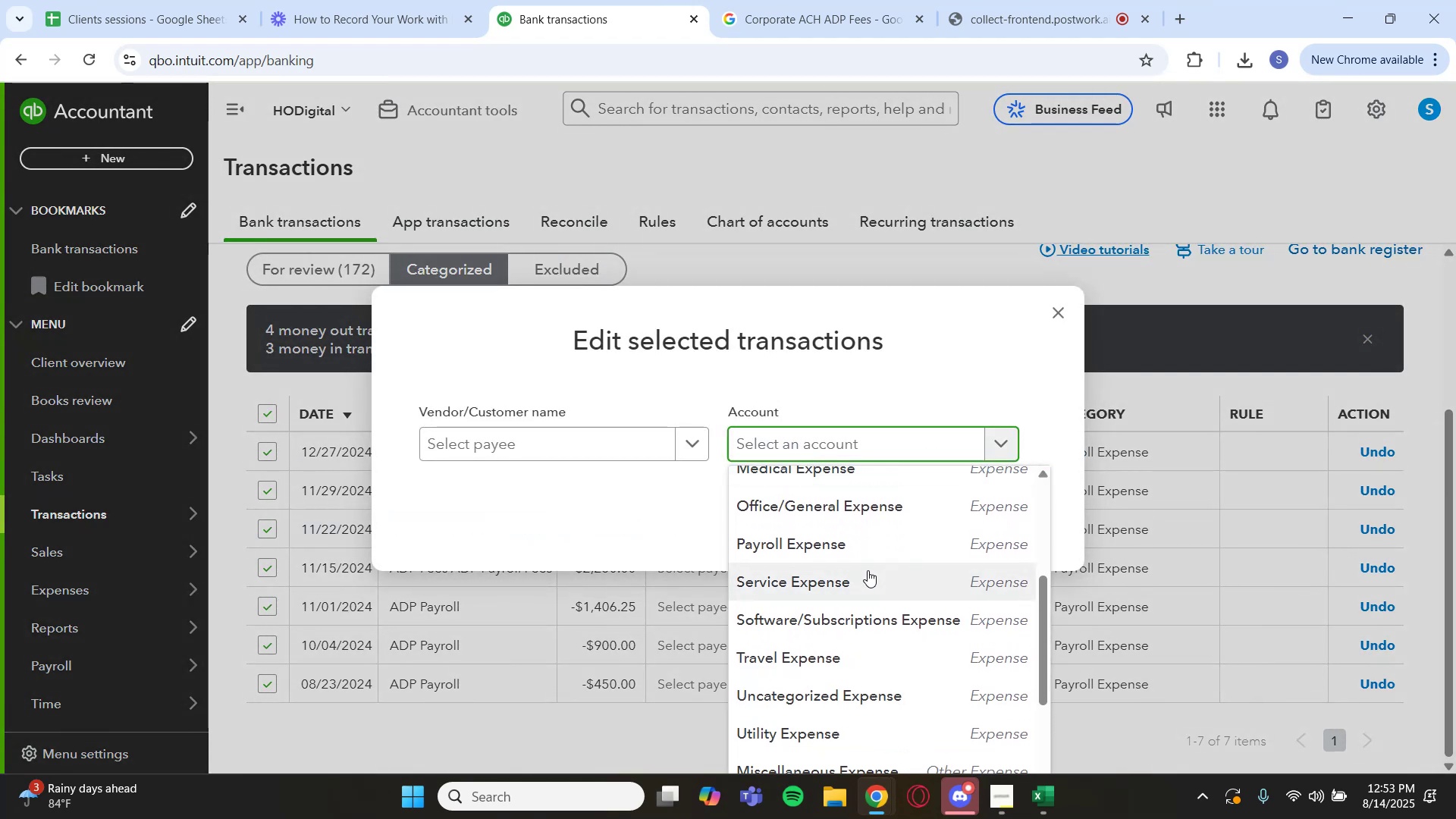 
left_click([868, 576])
 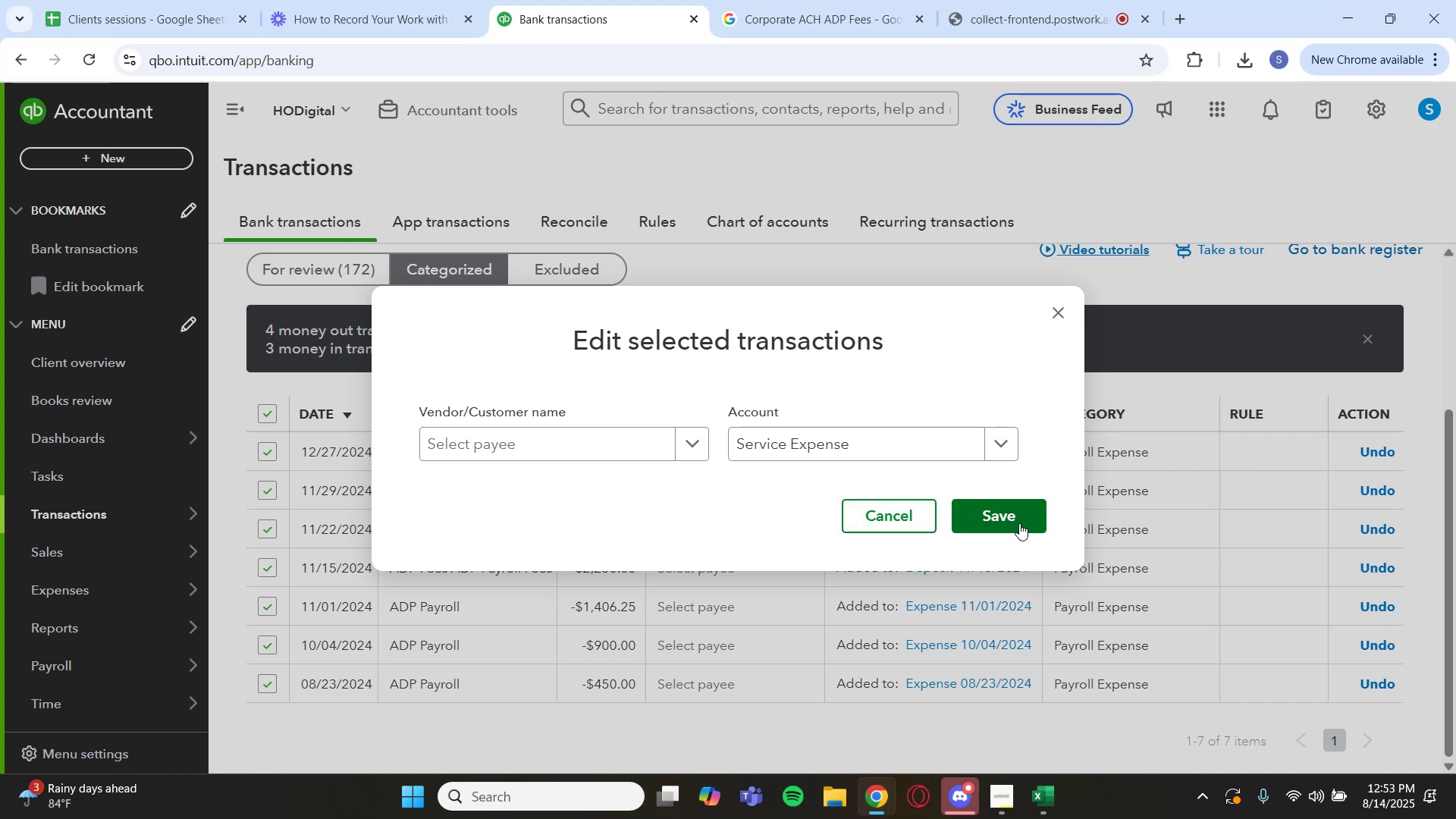 
wait(10.02)
 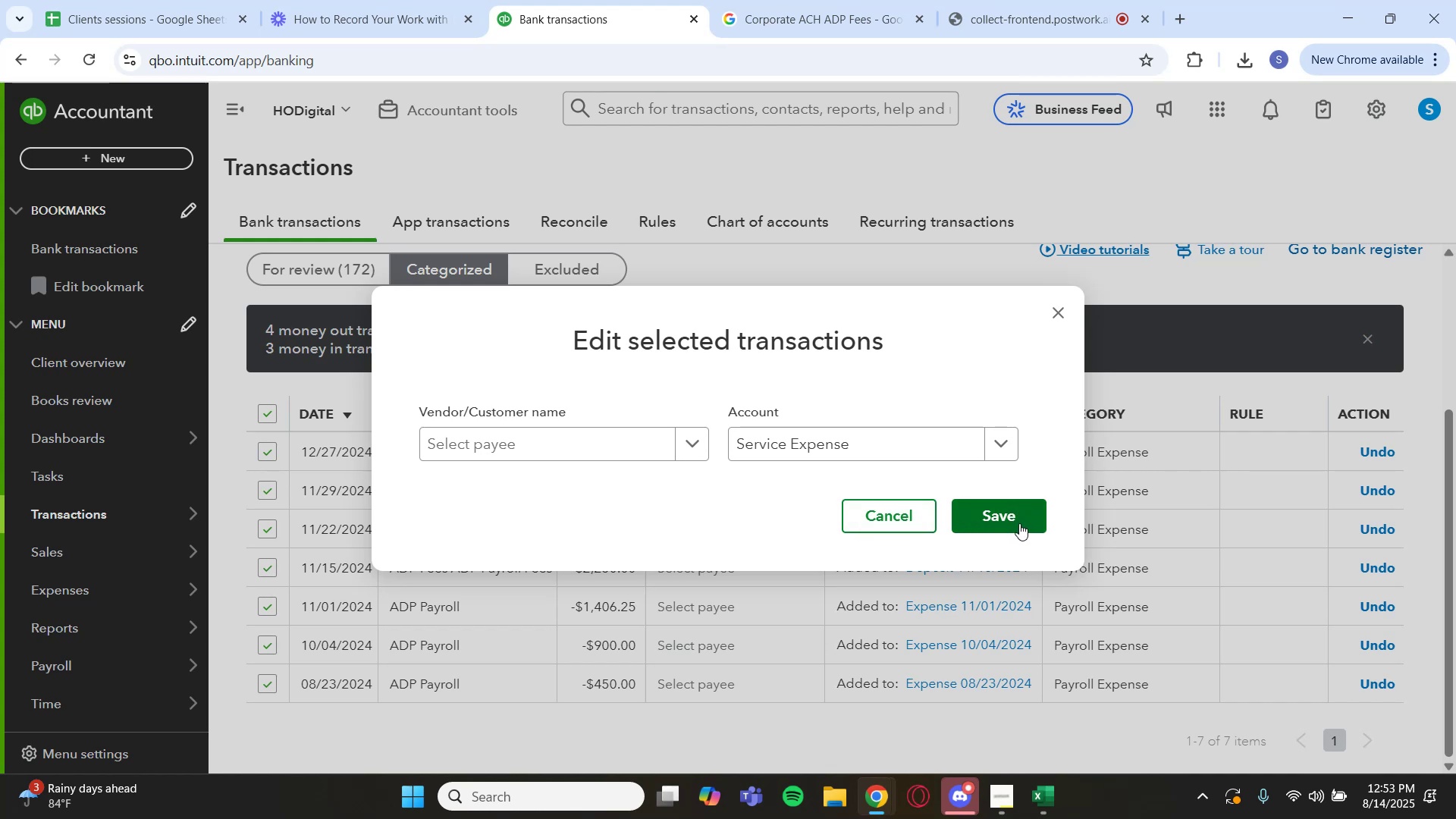 
left_click([1054, 316])
 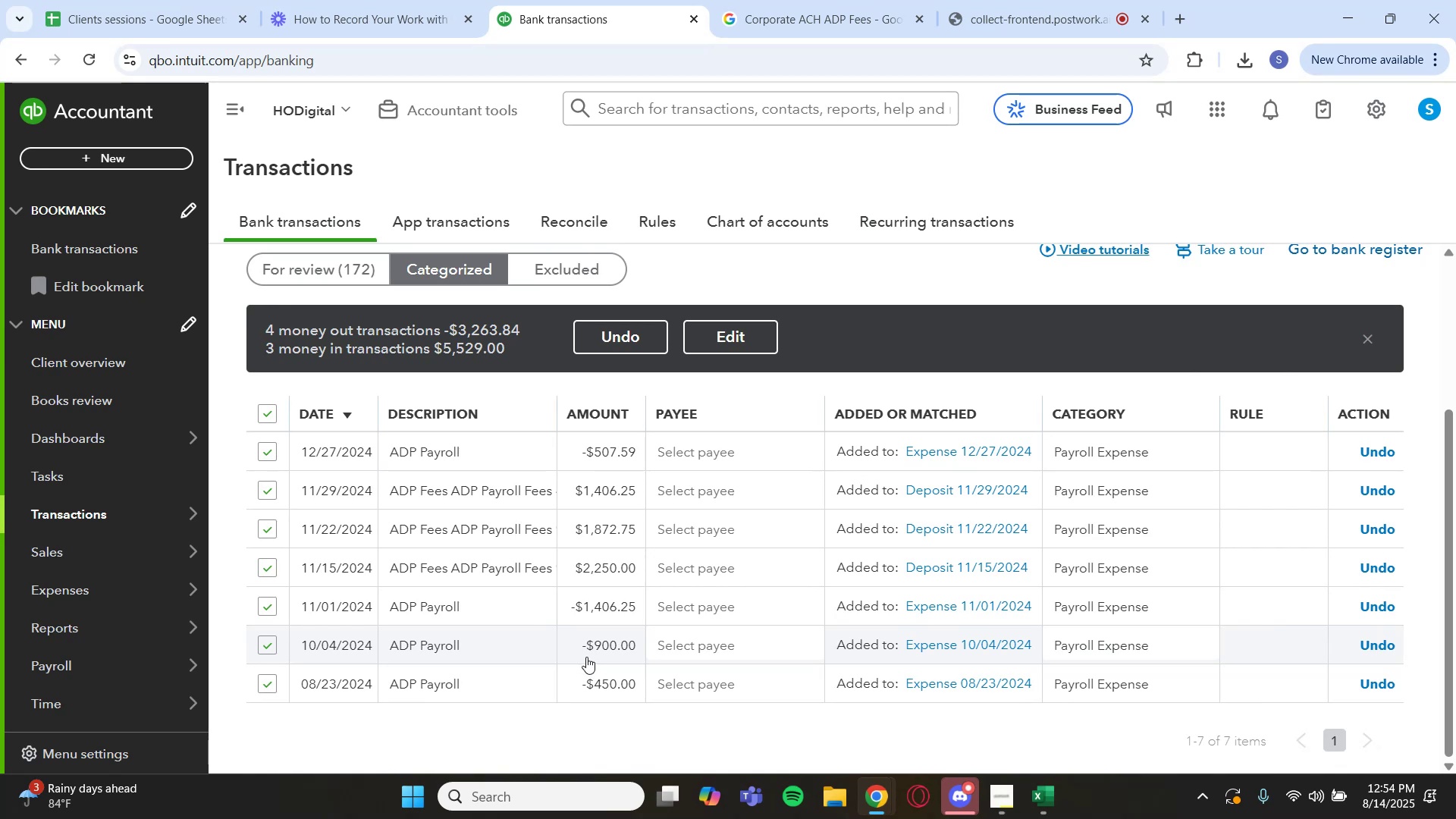 
left_click([585, 654])
 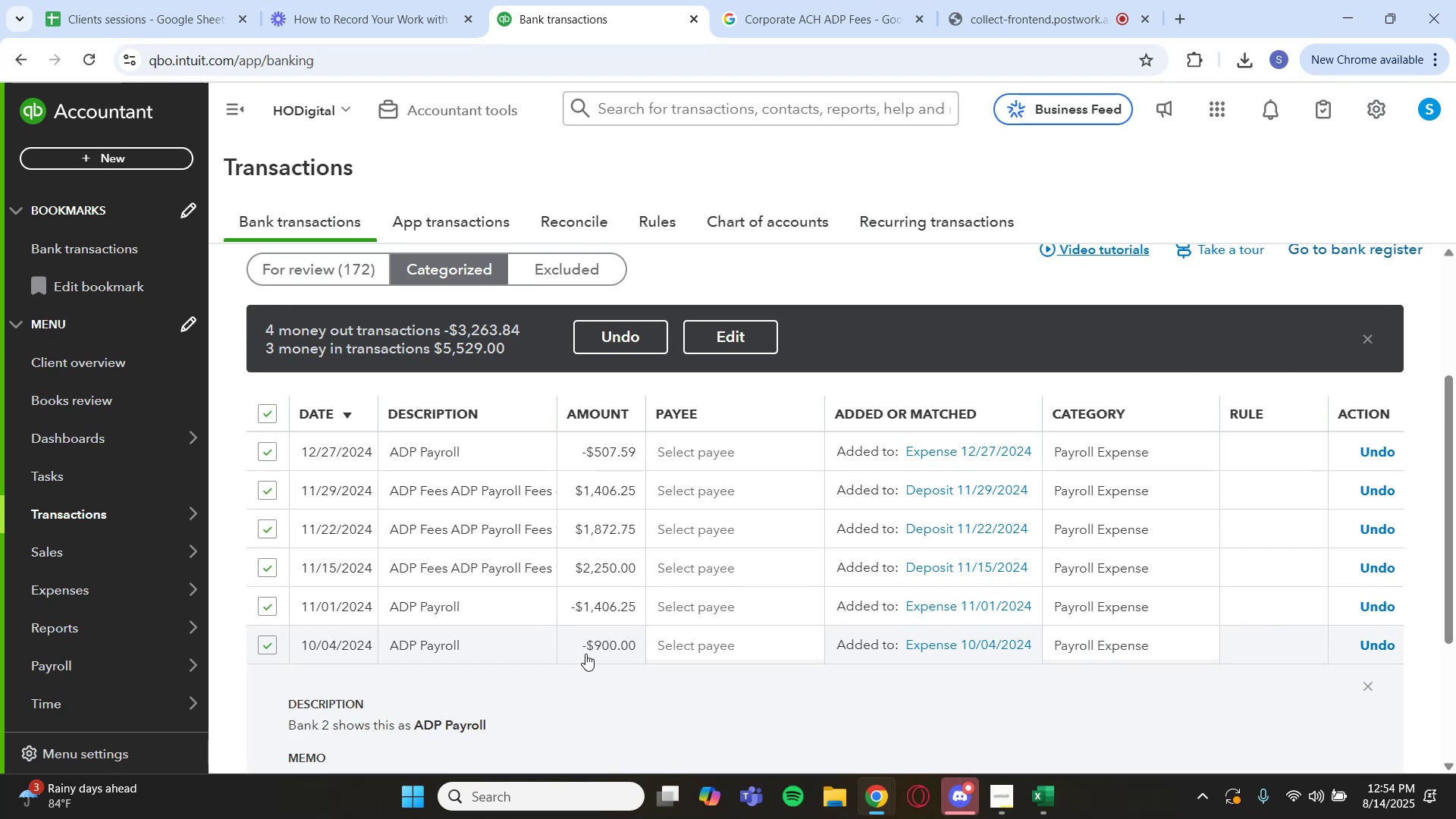 
scroll: coordinate [568, 564], scroll_direction: down, amount: 1.0
 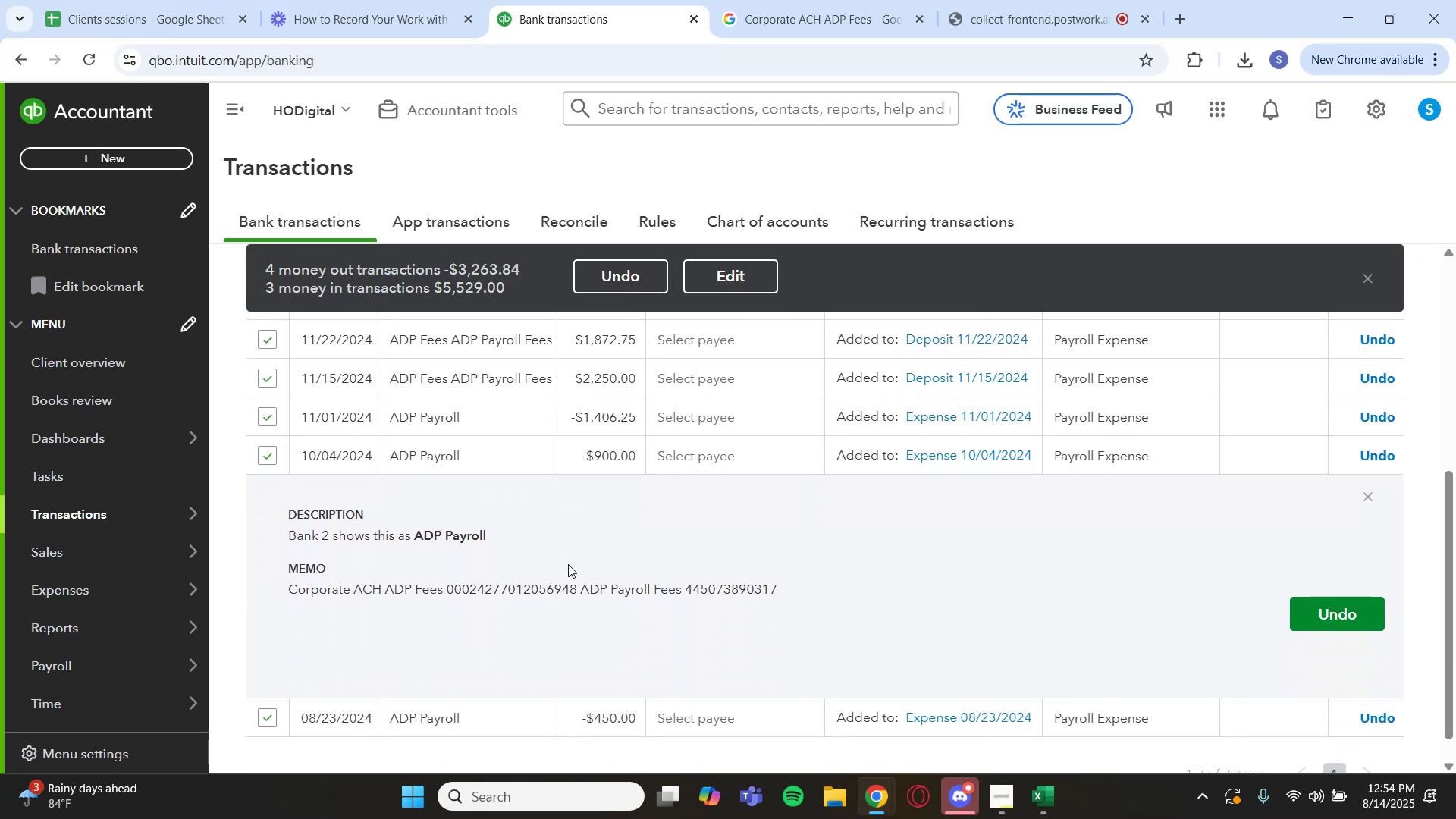 
scroll: coordinate [568, 564], scroll_direction: up, amount: 2.0
 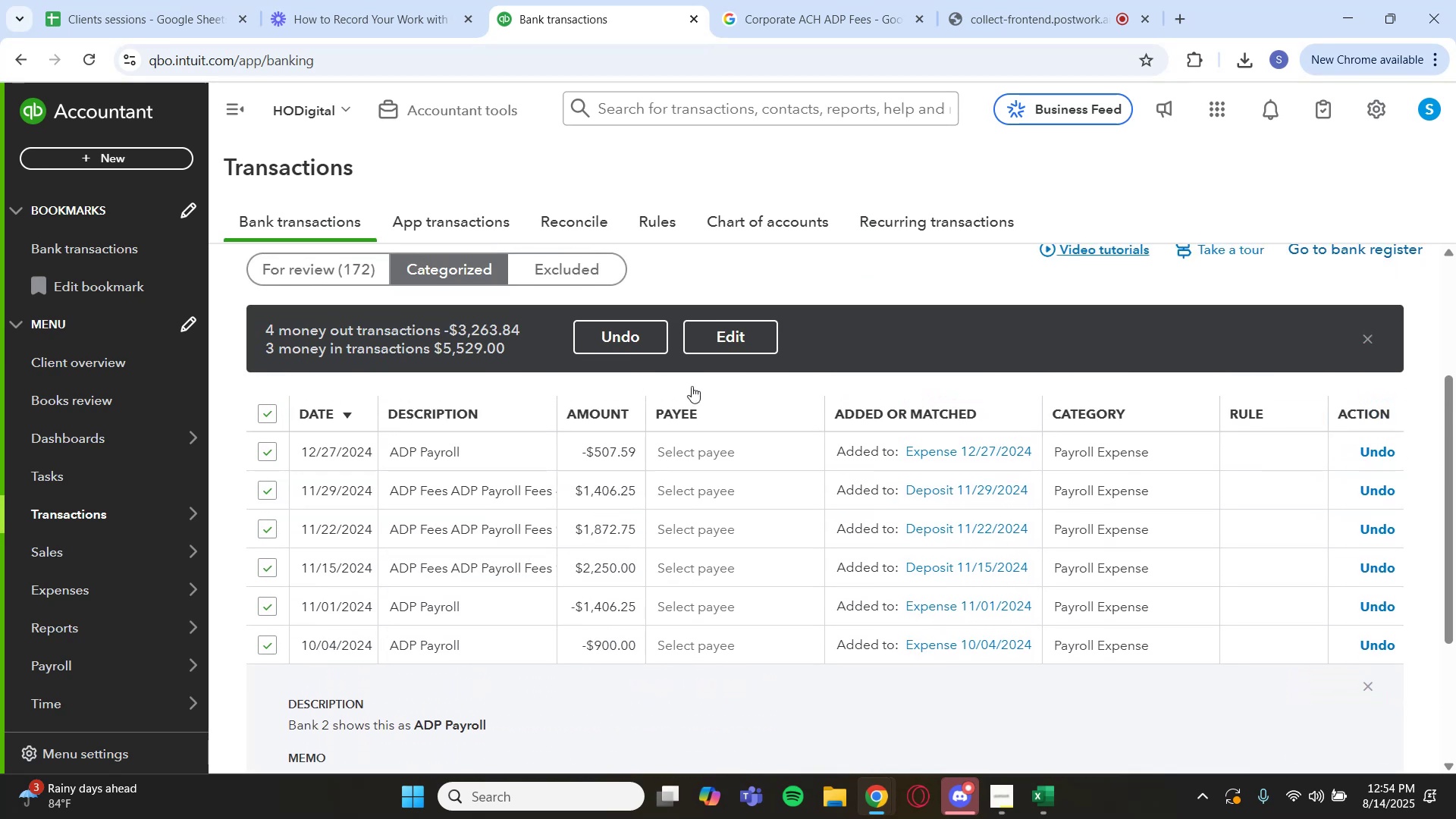 
left_click([817, 381])
 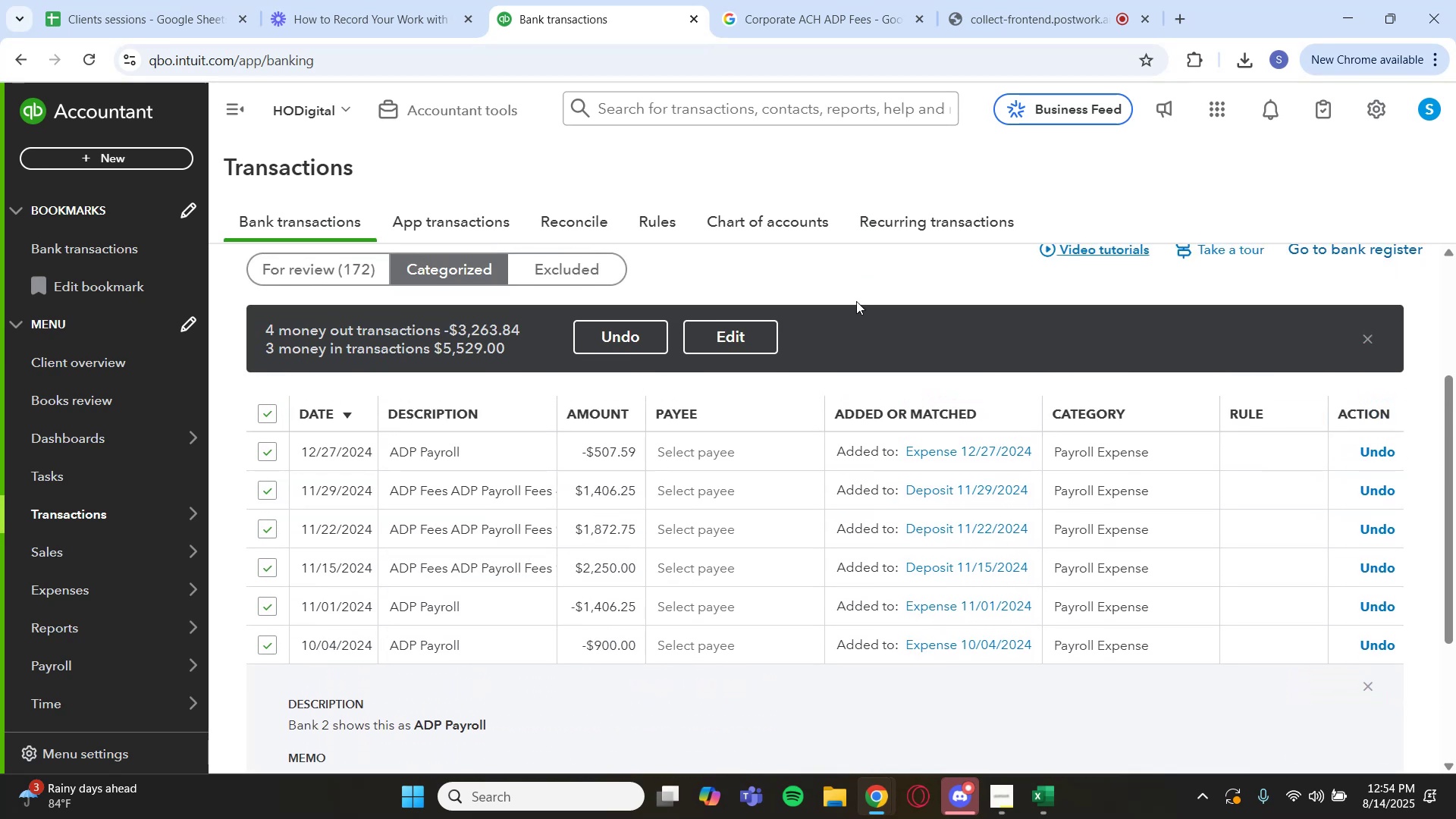 
left_click([864, 288])
 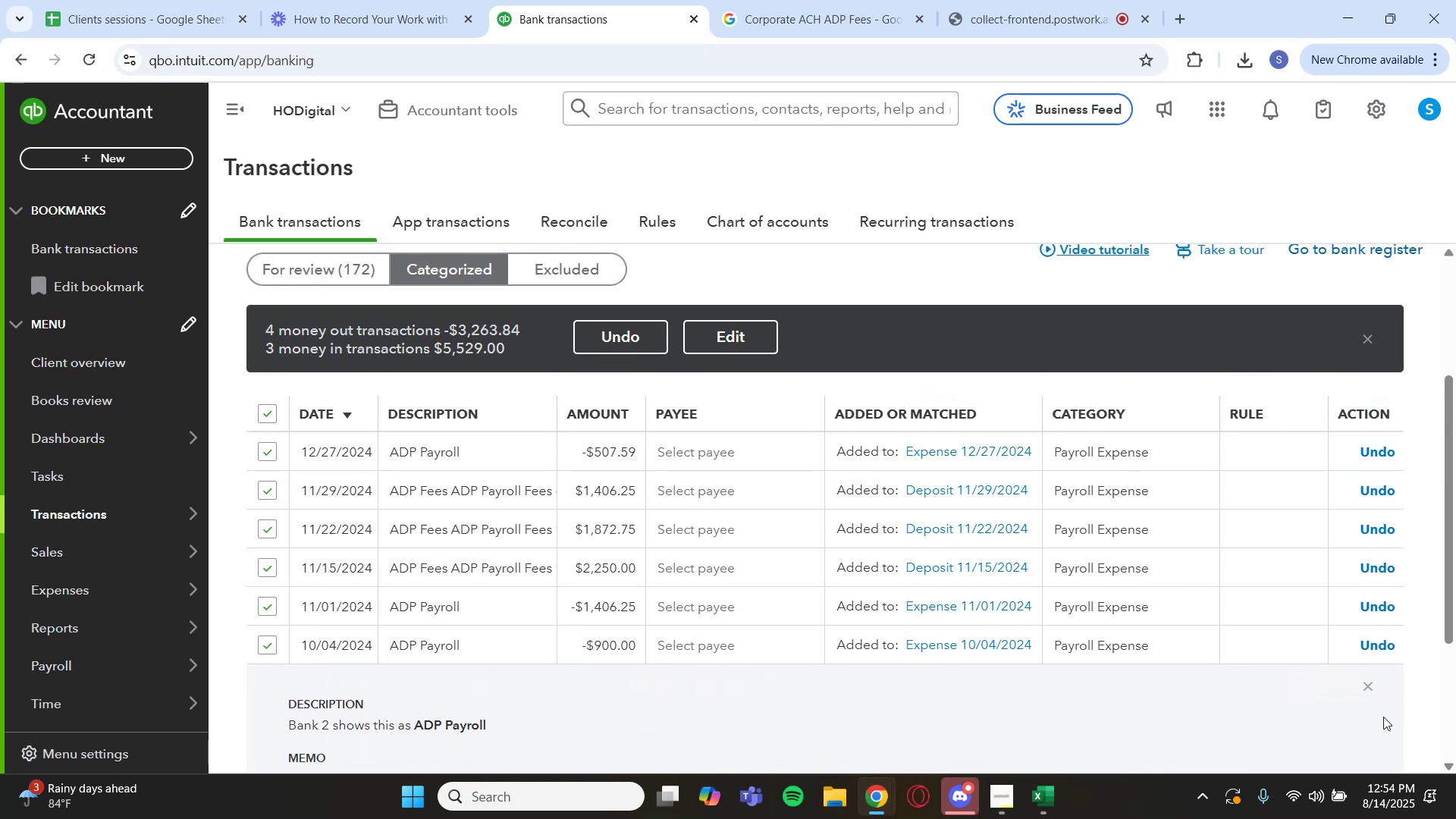 
left_click([1361, 689])
 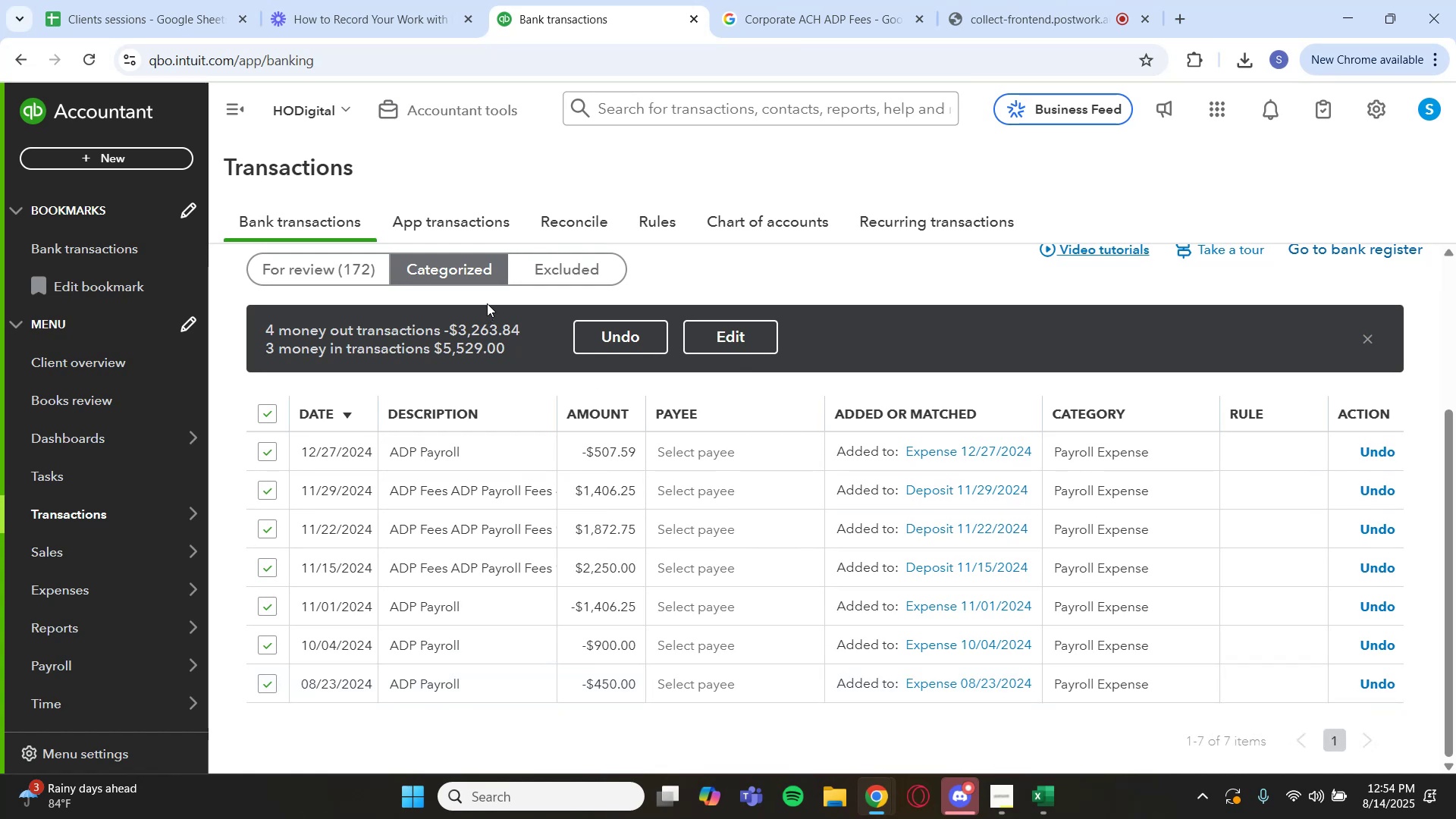 
scroll: coordinate [505, 272], scroll_direction: up, amount: 3.0
 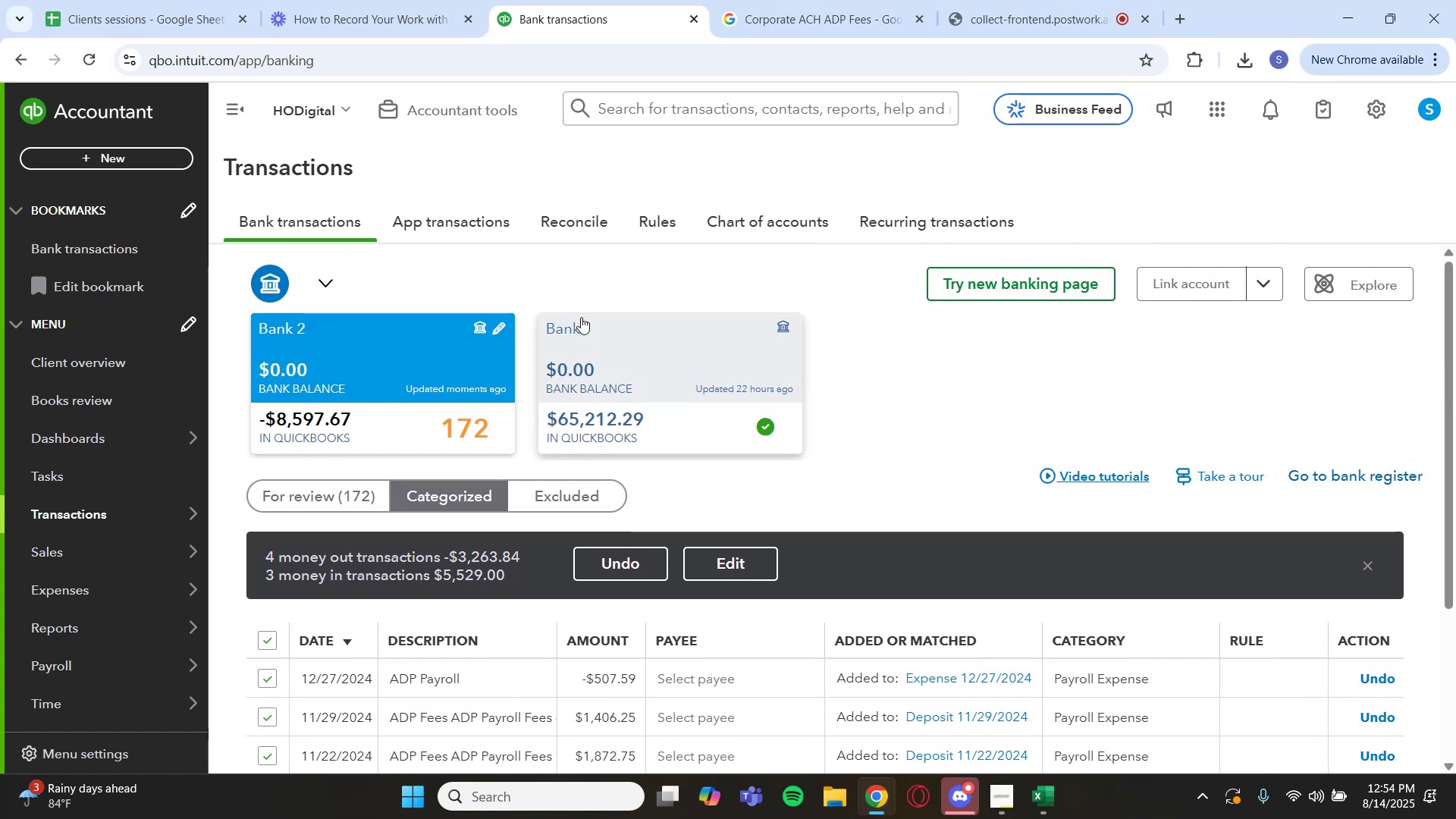 
left_click([603, 336])
 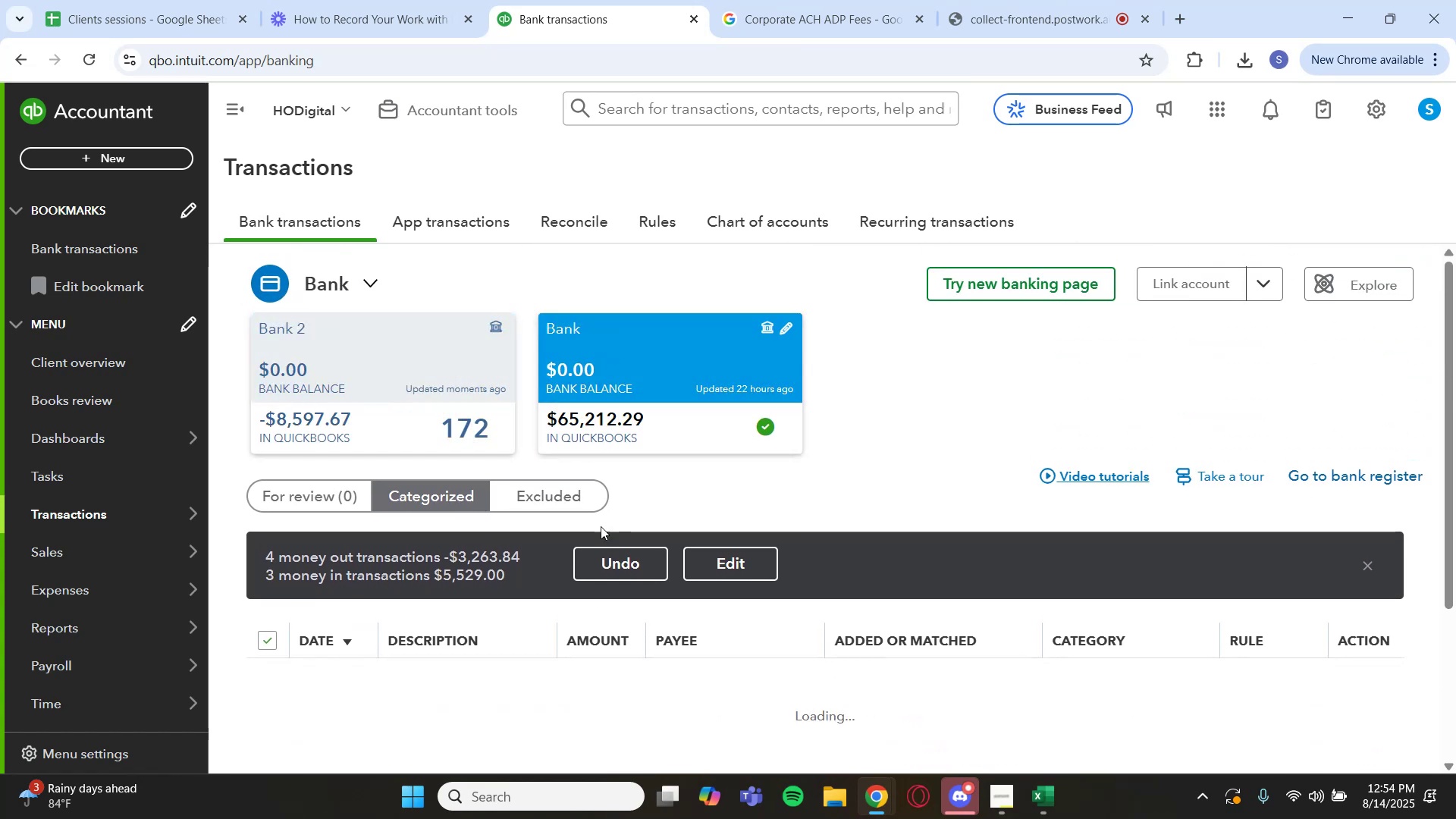 
scroll: coordinate [767, 582], scroll_direction: down, amount: 3.0
 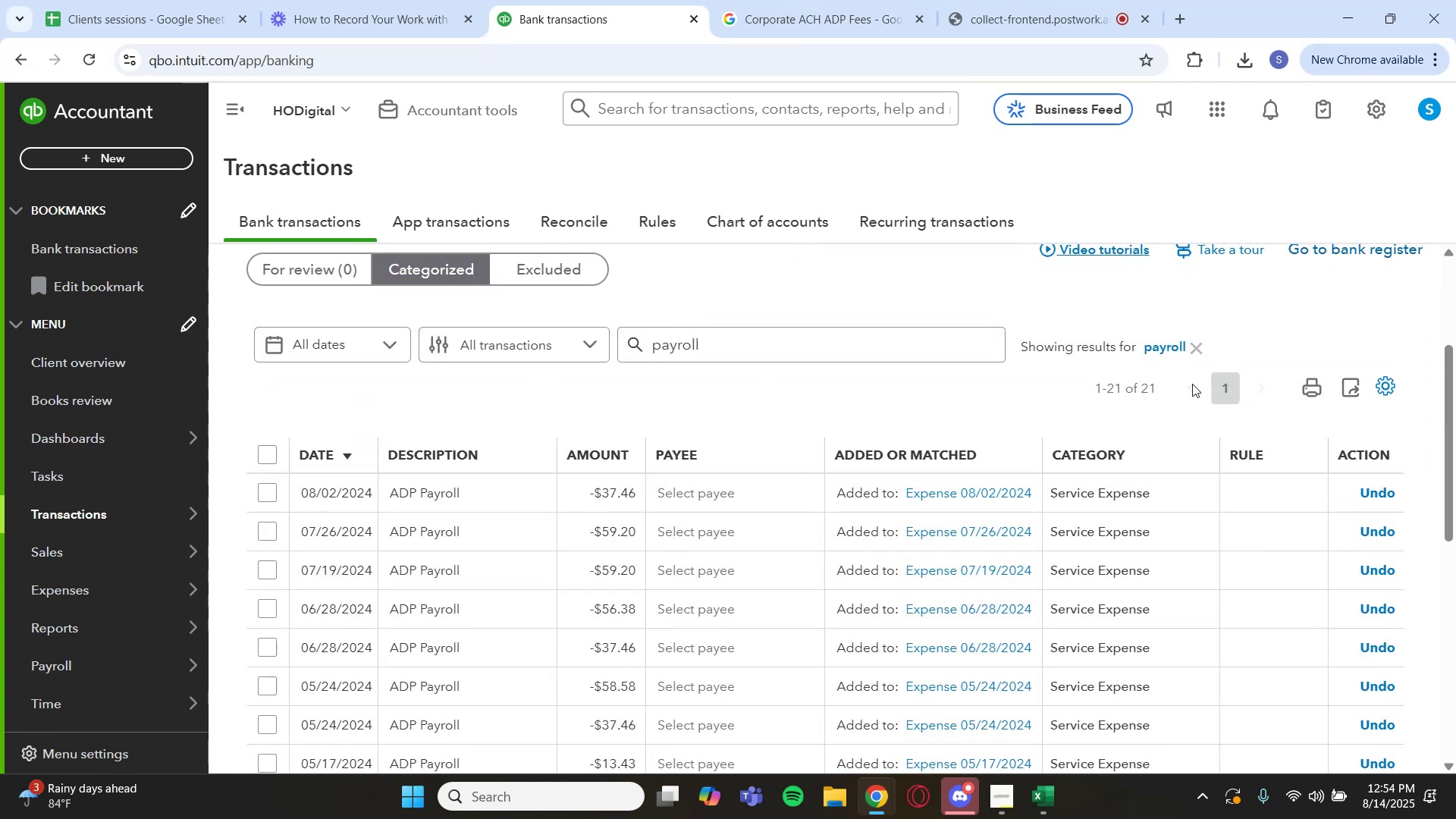 
wait(5.13)
 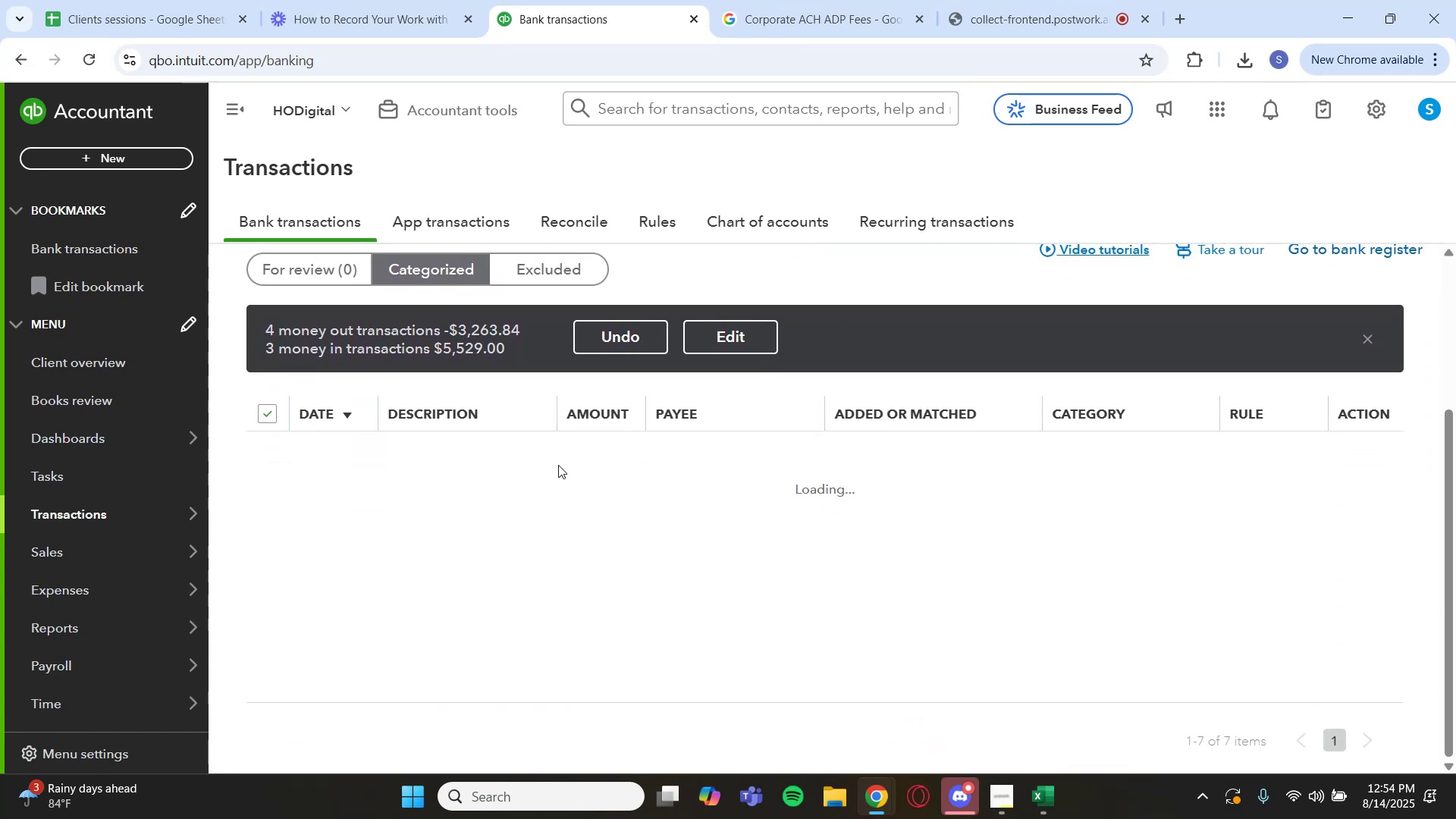 
scroll: coordinate [577, 432], scroll_direction: down, amount: 2.0
 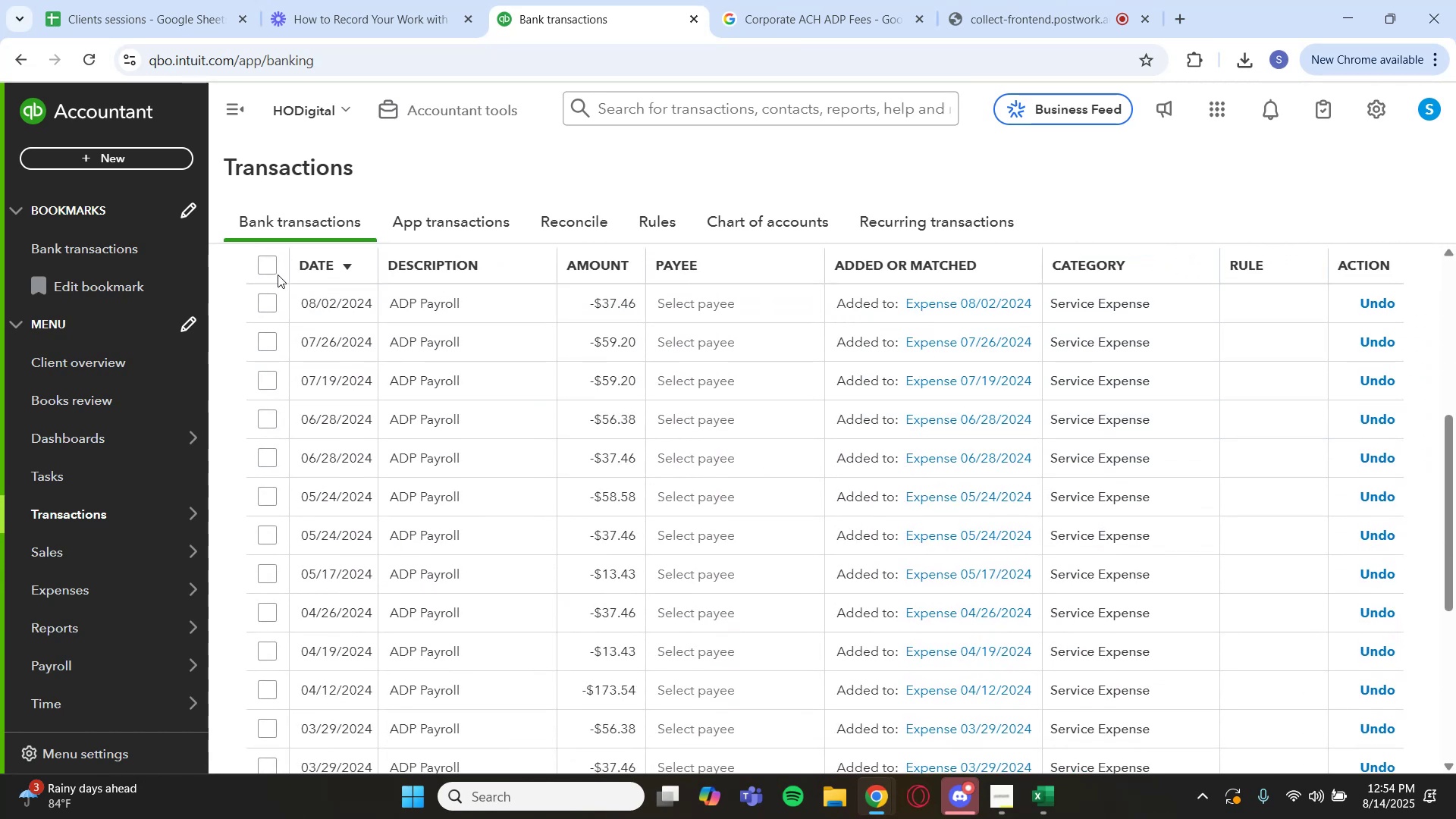 
left_click([270, 271])
 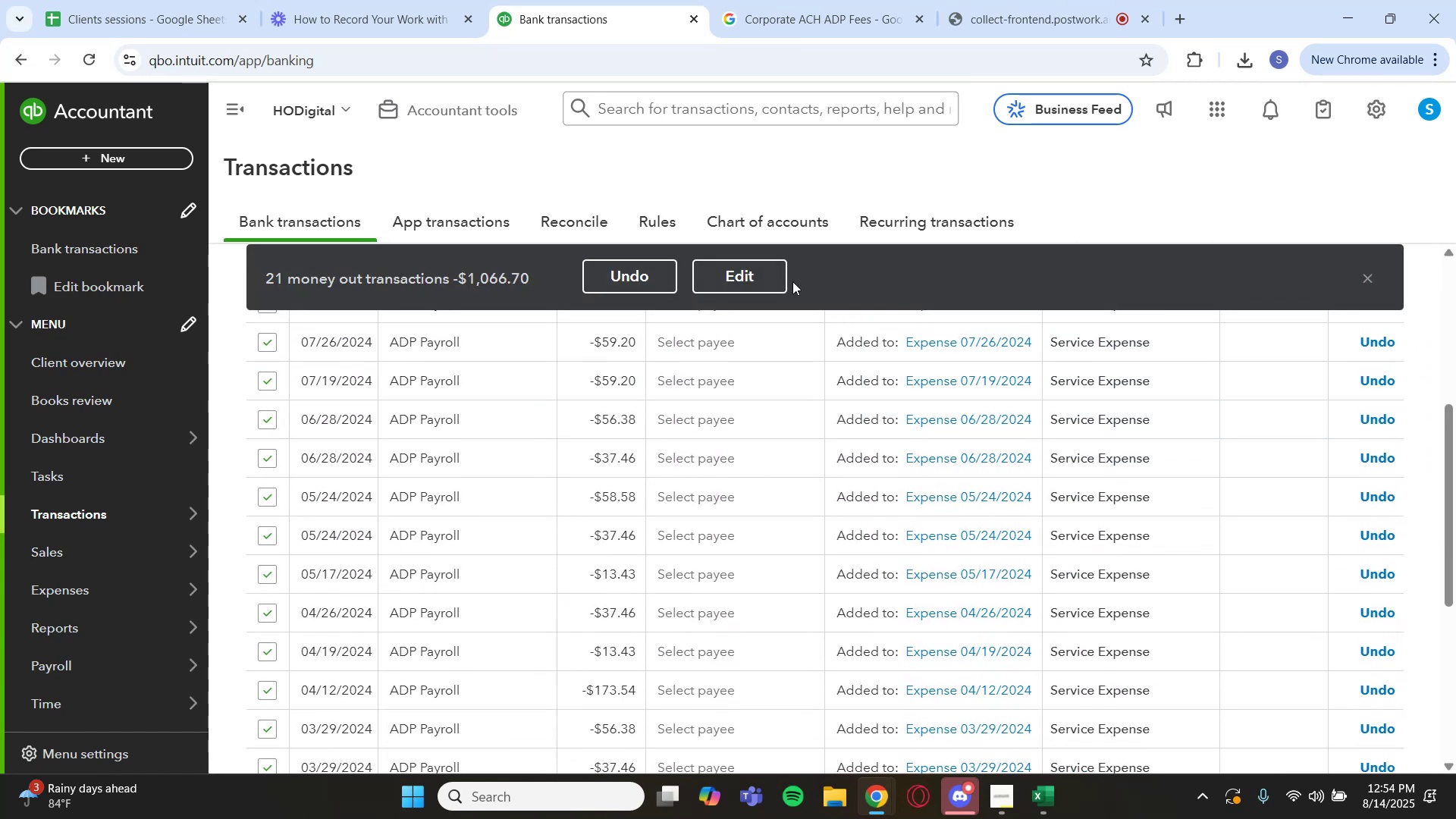 
left_click([761, 280])
 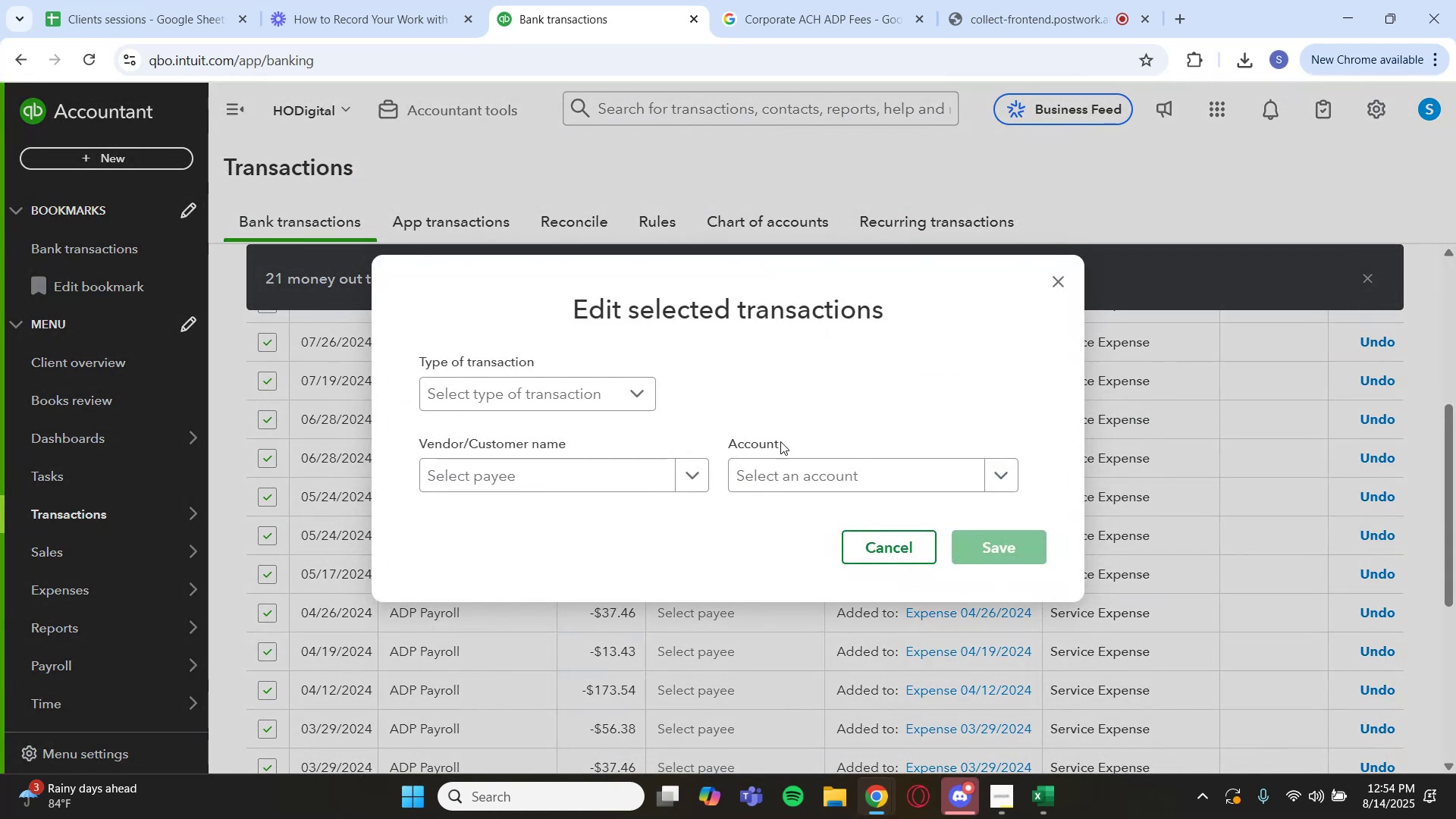 
left_click([799, 473])
 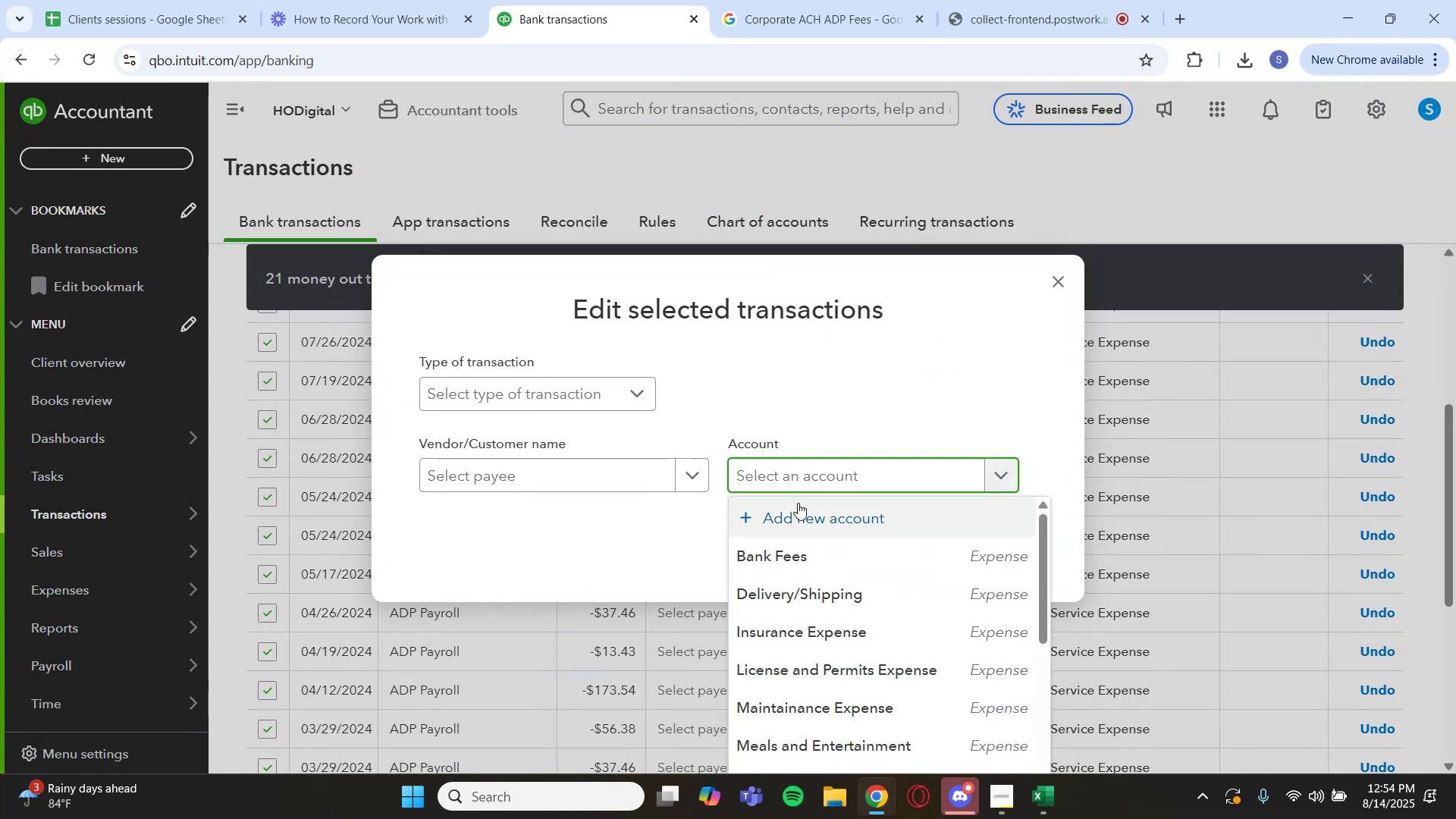 
scroll: coordinate [839, 668], scroll_direction: down, amount: 2.0
 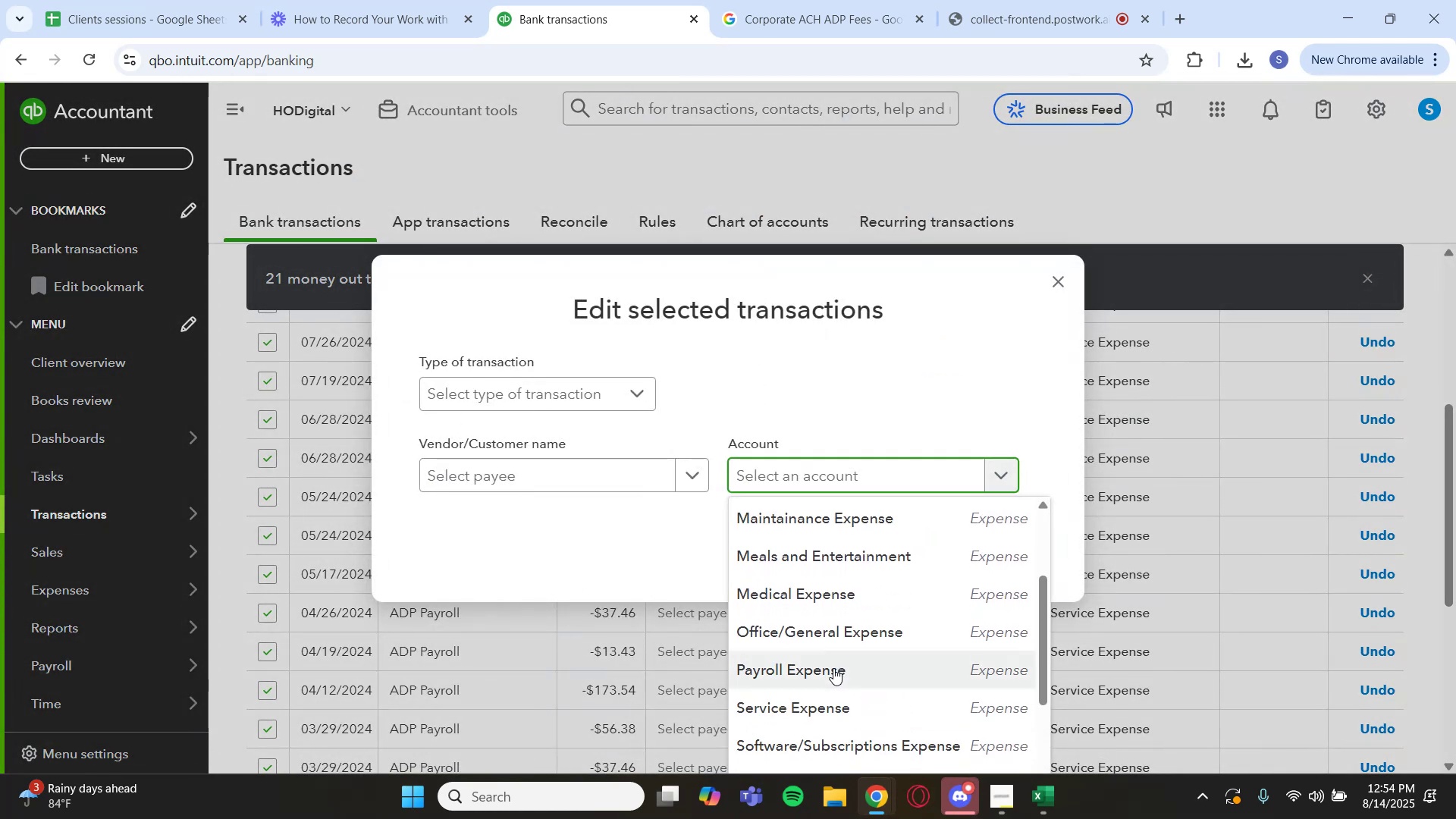 
left_click([821, 663])
 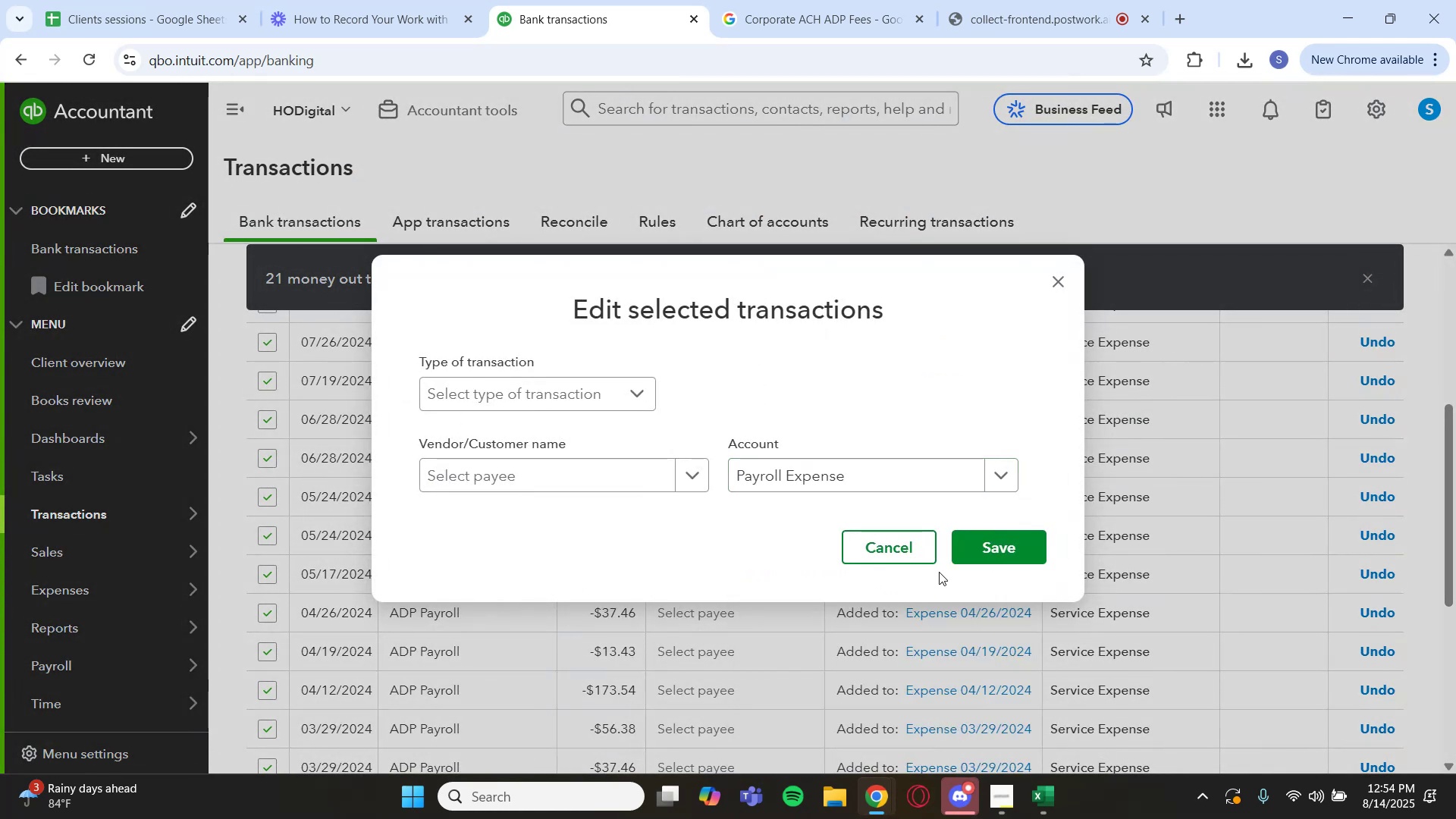 
mouse_move([978, 537])
 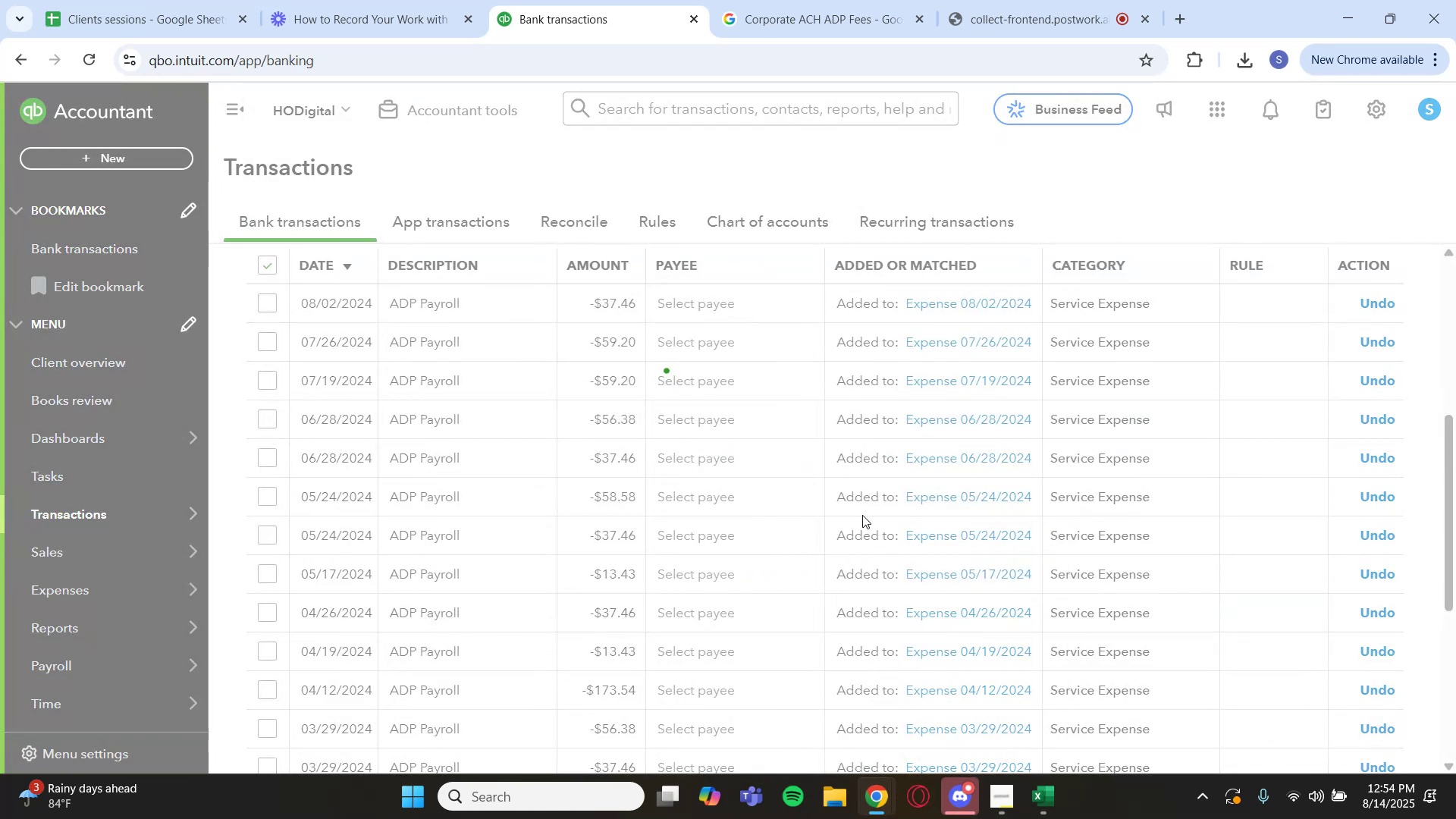 
scroll: coordinate [862, 515], scroll_direction: up, amount: 2.0
 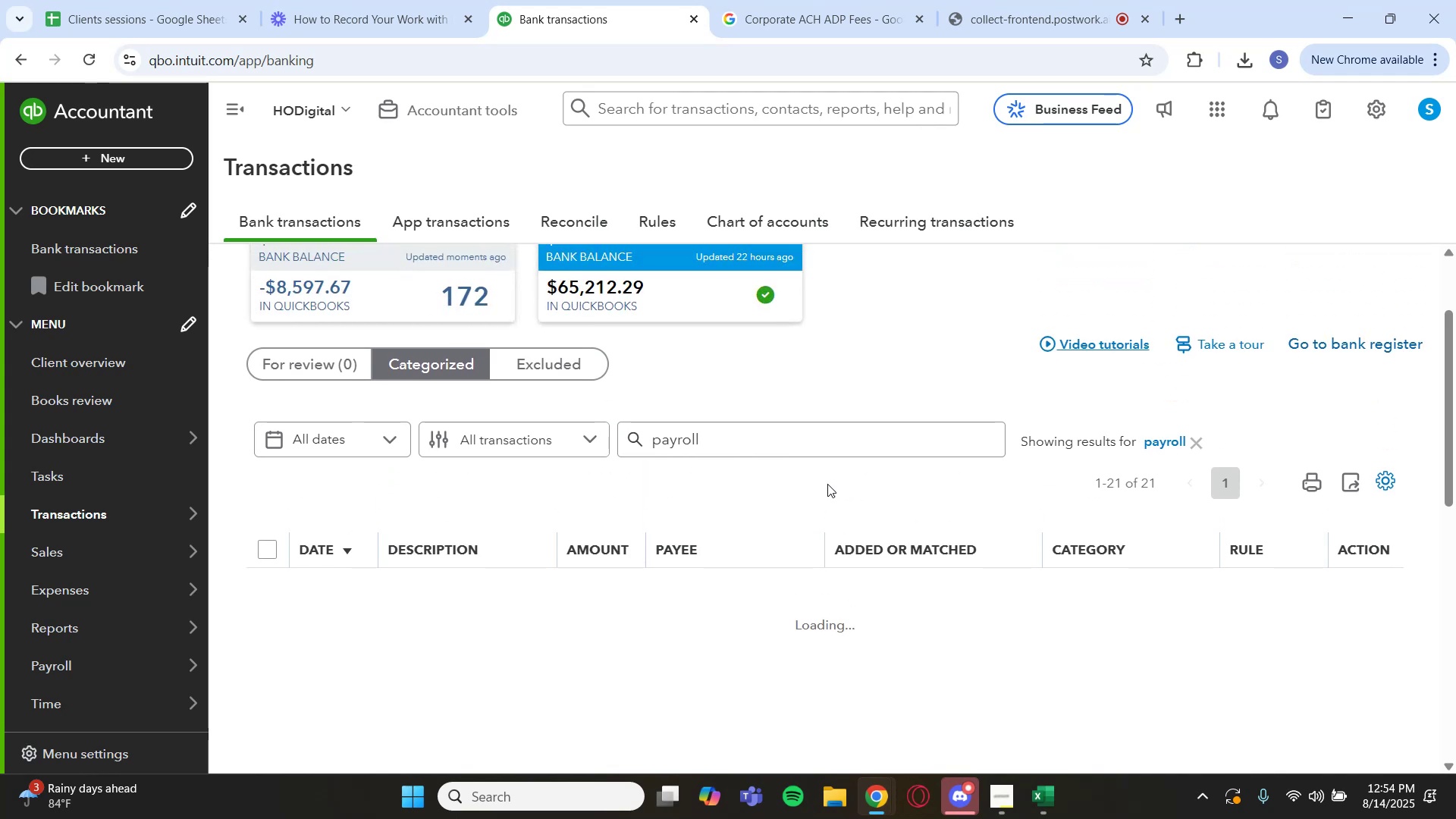 
wait(5.23)
 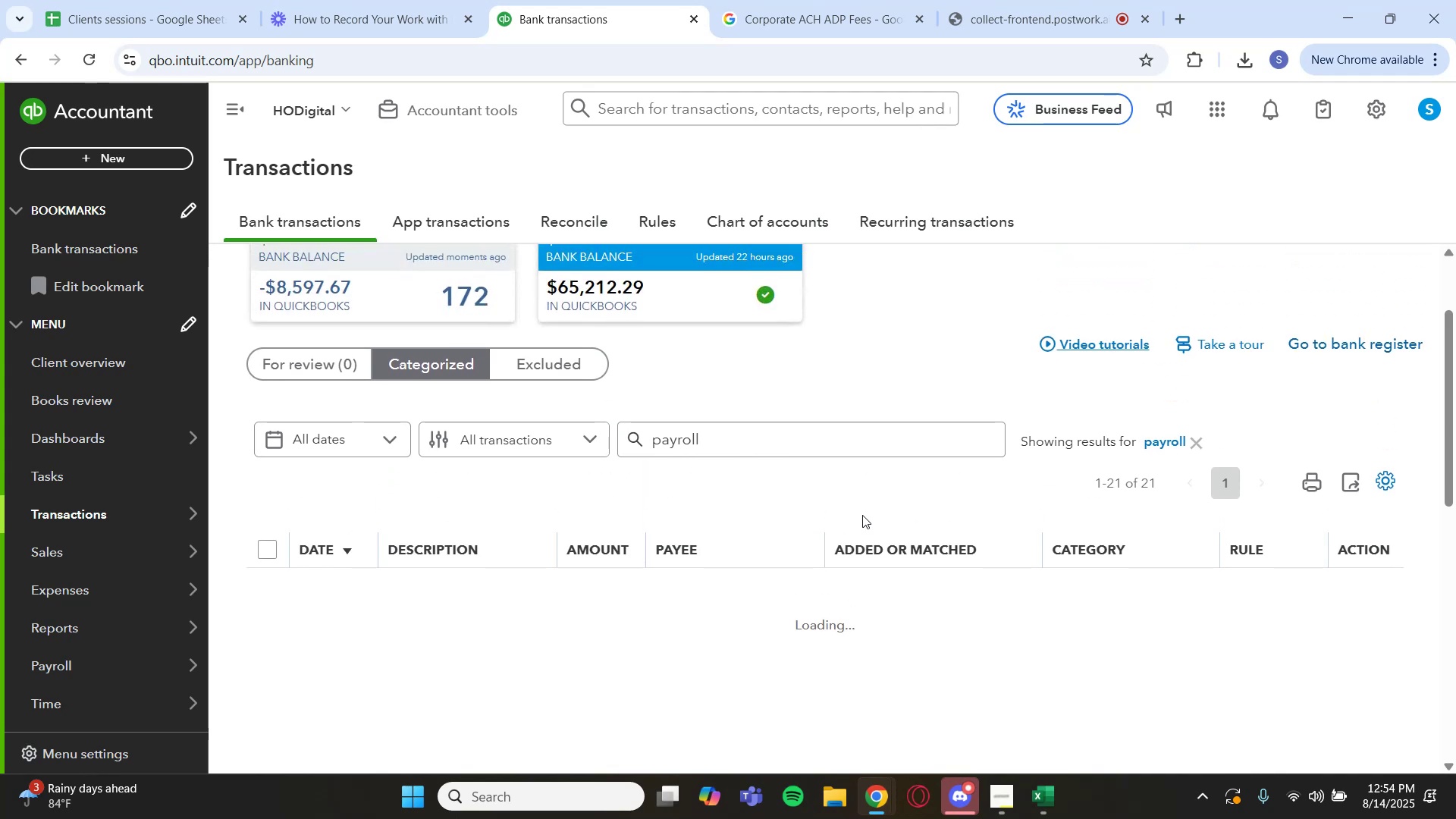 
scroll: coordinate [832, 492], scroll_direction: down, amount: 7.0
 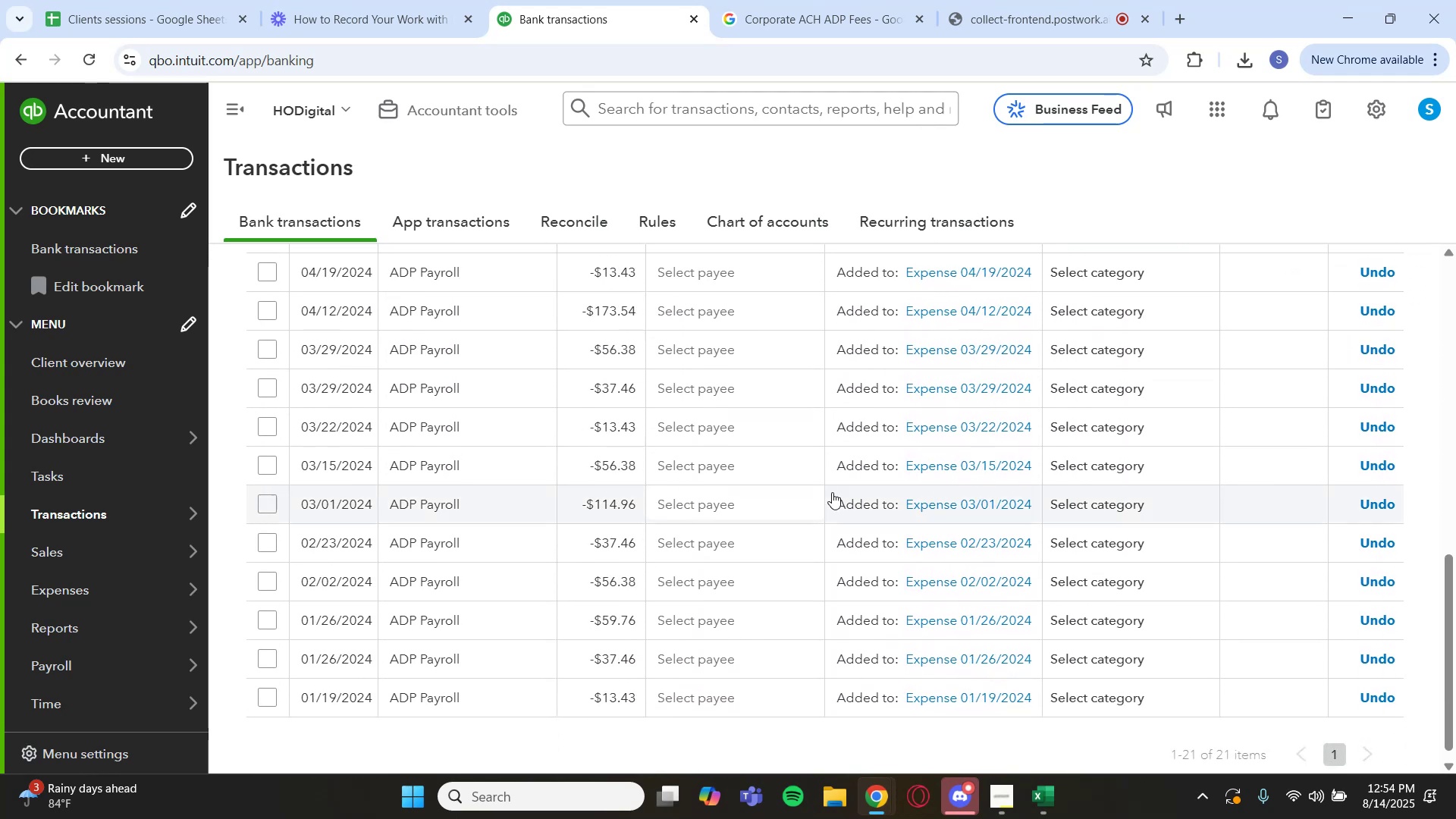 
scroll: coordinate [832, 492], scroll_direction: up, amount: 5.0
 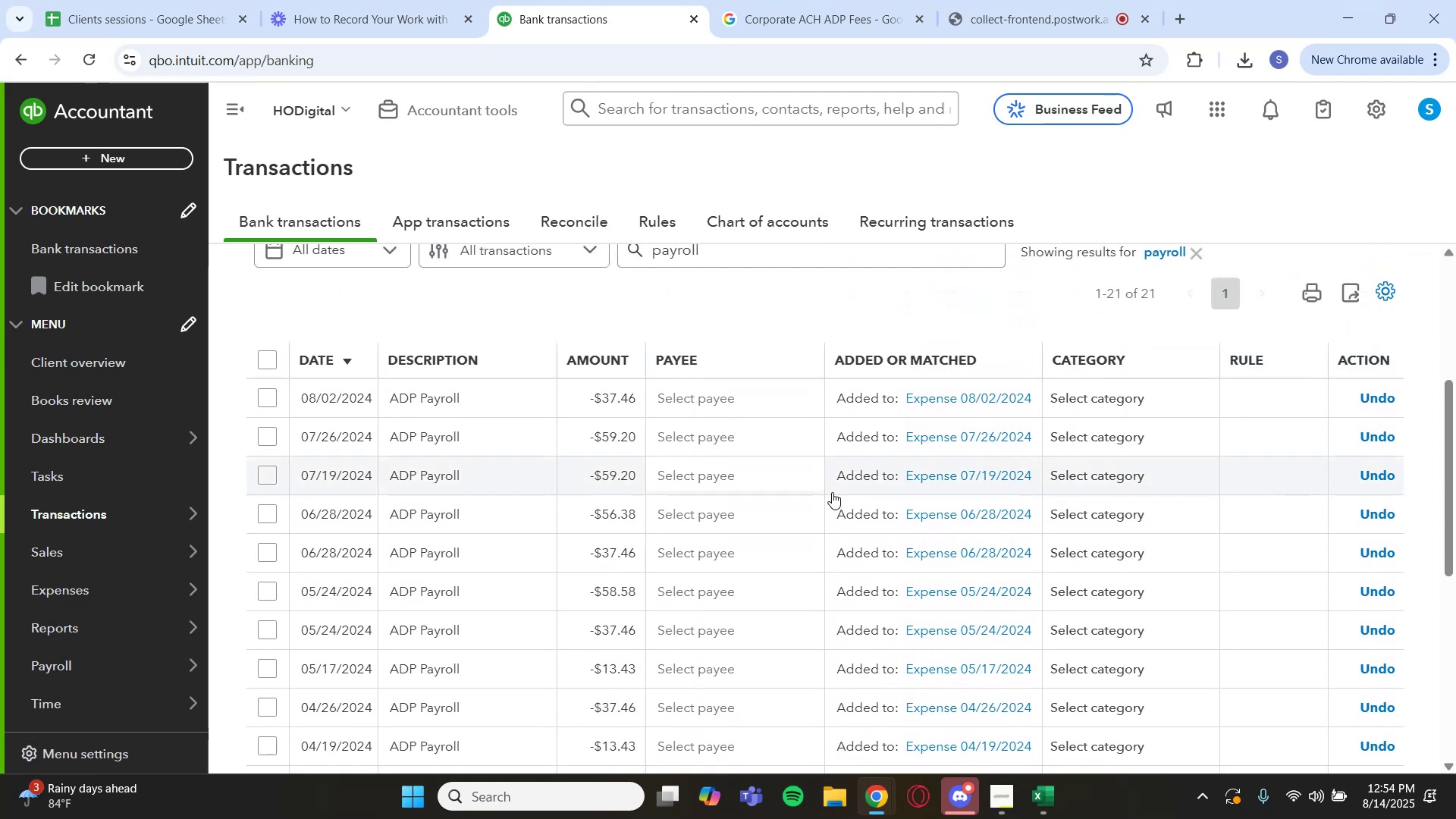 
left_click([466, 405])
 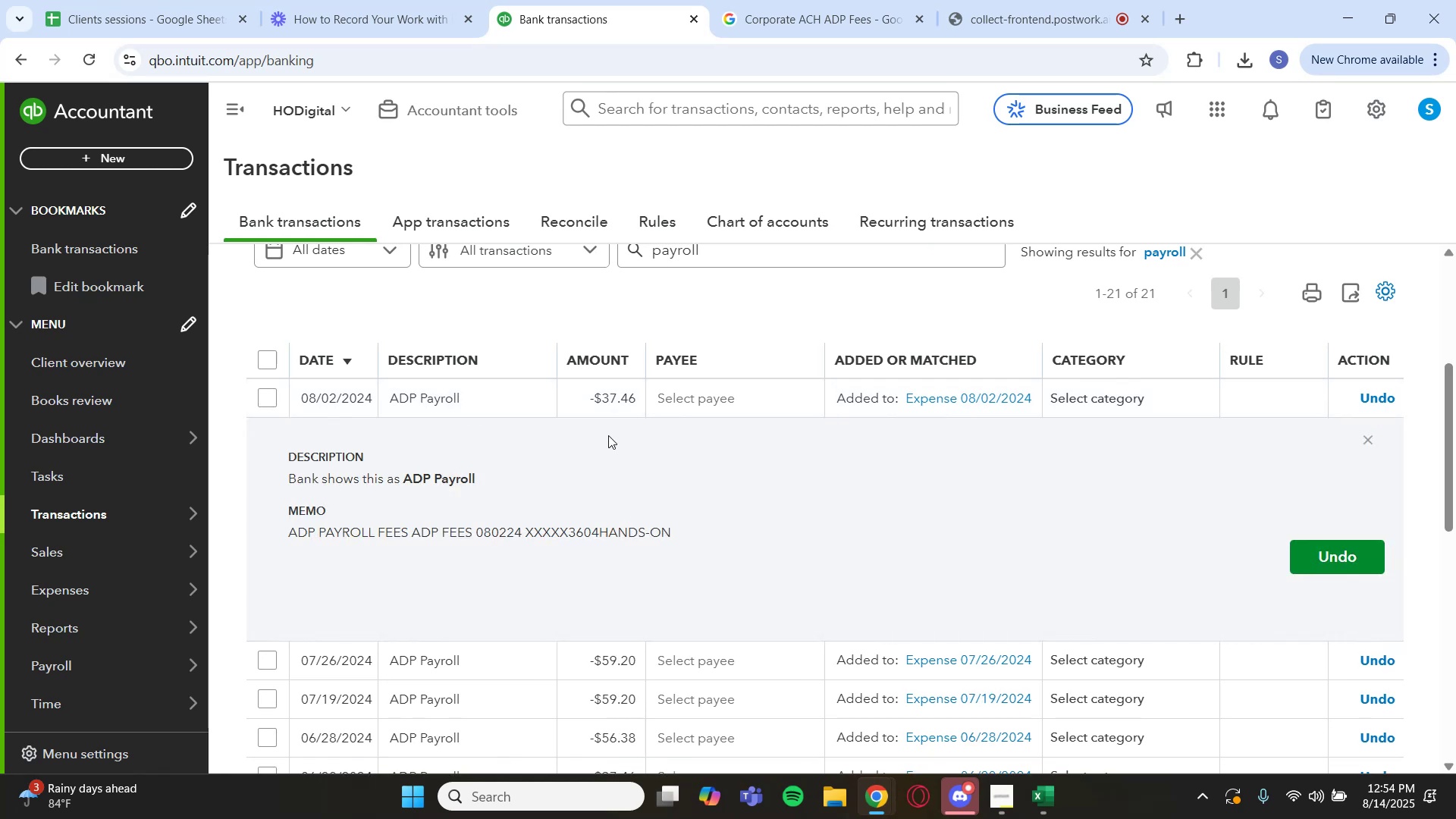 
left_click([659, 290])
 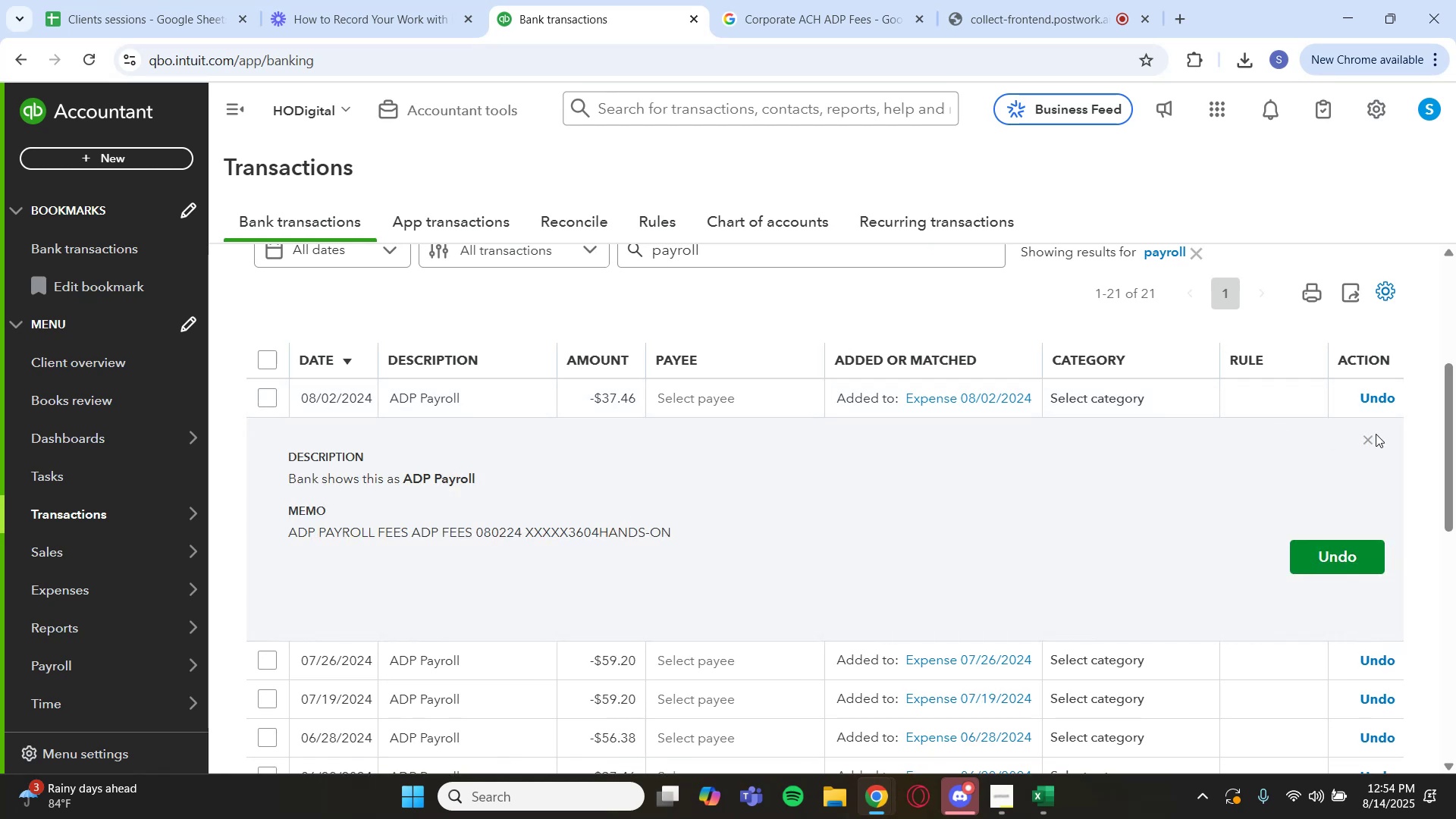 
left_click([1368, 436])
 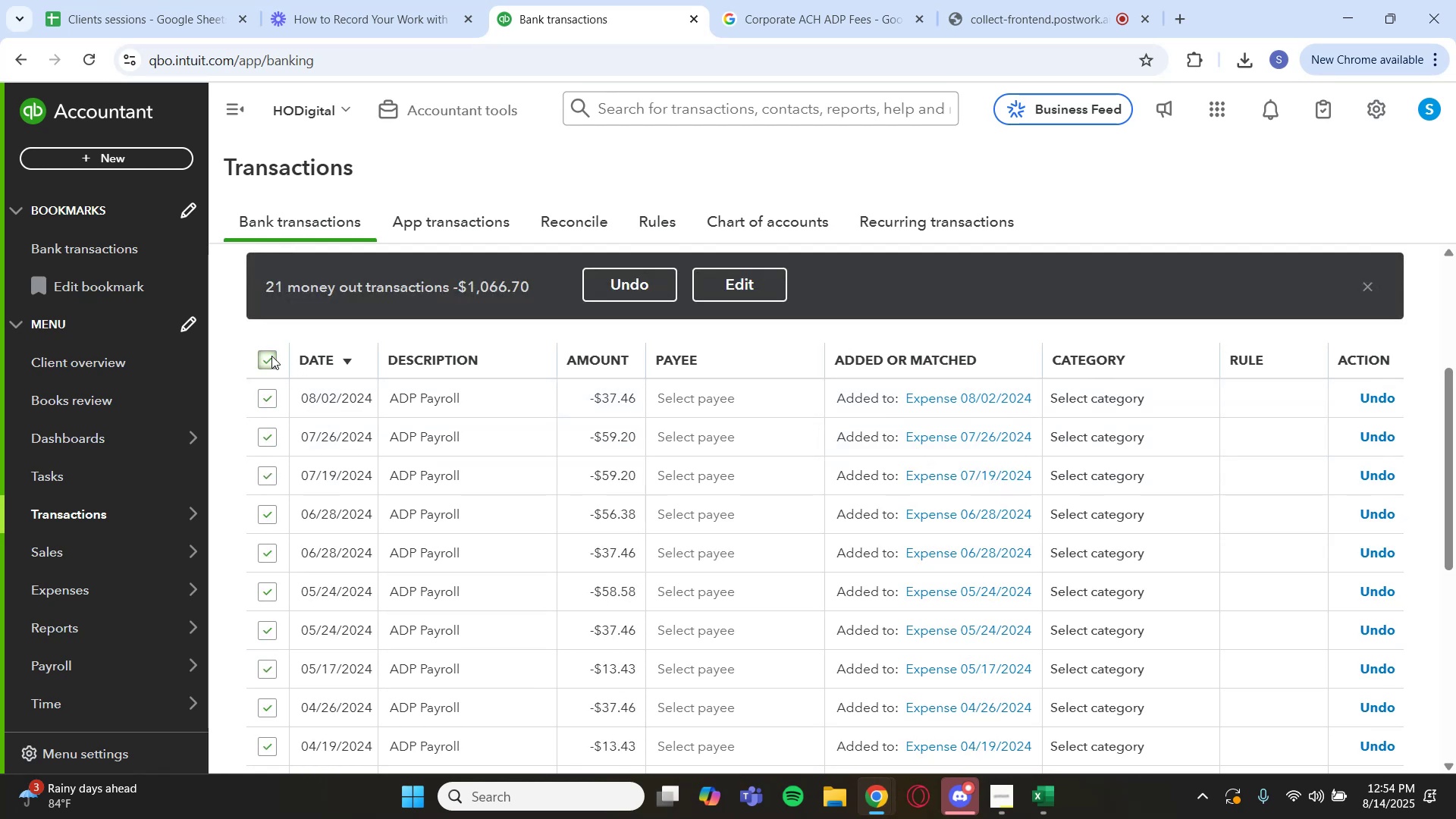 
left_click([734, 292])
 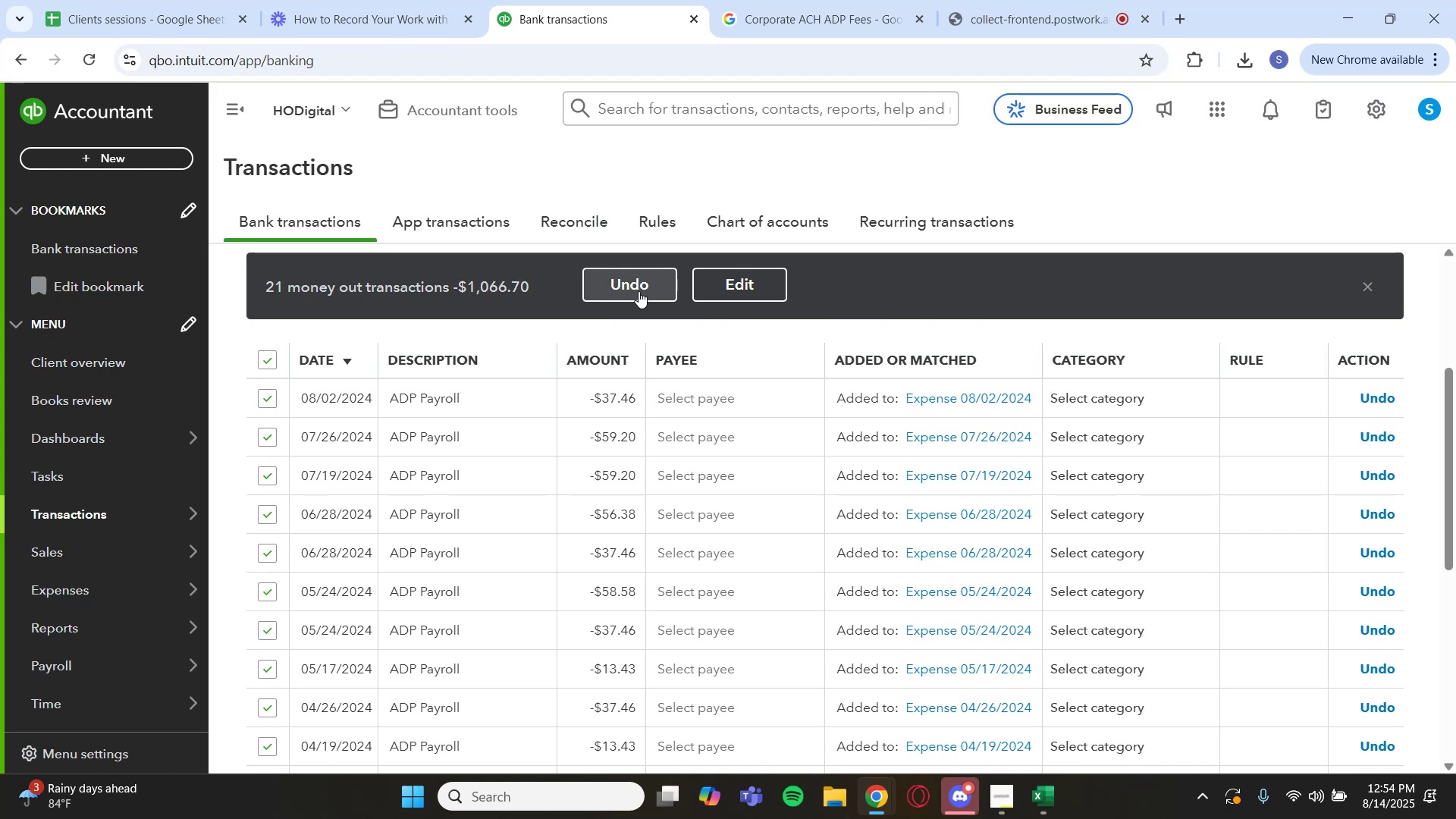 
wait(6.42)
 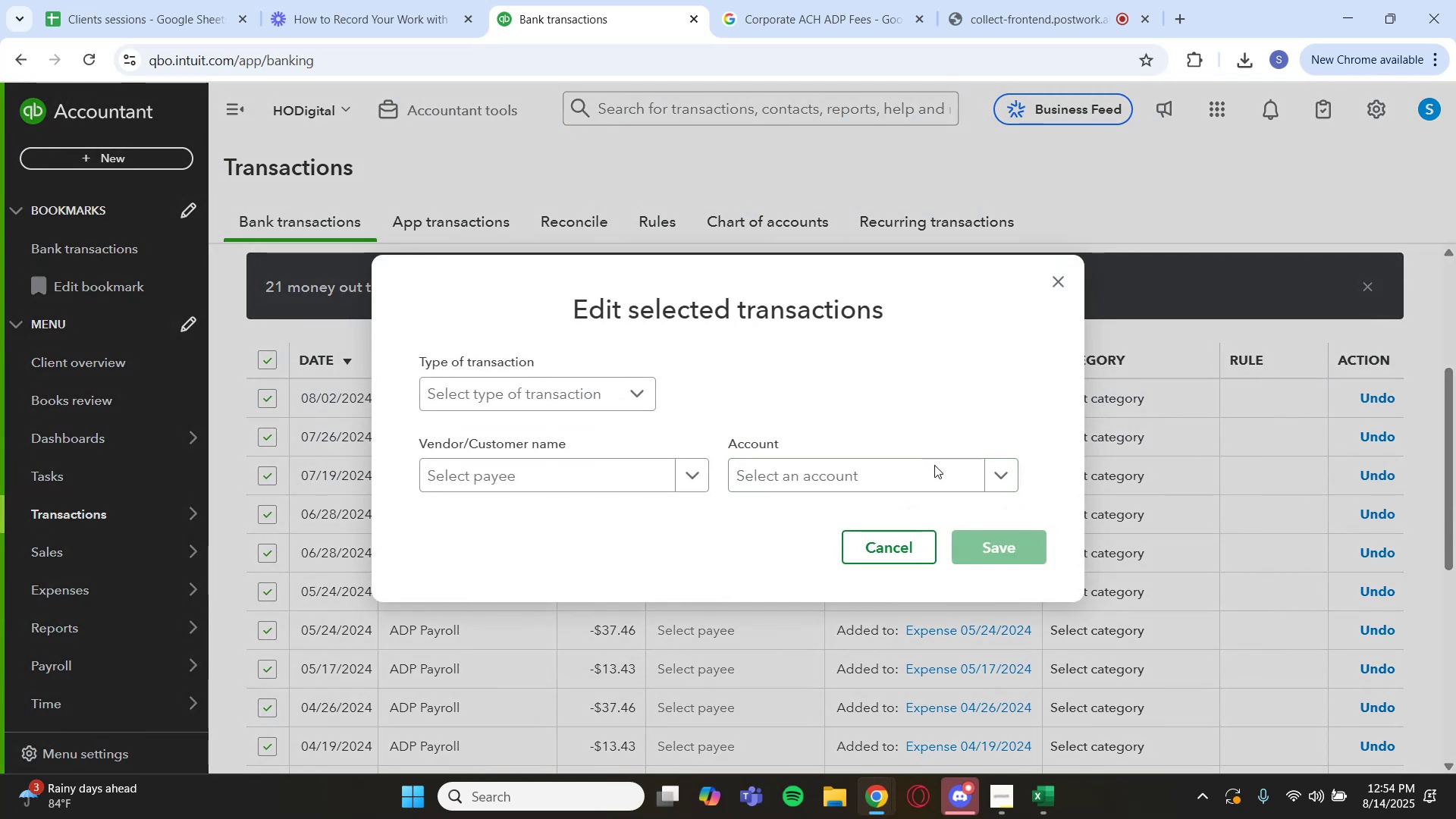 
left_click([639, 291])
 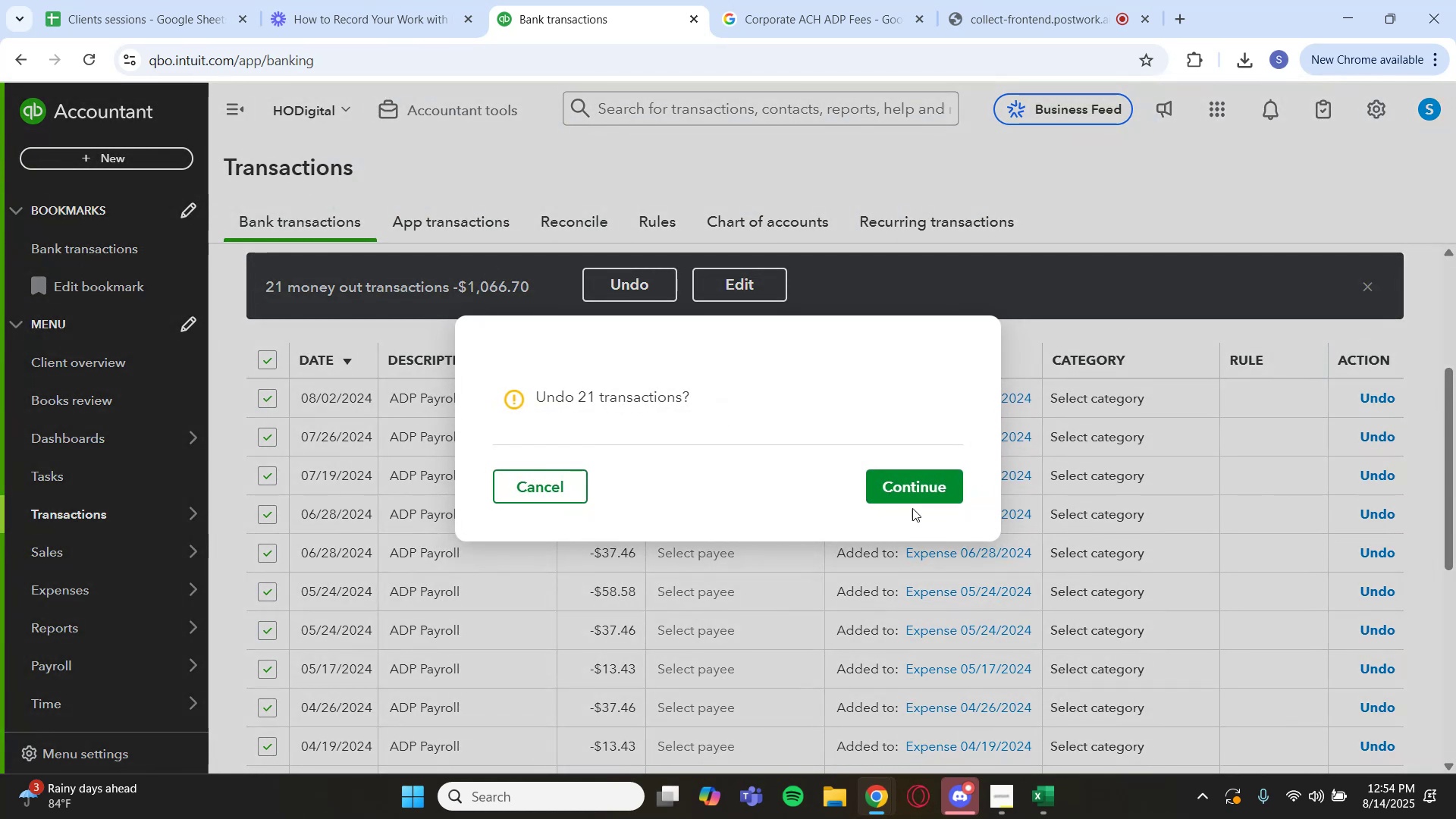 
left_click([917, 493])
 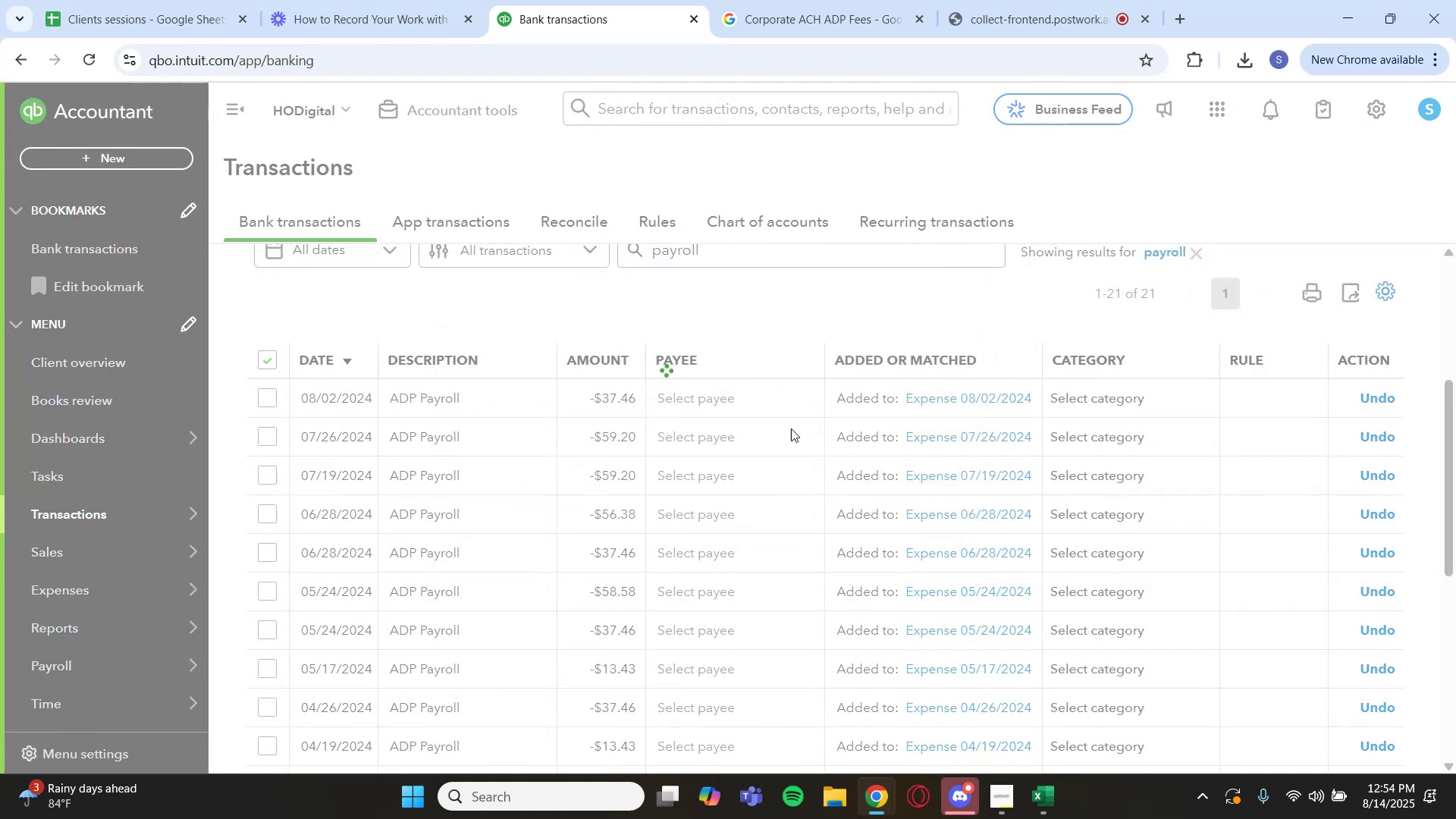 
scroll: coordinate [621, 353], scroll_direction: up, amount: 3.0
 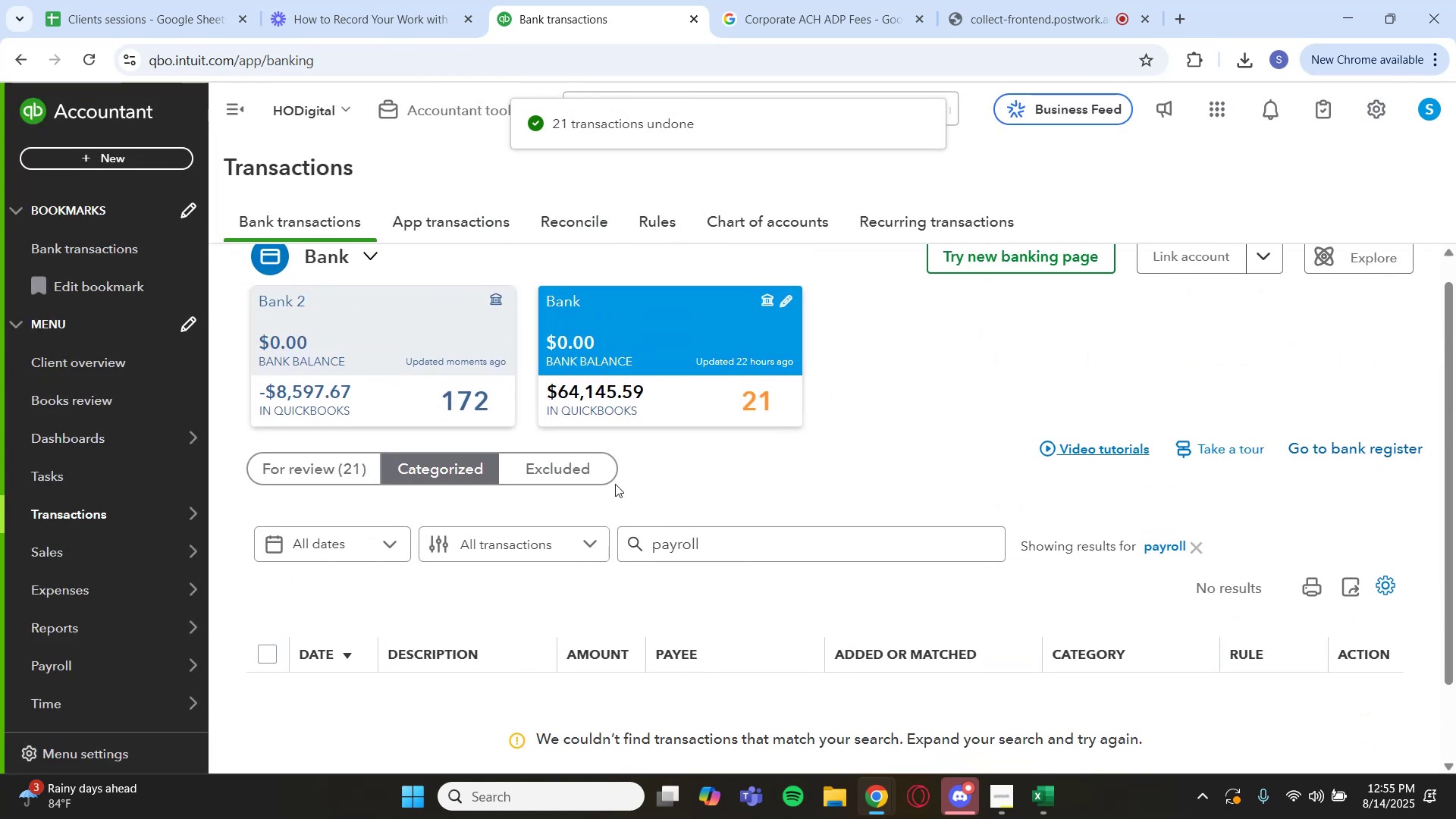 
scroll: coordinate [372, 549], scroll_direction: down, amount: 5.0
 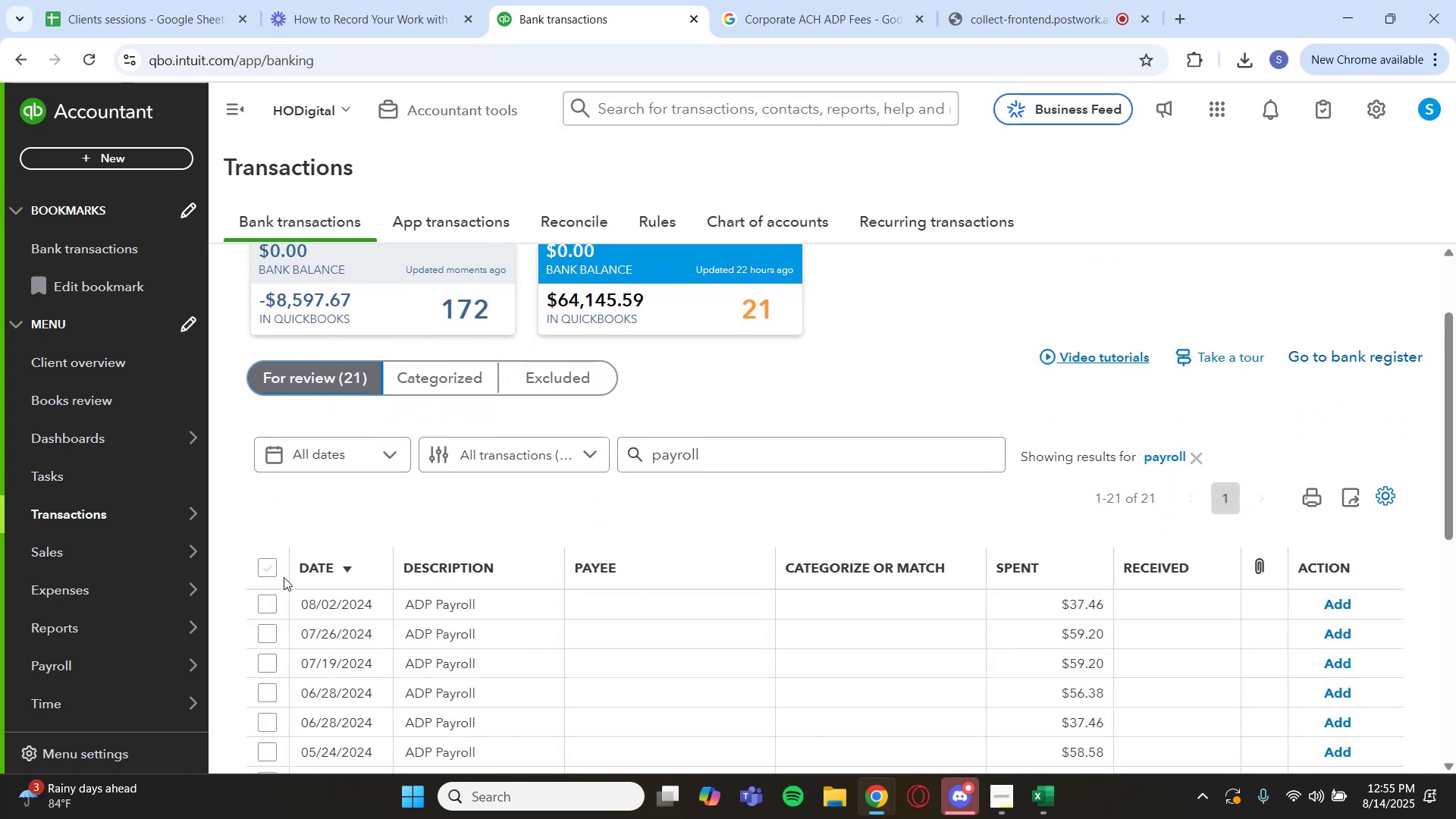 
left_click([264, 569])
 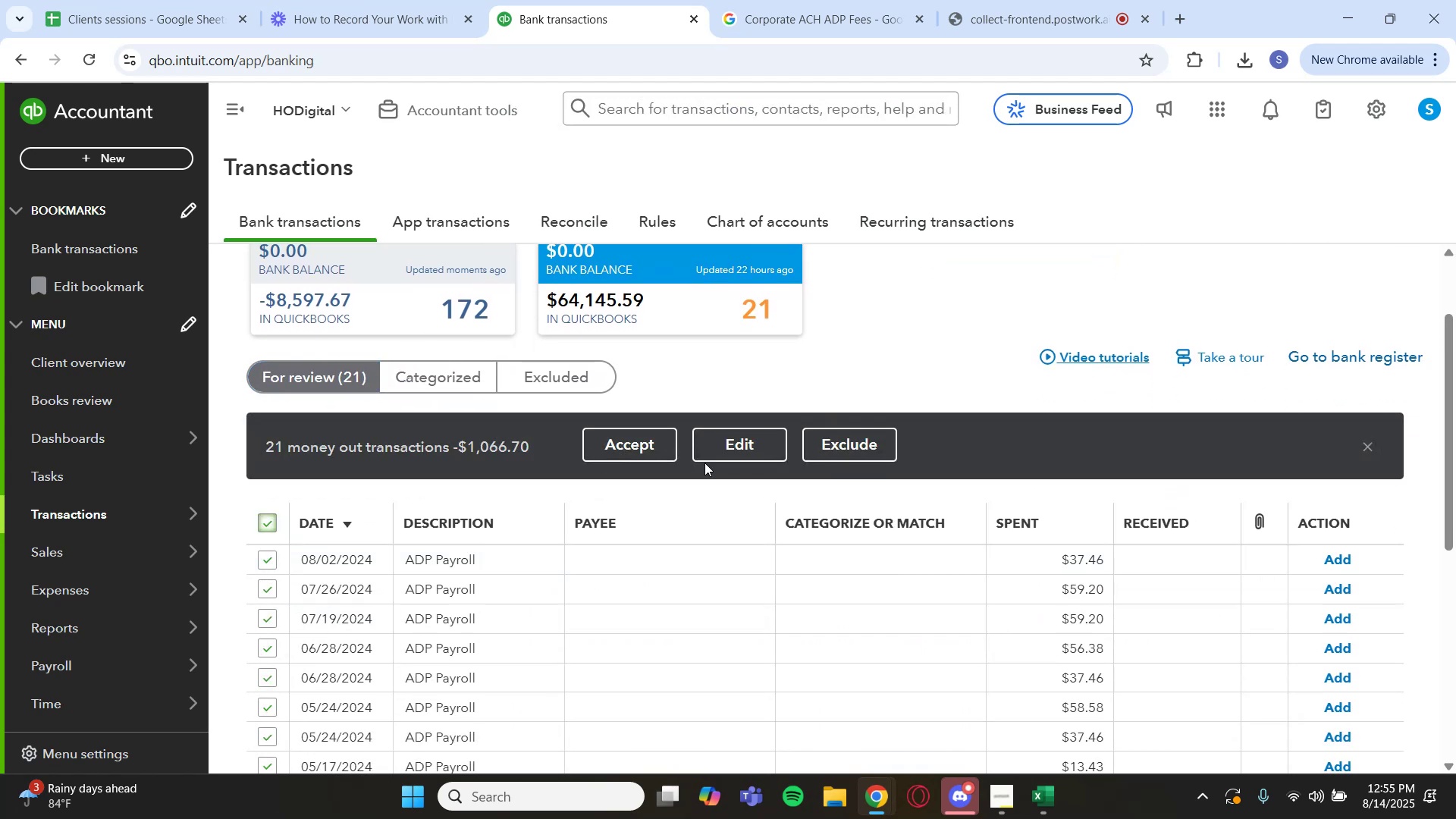 
left_click([783, 441])
 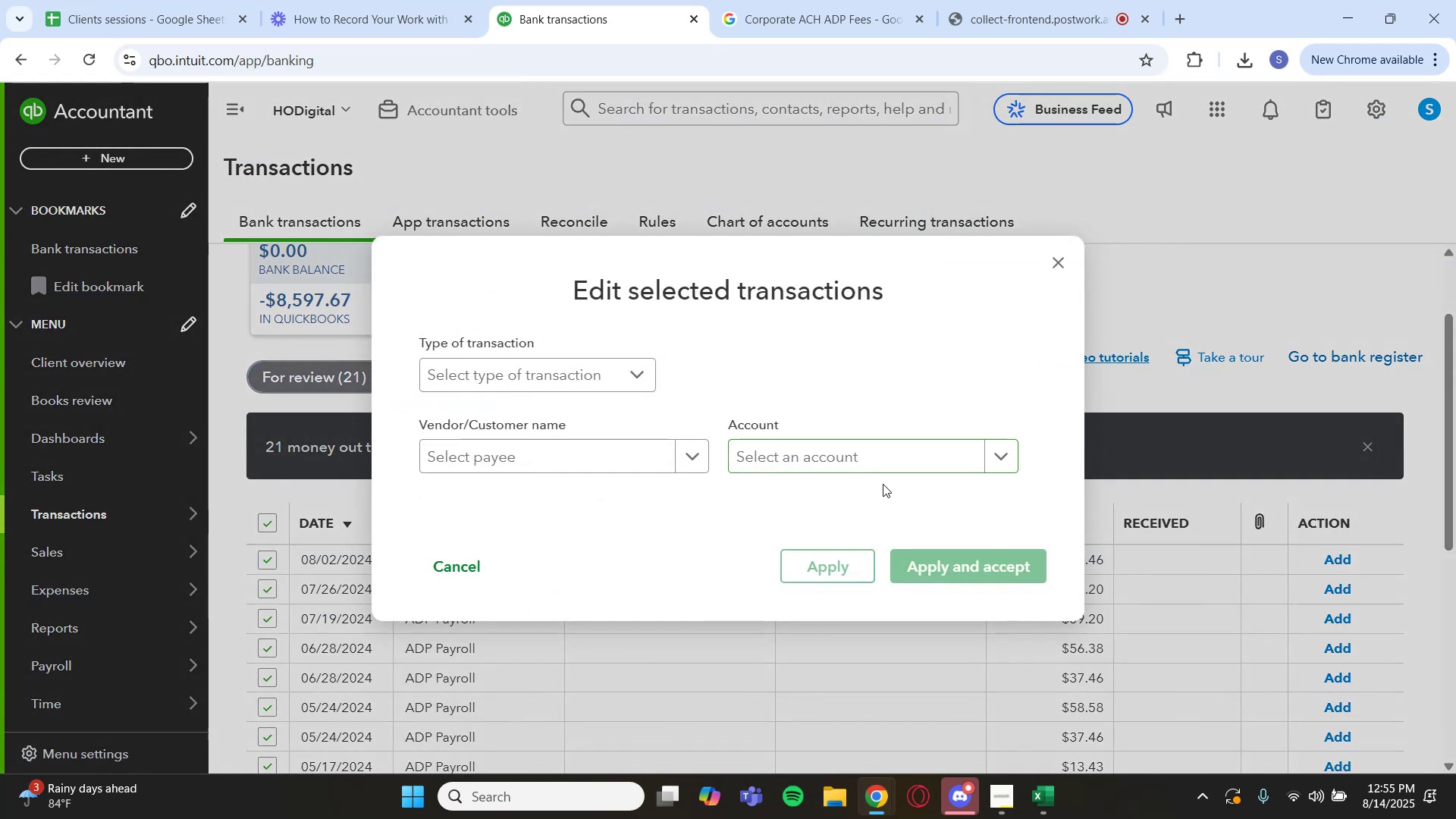 
left_click([882, 463])
 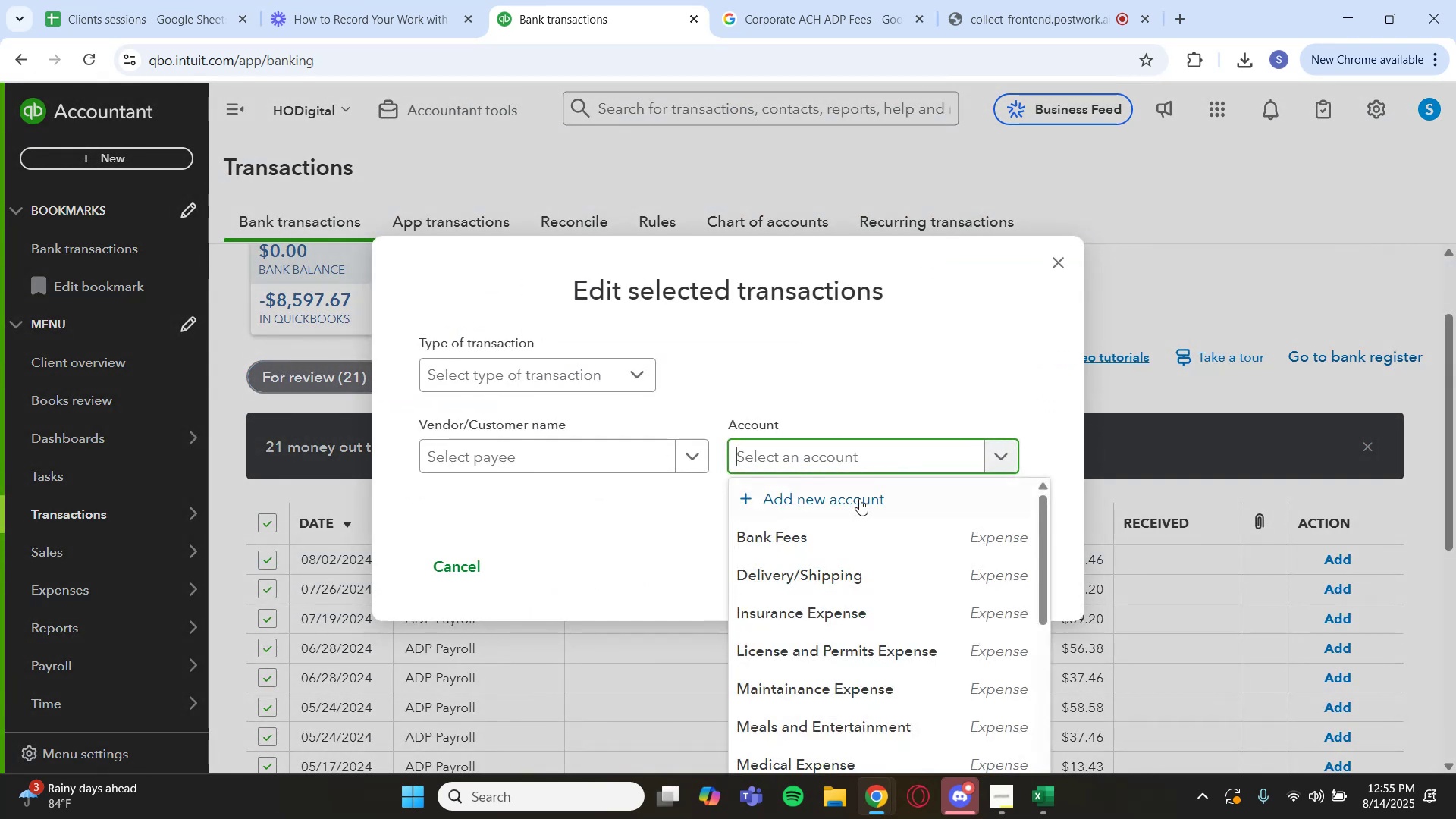 
scroll: coordinate [817, 549], scroll_direction: down, amount: 3.0
 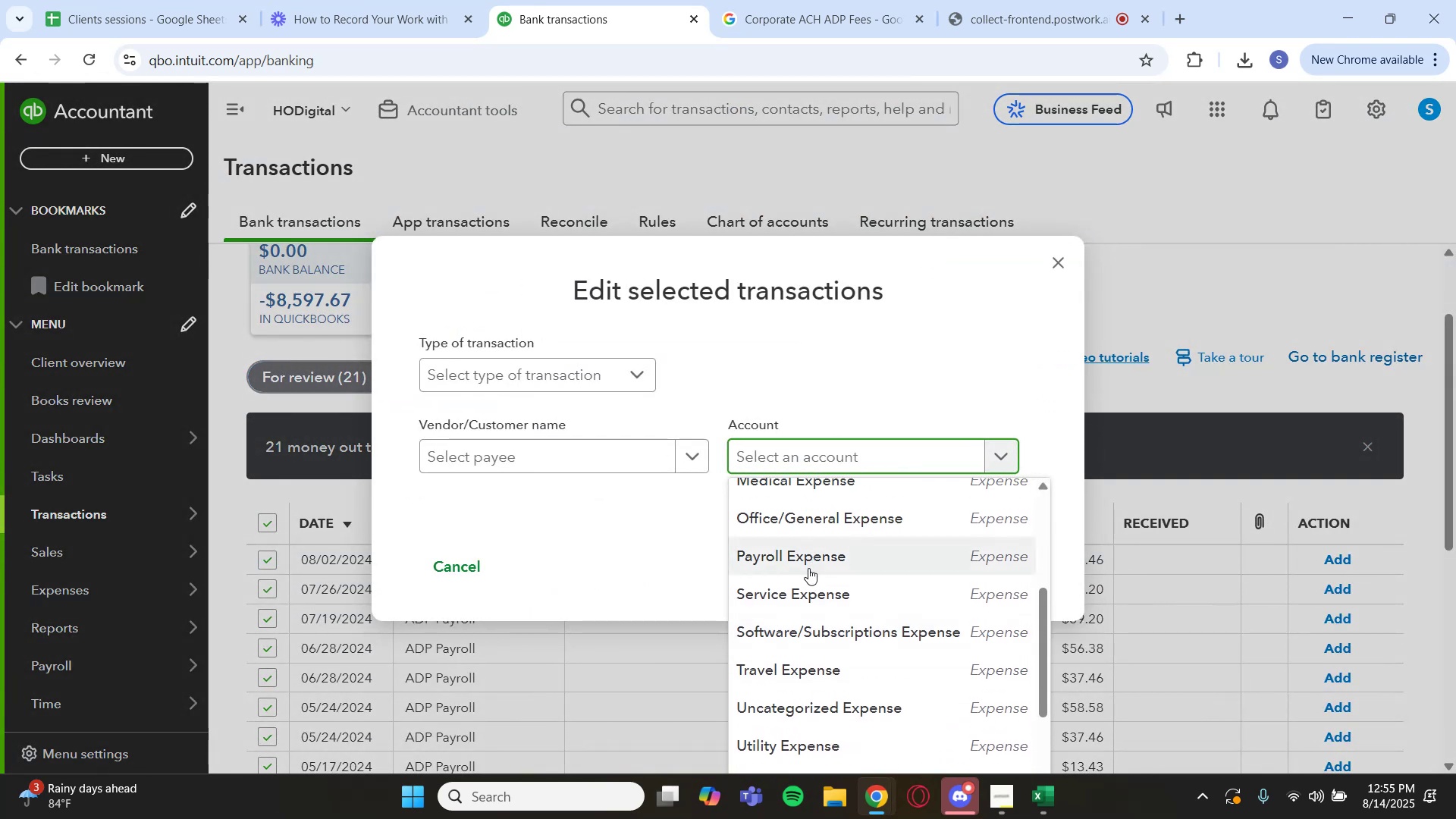 
left_click([808, 564])
 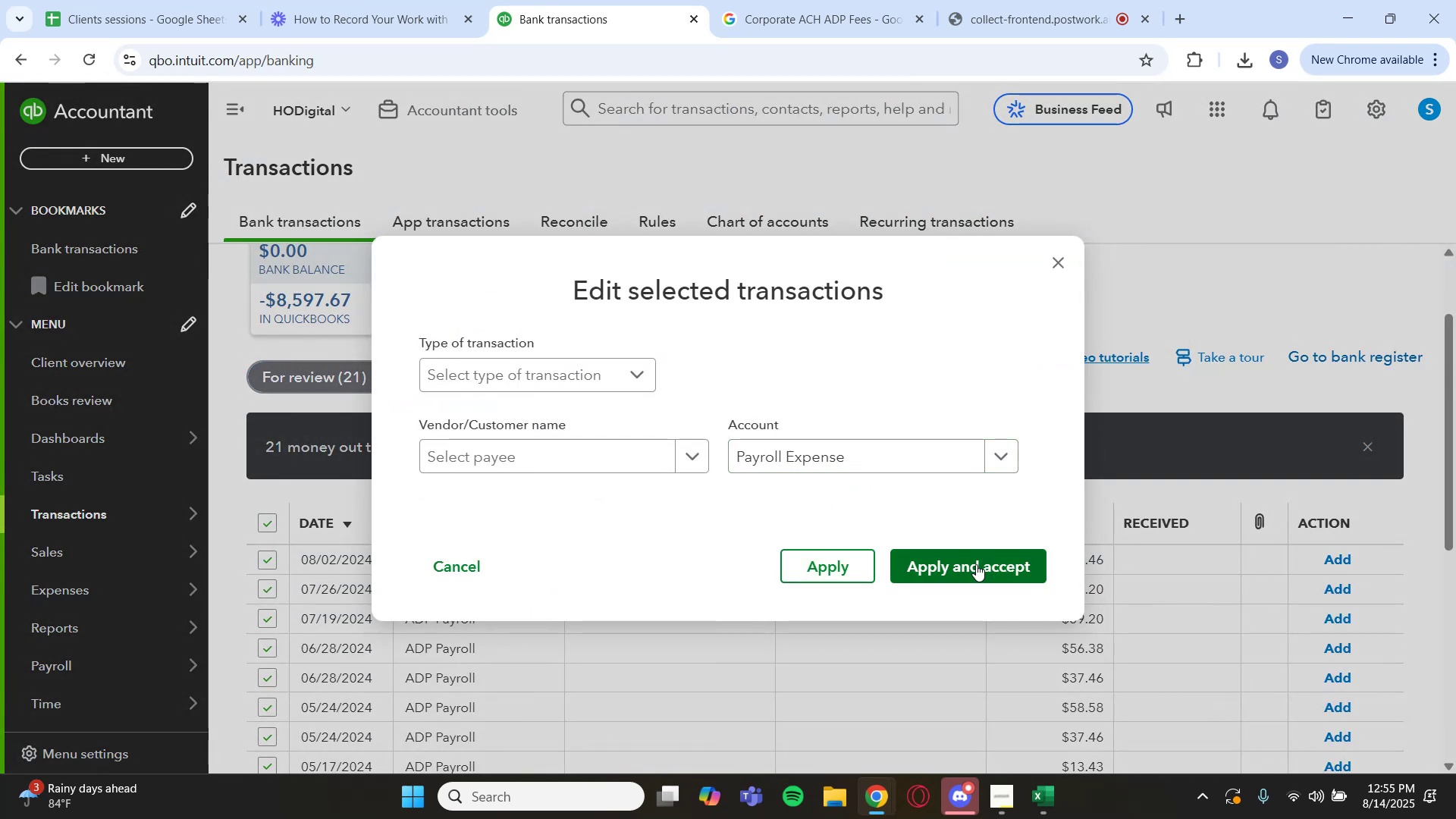 
left_click([965, 573])
 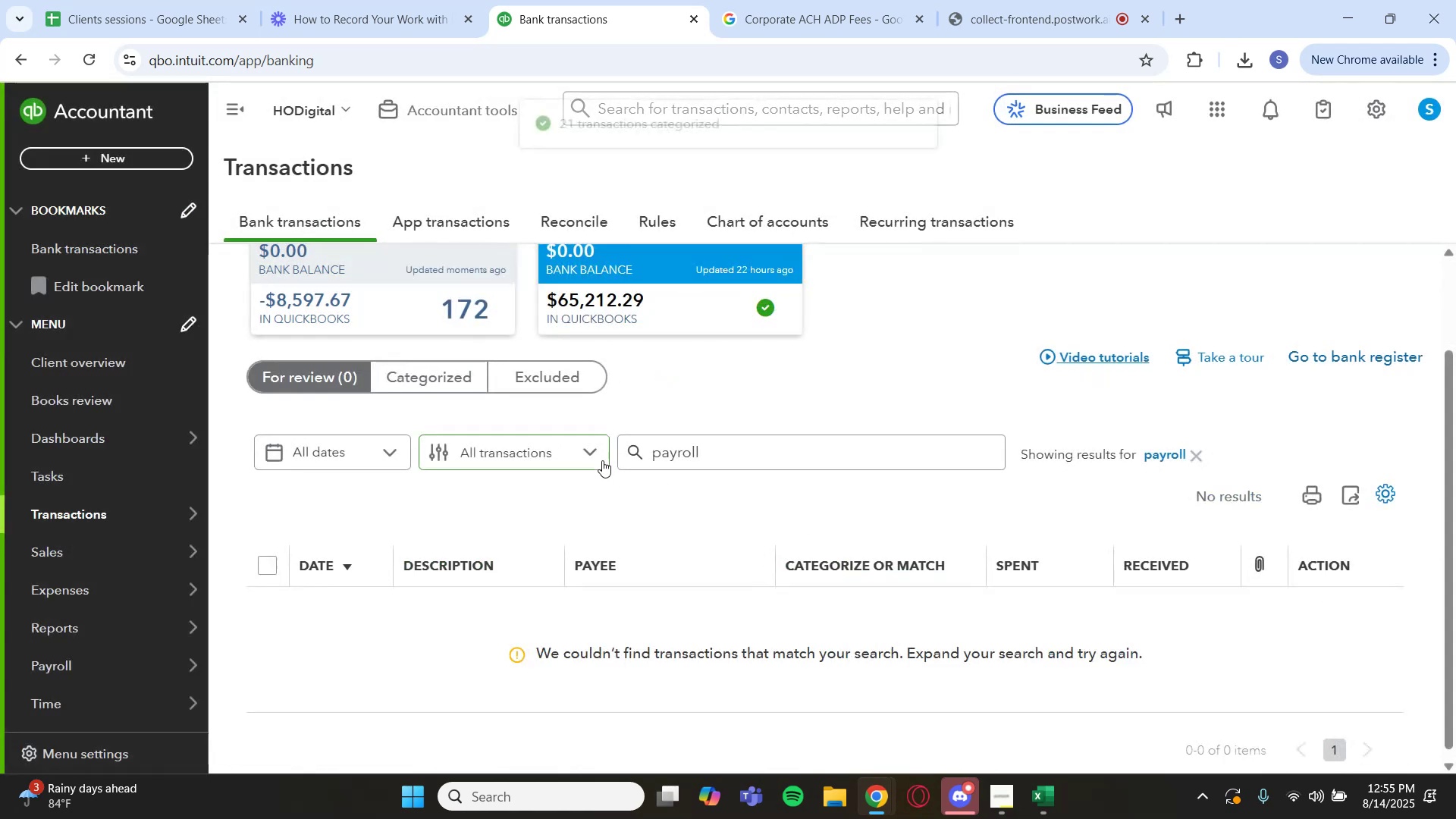 
wait(5.31)
 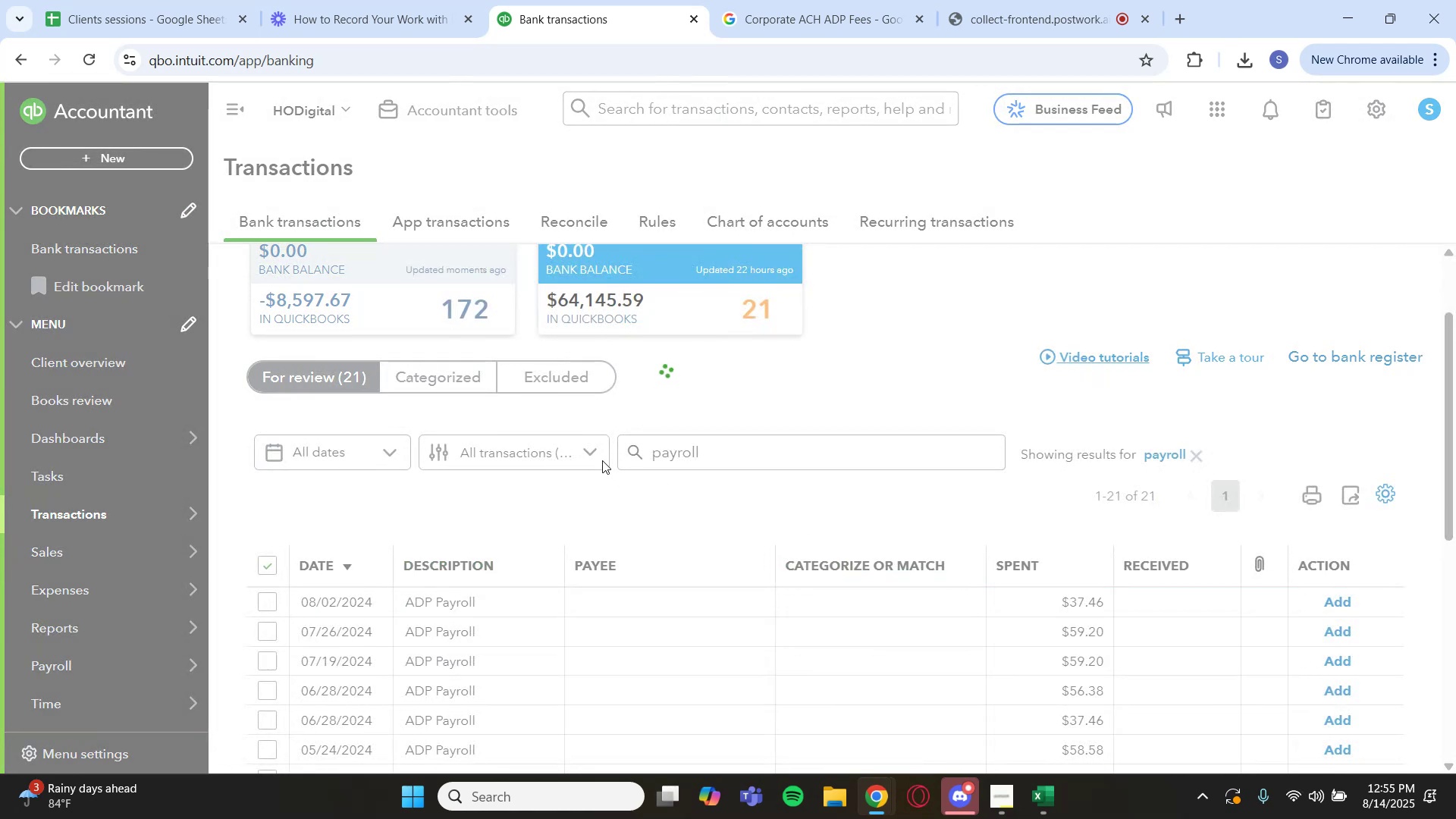 
left_click([452, 308])
 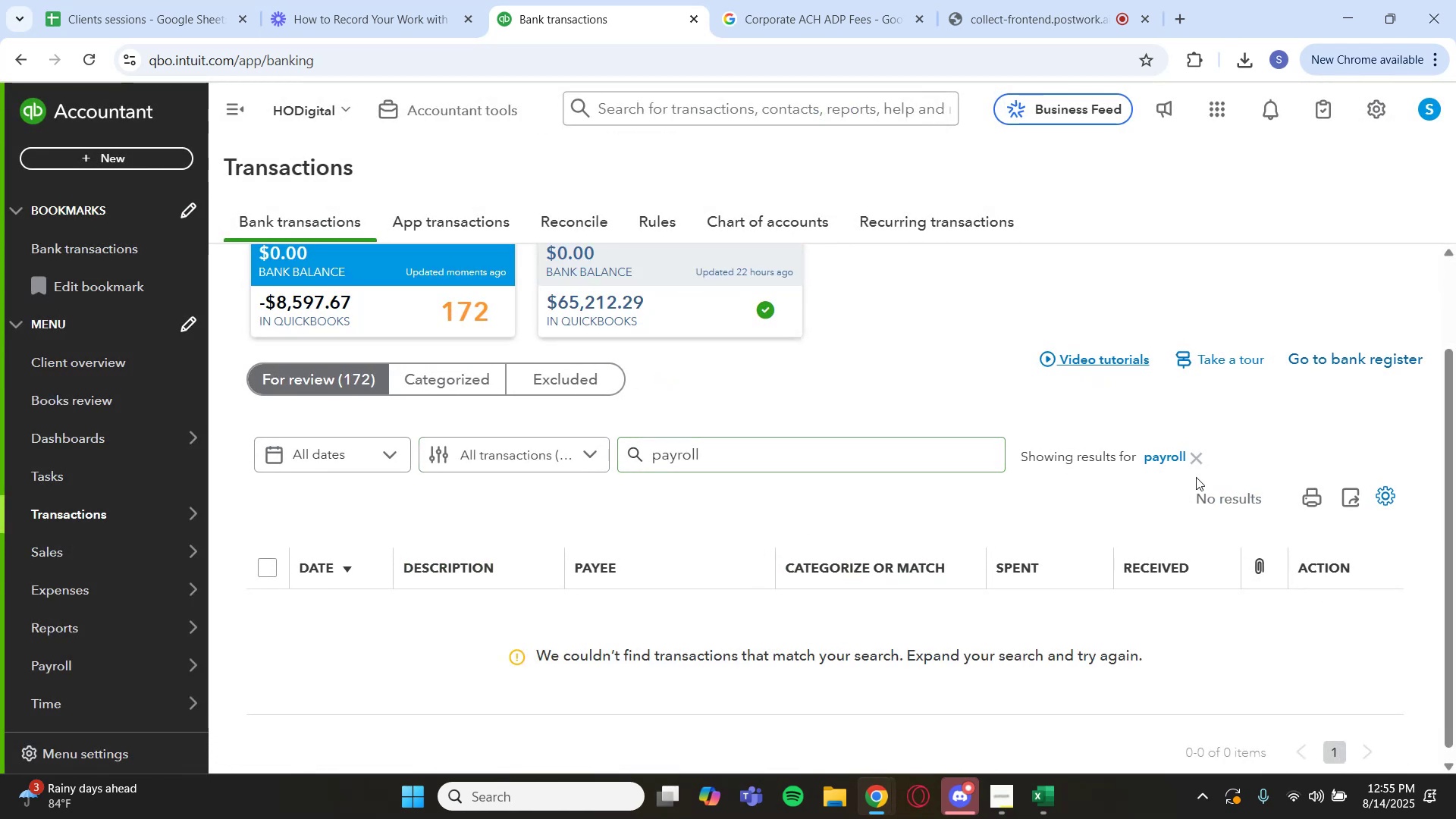 
left_click([1183, 461])
 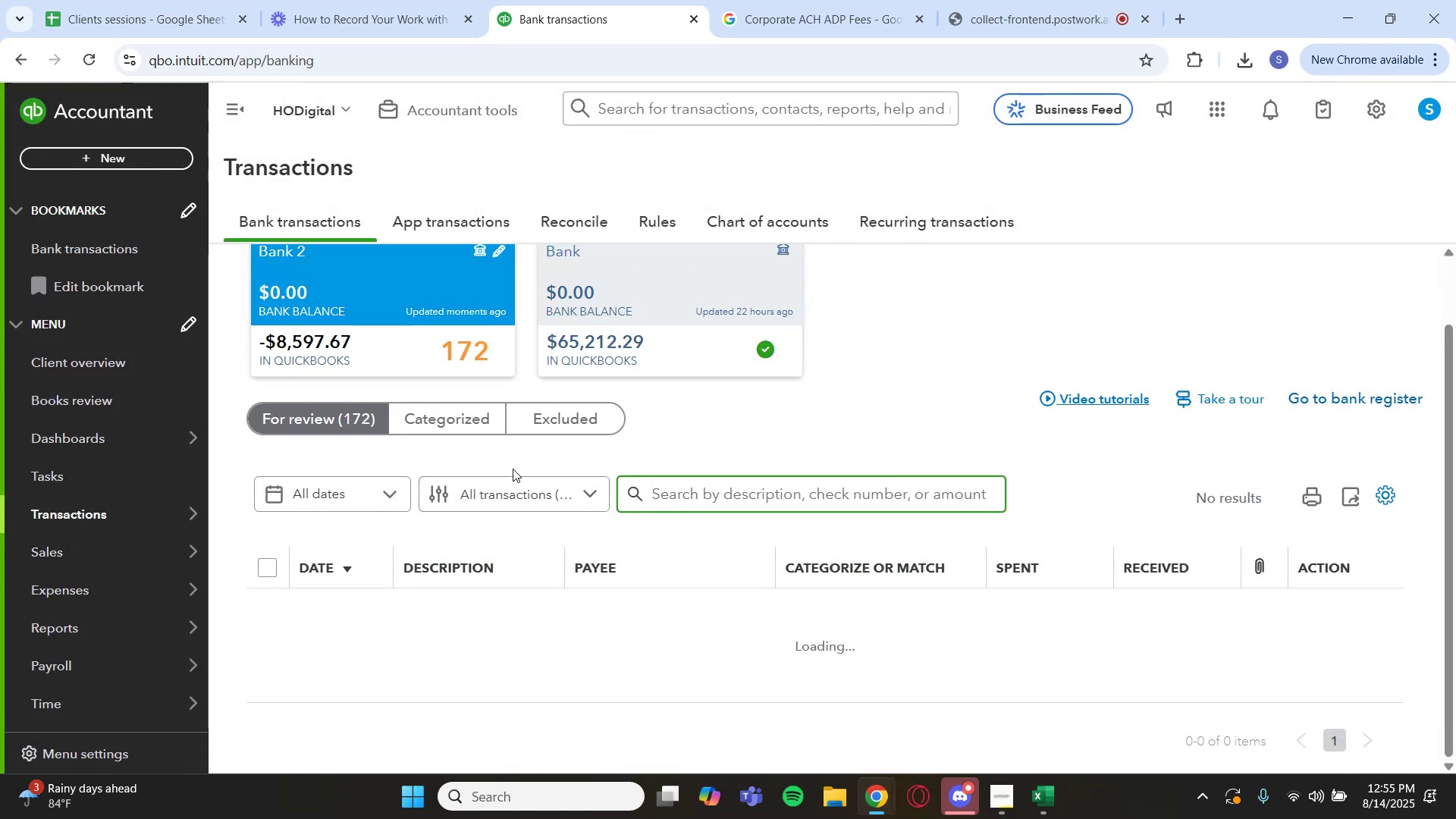 
scroll: coordinate [618, 461], scroll_direction: down, amount: 3.0
 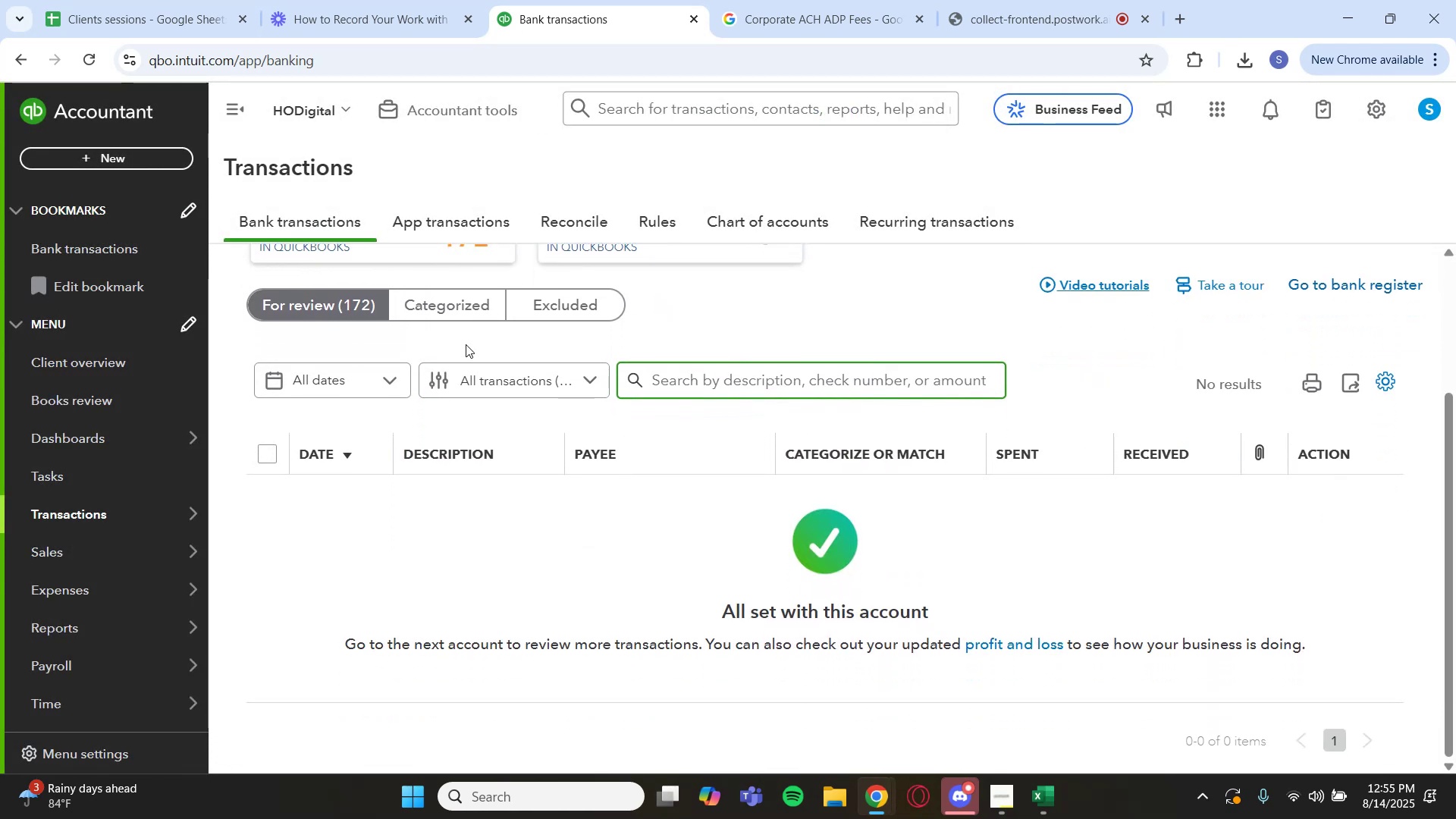 
scroll: coordinate [369, 298], scroll_direction: up, amount: 1.0
 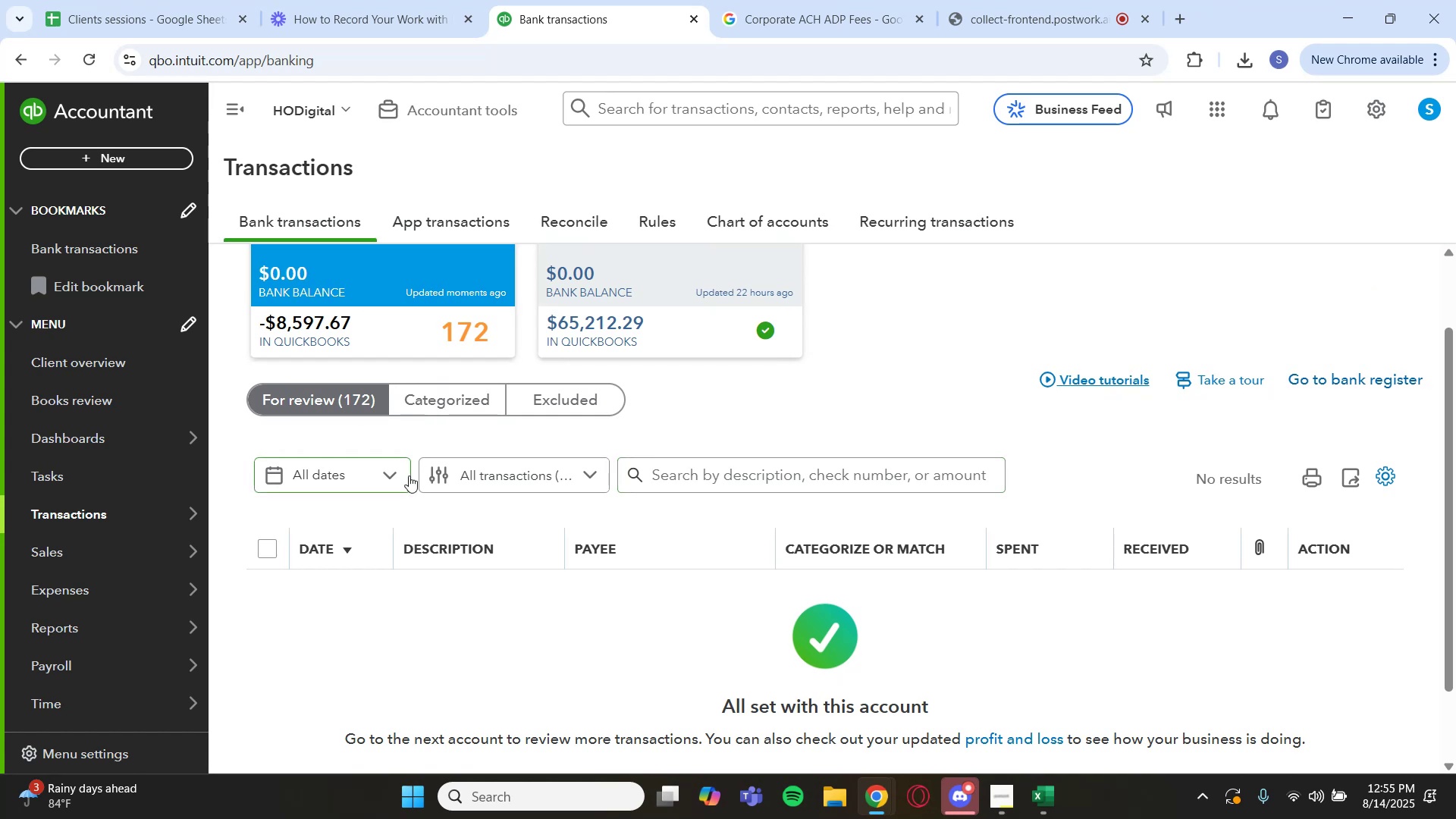 
scroll: coordinate [449, 512], scroll_direction: down, amount: 1.0
 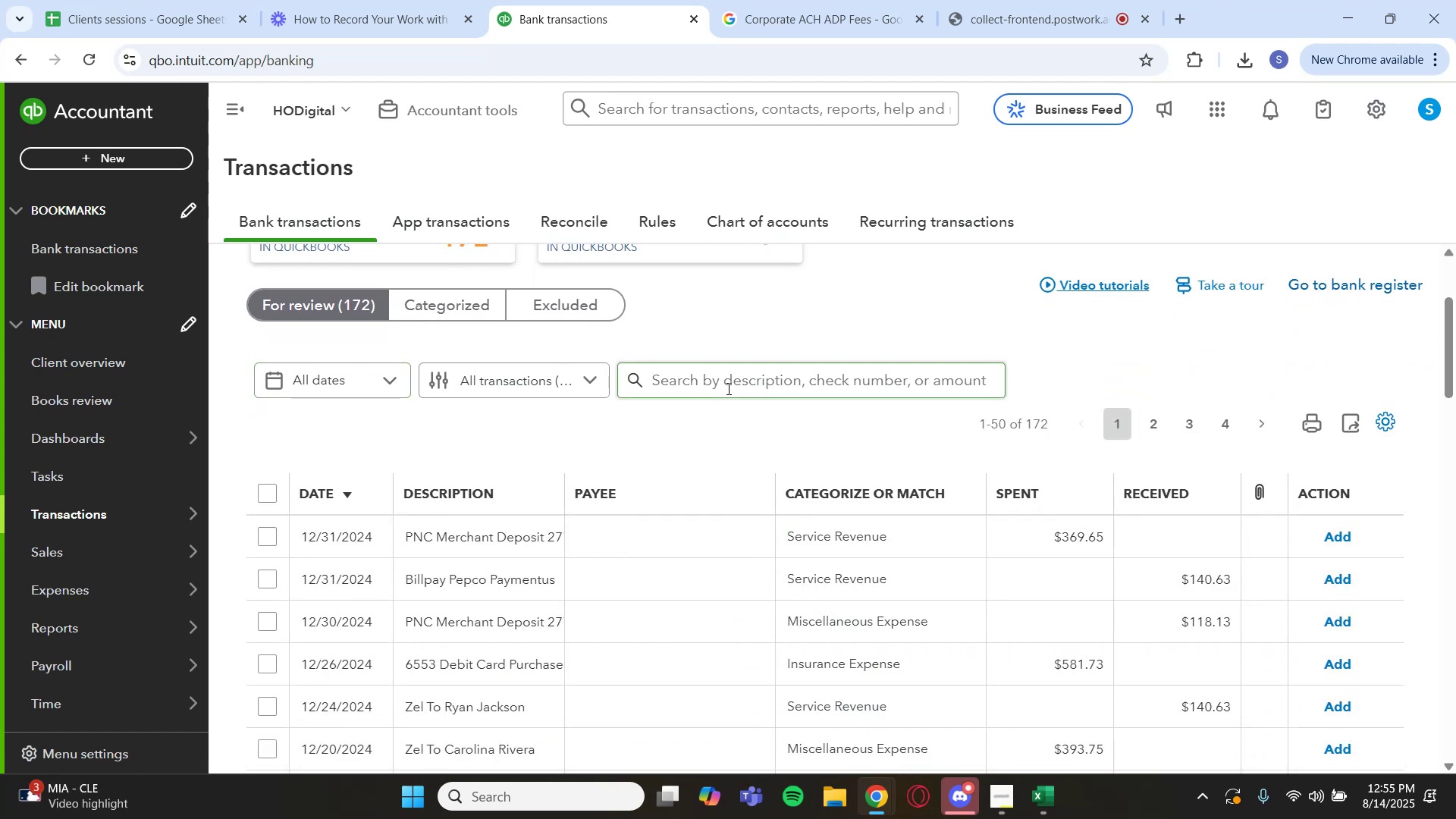 
wait(5.42)
 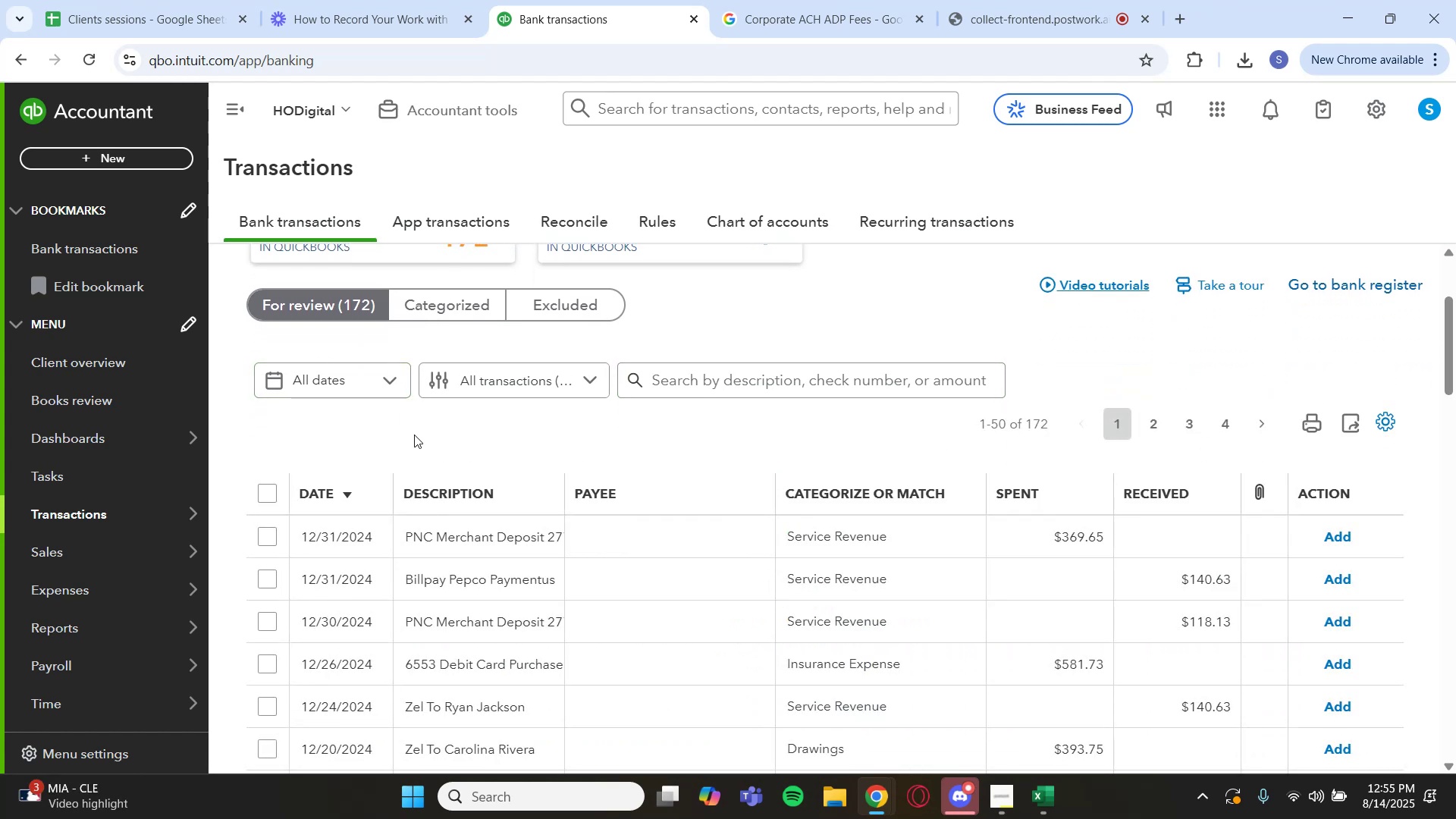 
mouse_move([563, 530])
 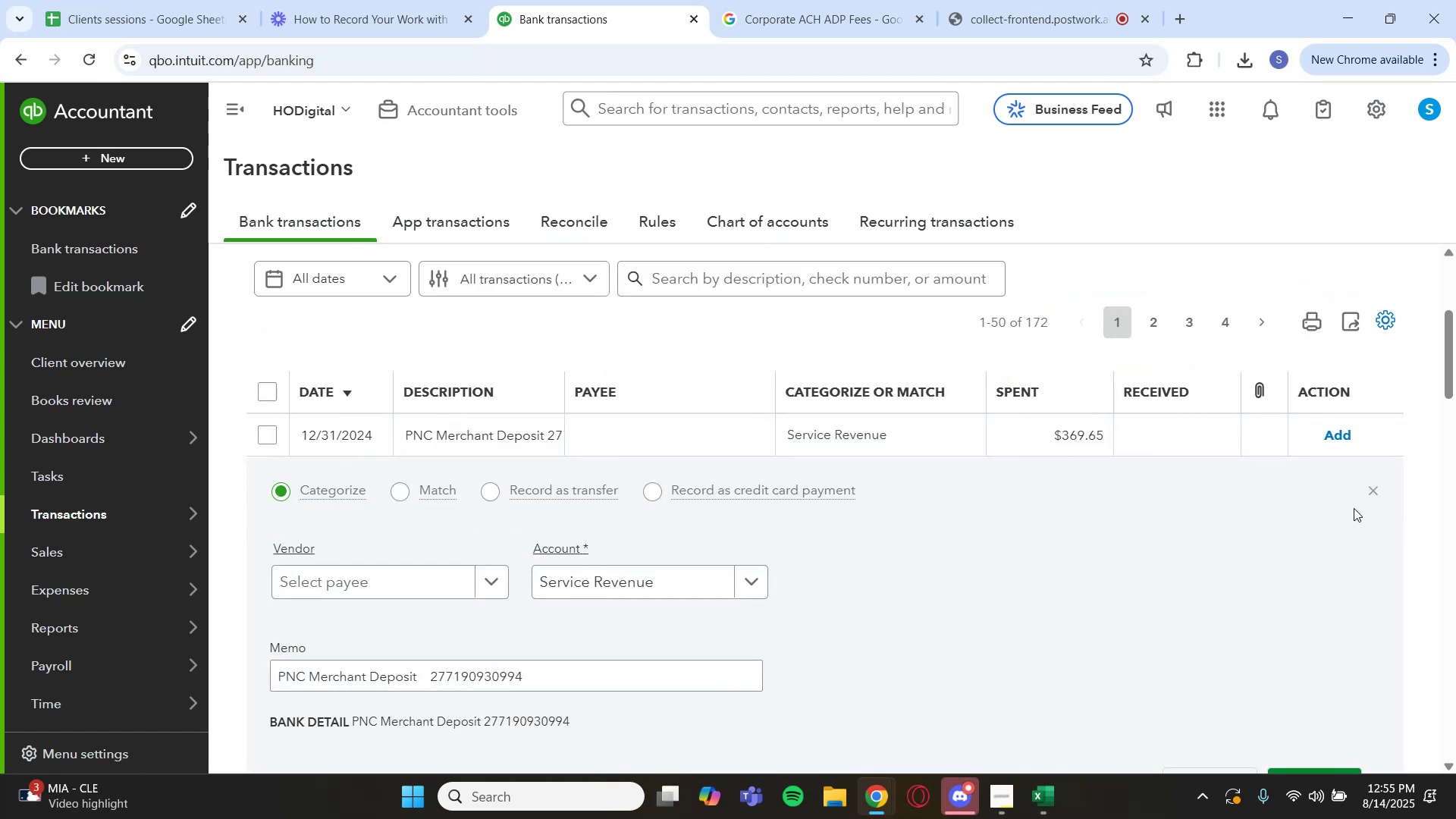 
left_click([1368, 494])
 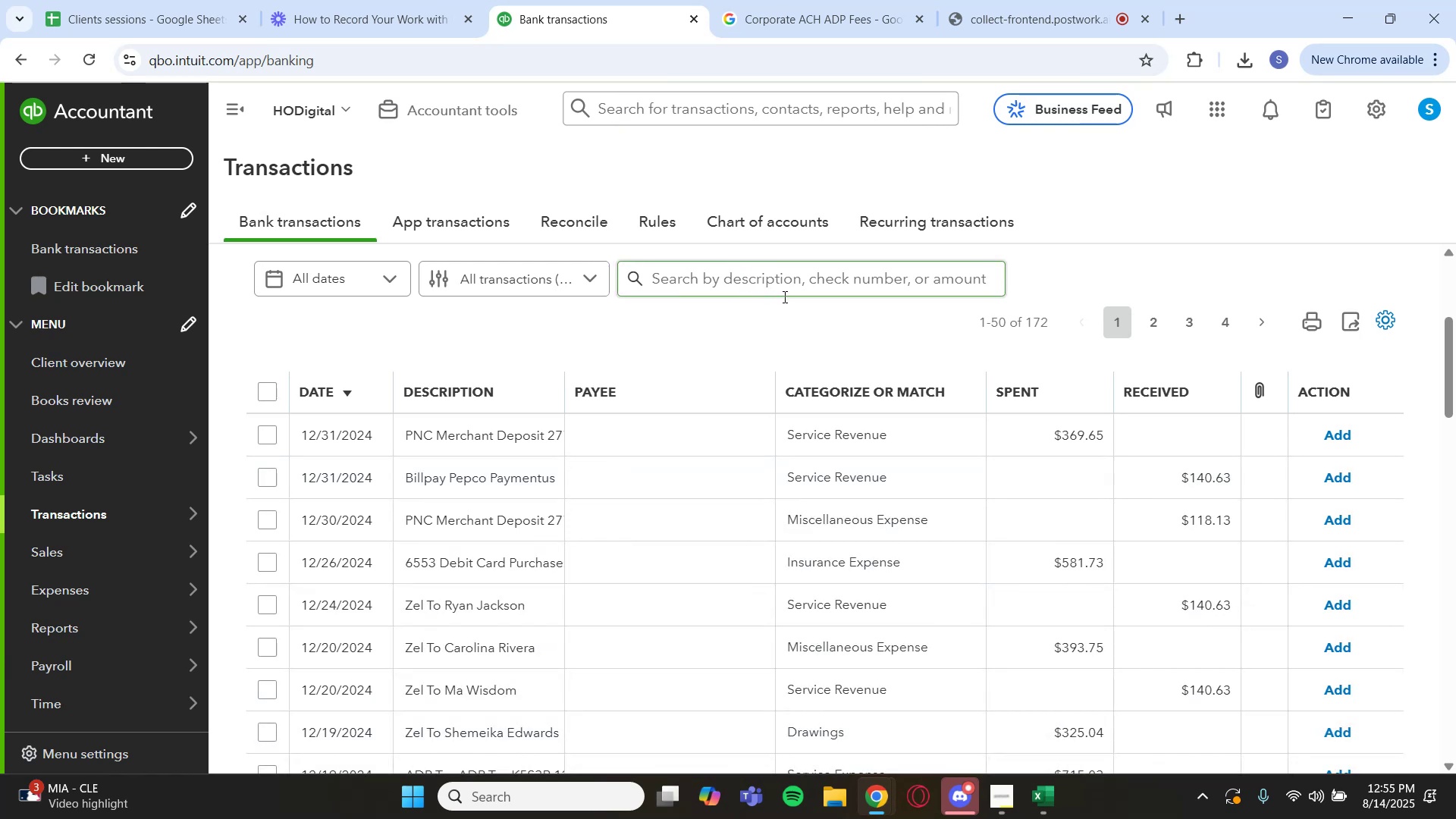 
left_click([789, 288])
 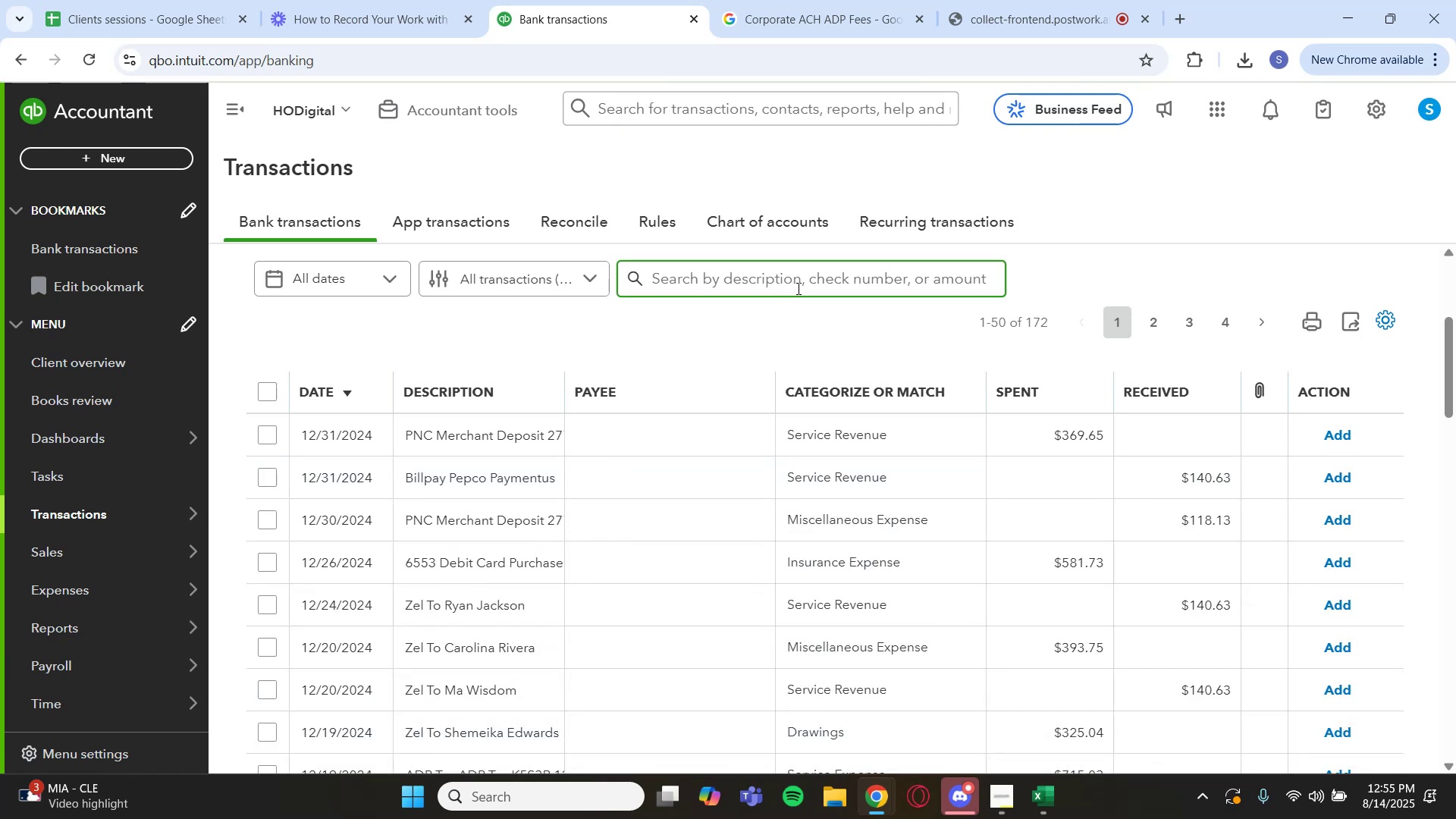 
type(PNC)
 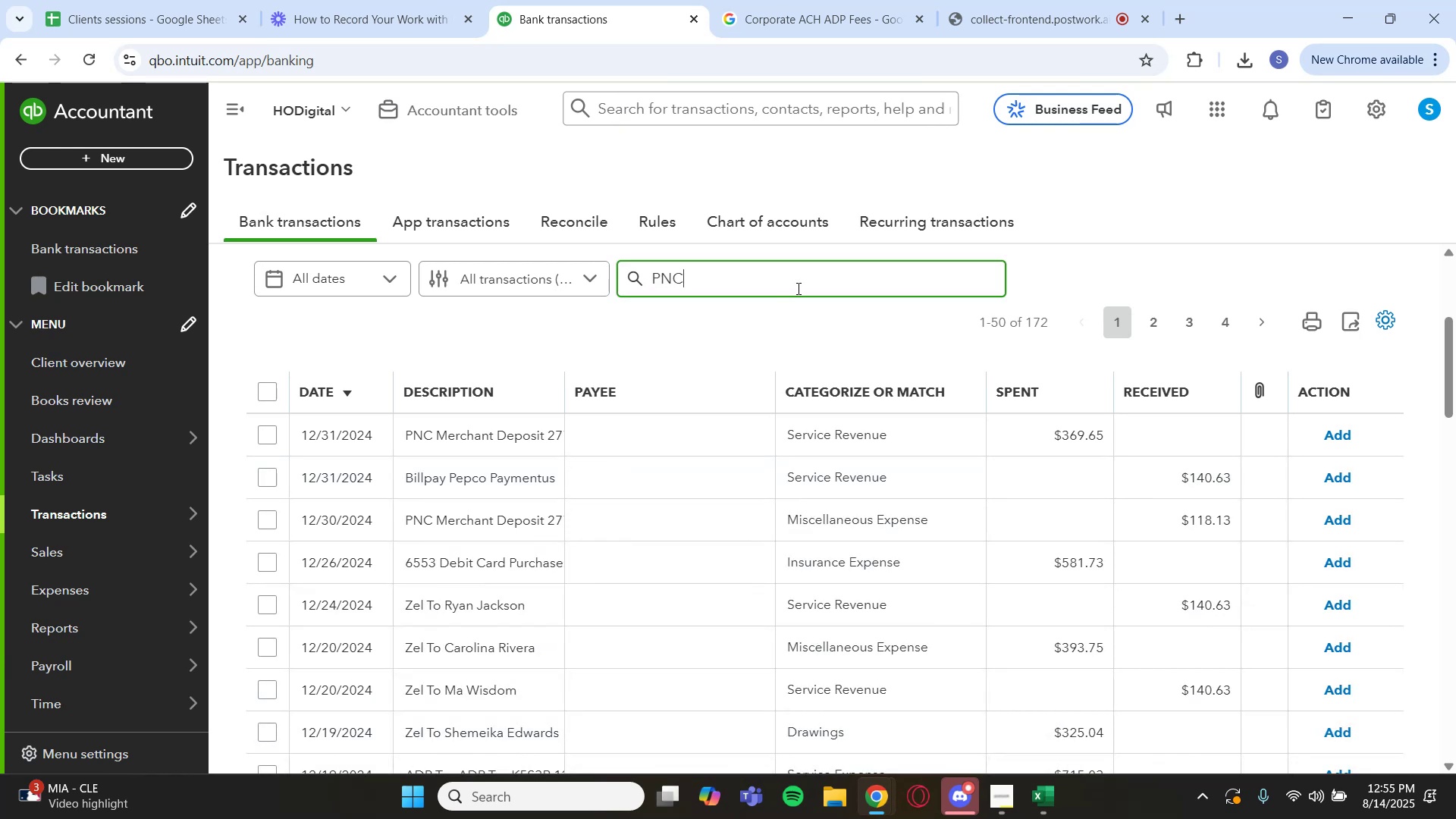 
key(Enter)
 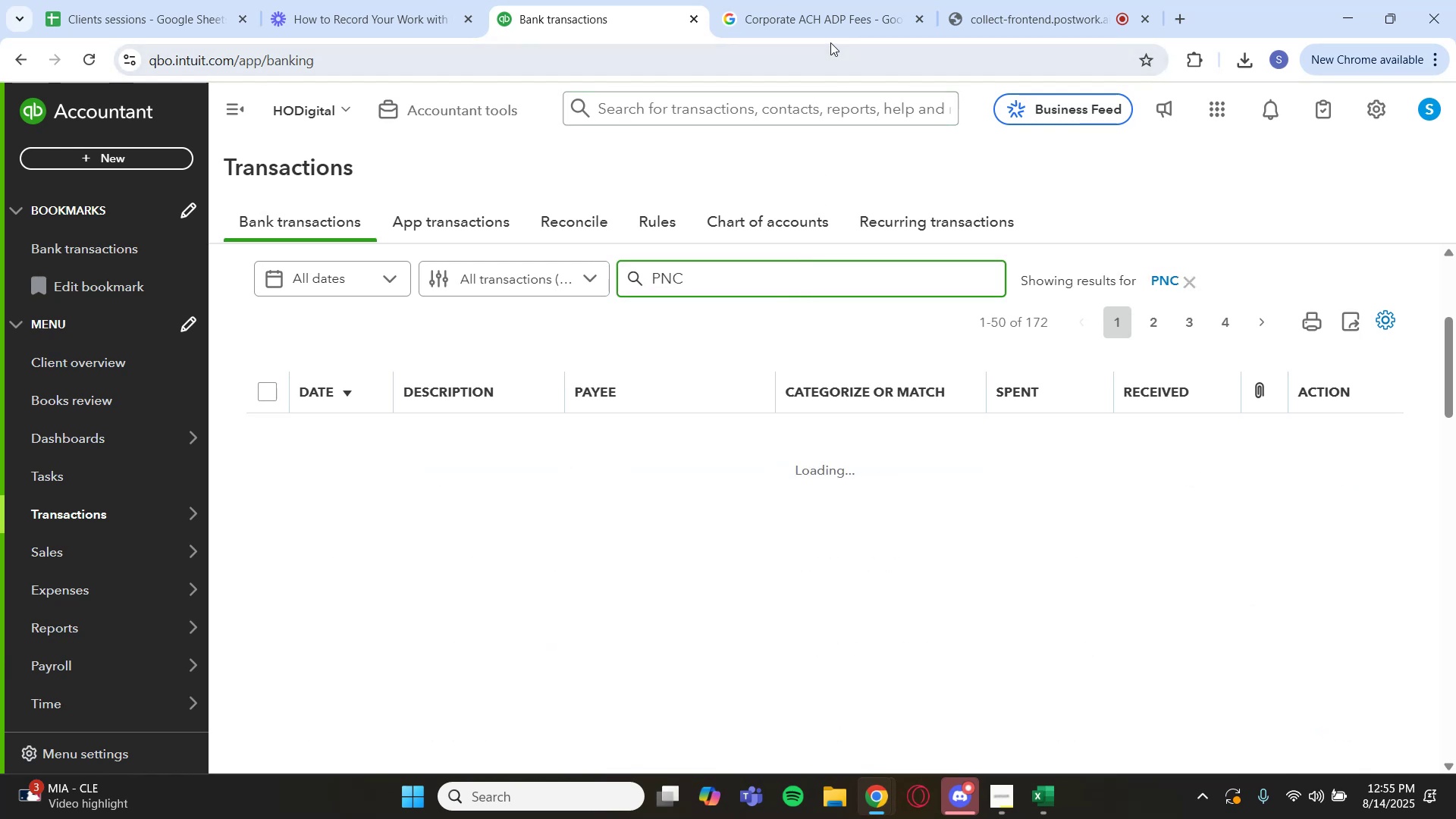 
scroll: coordinate [675, 380], scroll_direction: down, amount: 1.0
 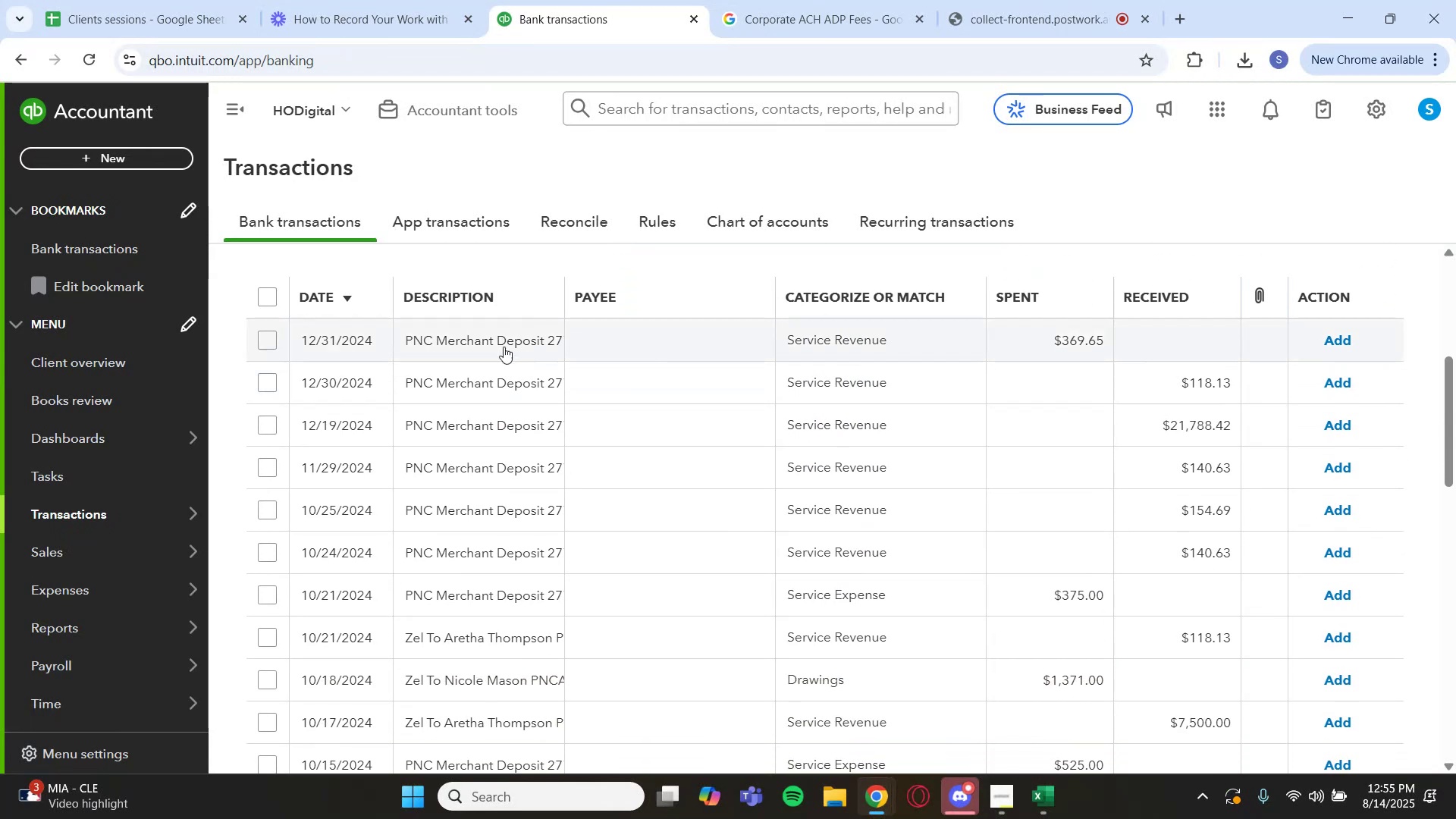 
left_click([474, 344])
 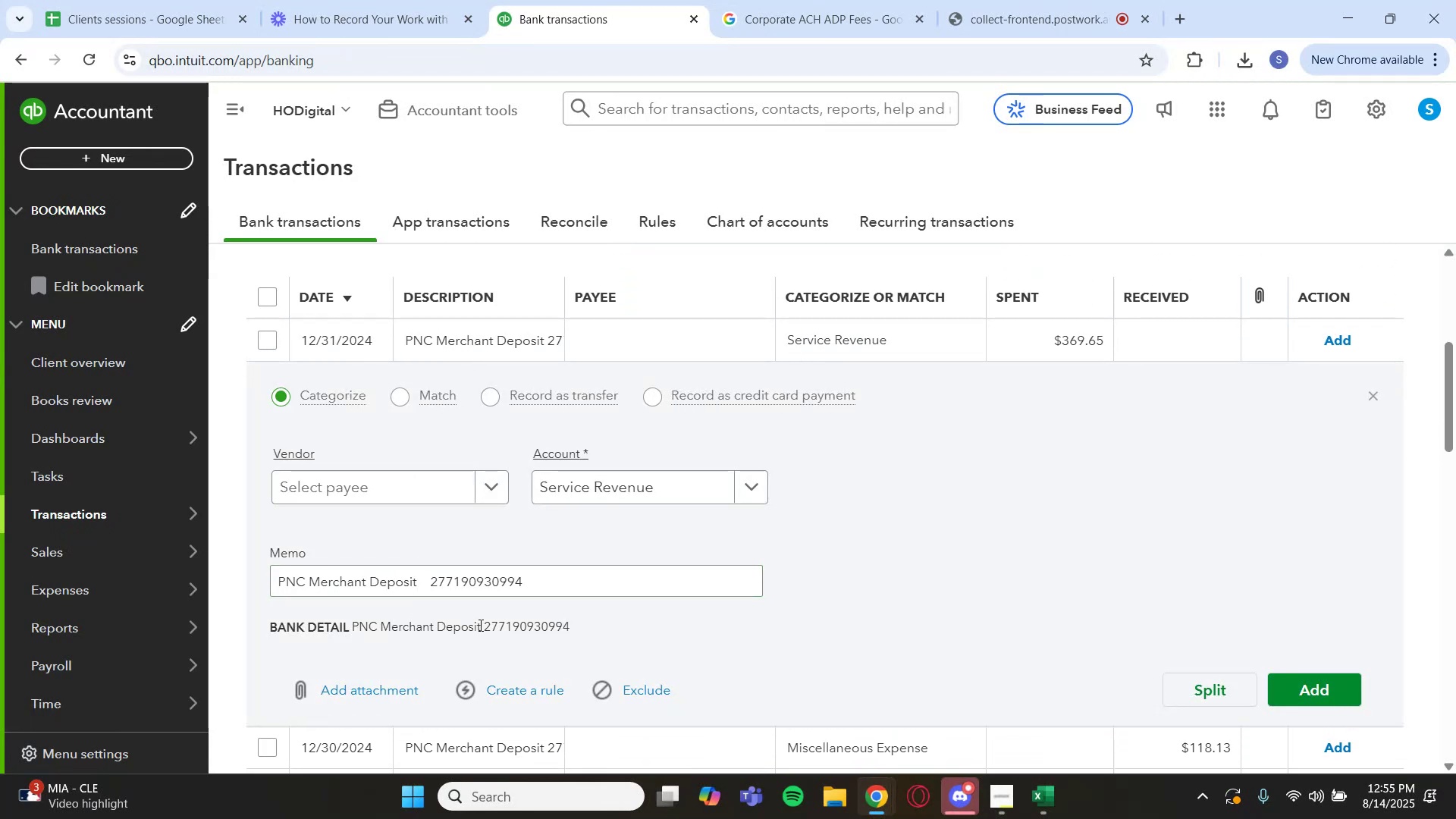 
left_click_drag(start_coordinate=[433, 627], to_coordinate=[352, 620])
 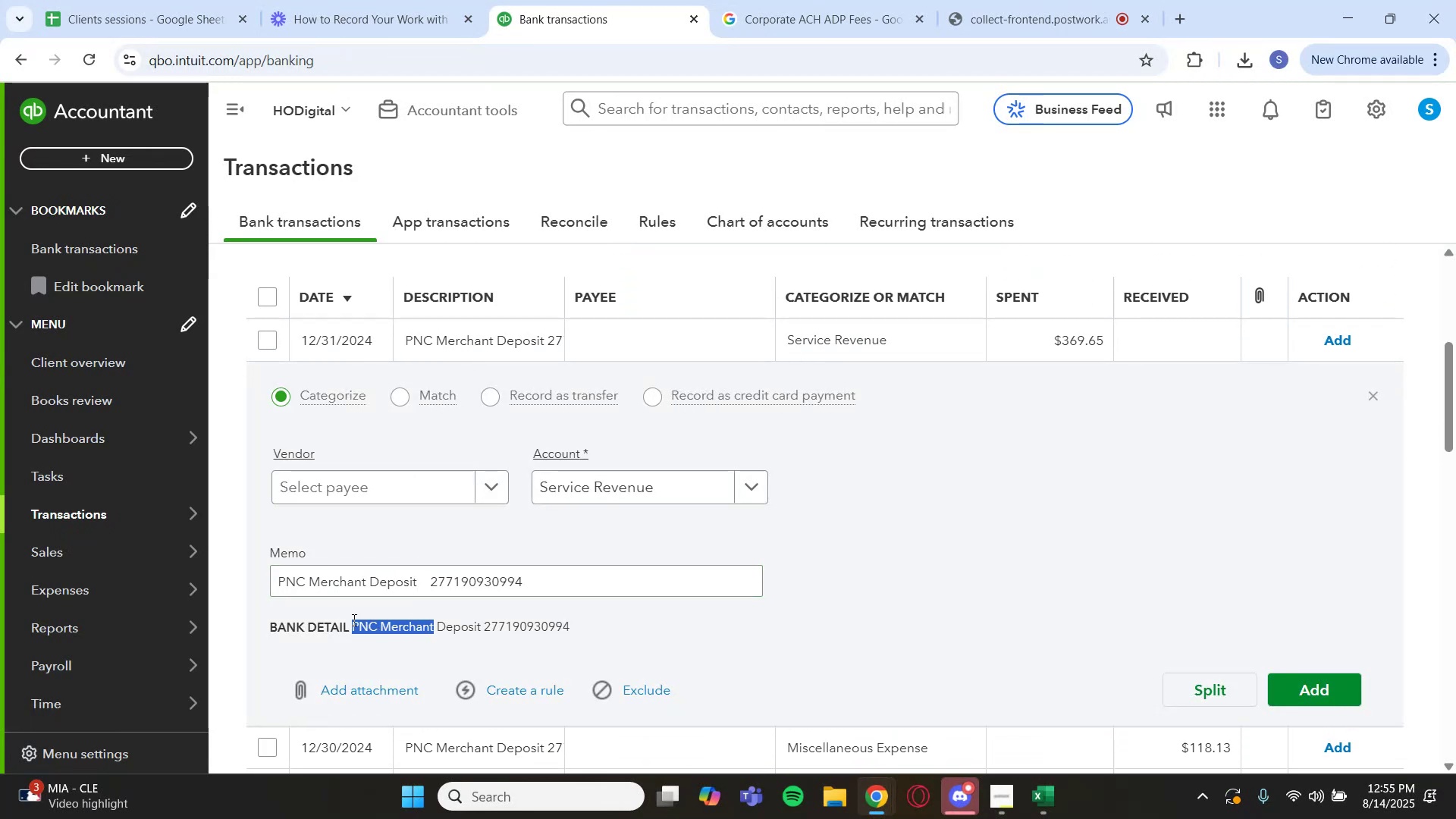 
key(Control+C)
 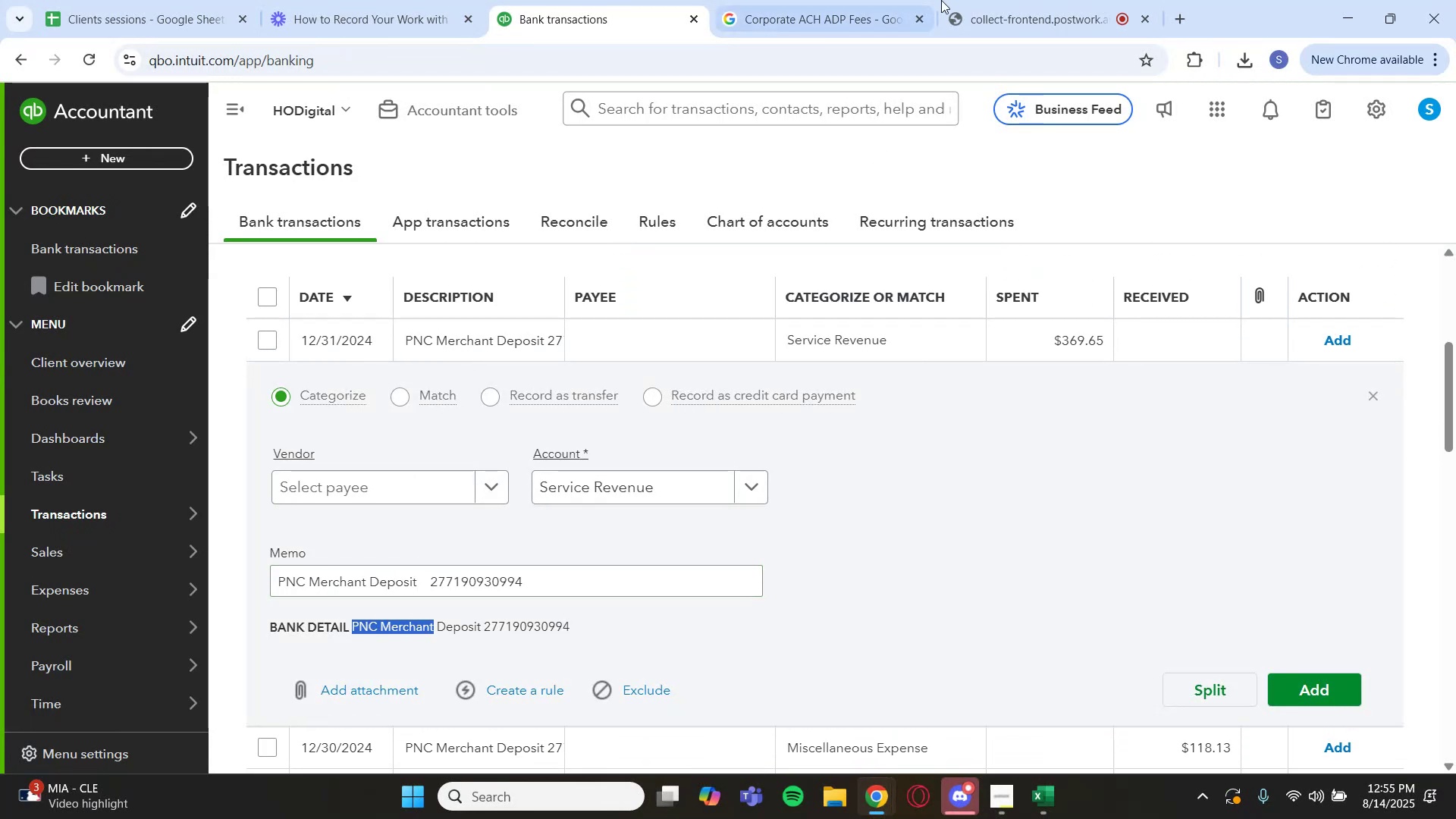 
left_click([872, 3])
 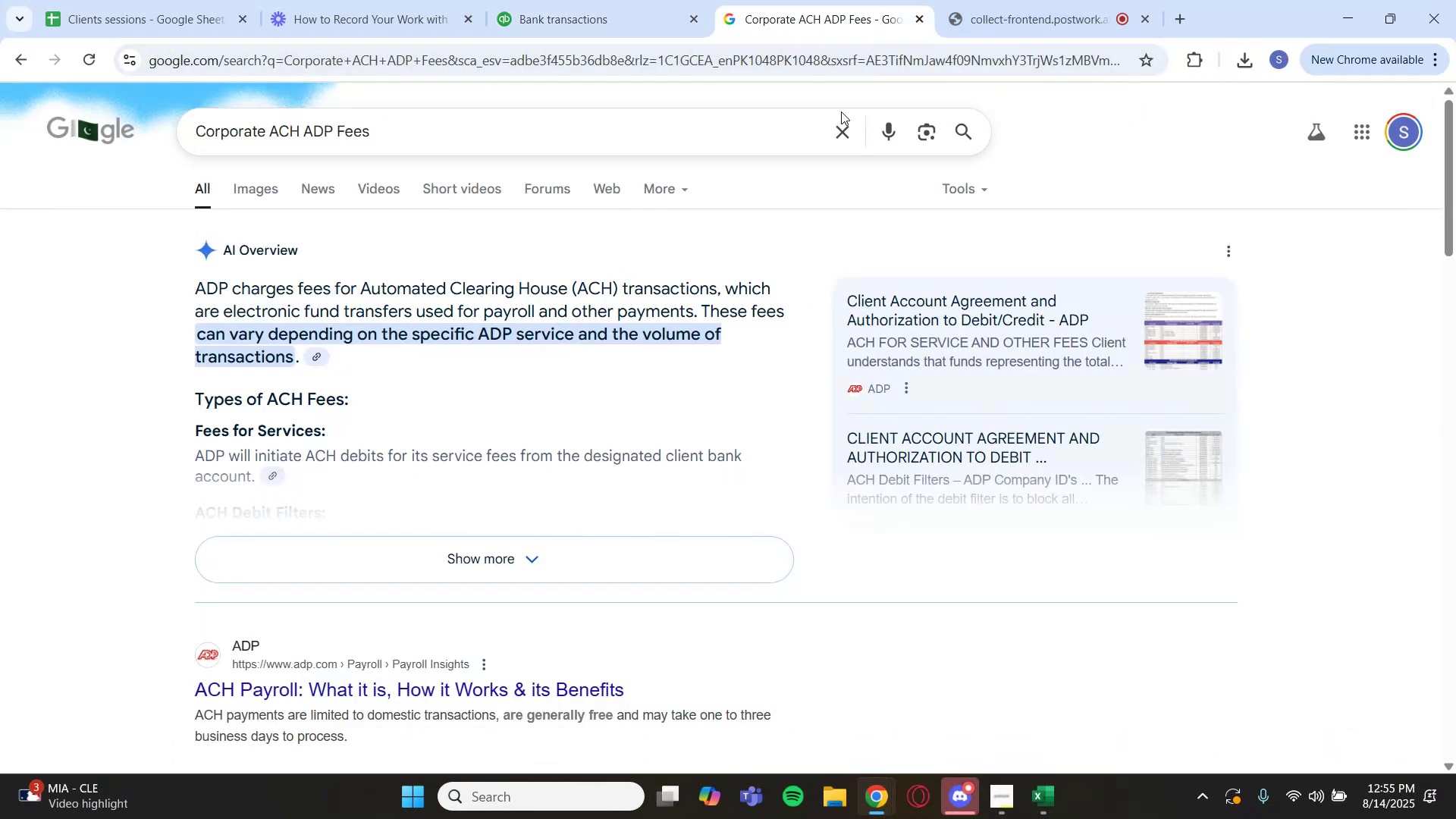 
left_click([836, 122])
 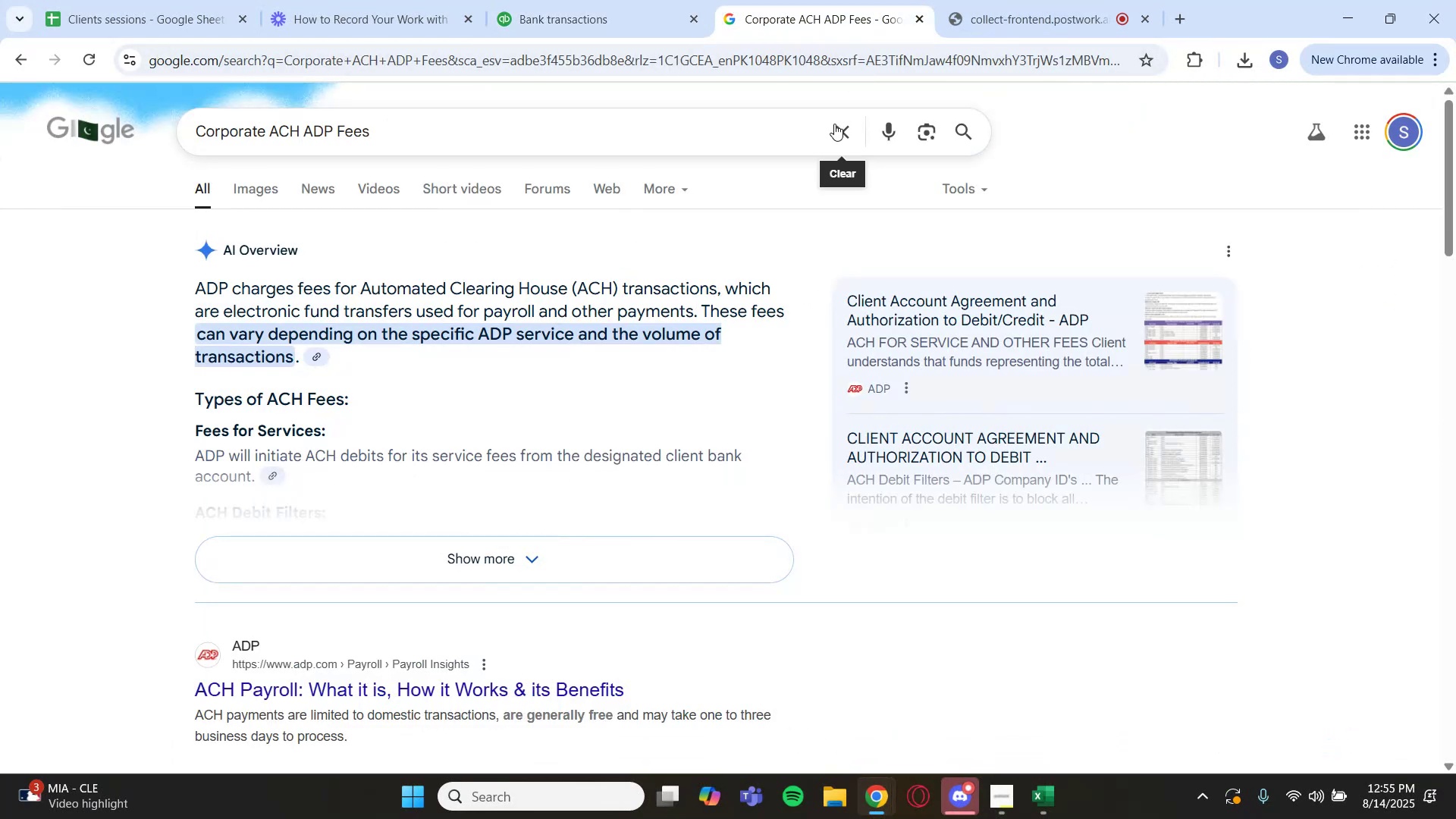 
key(Control+V)
 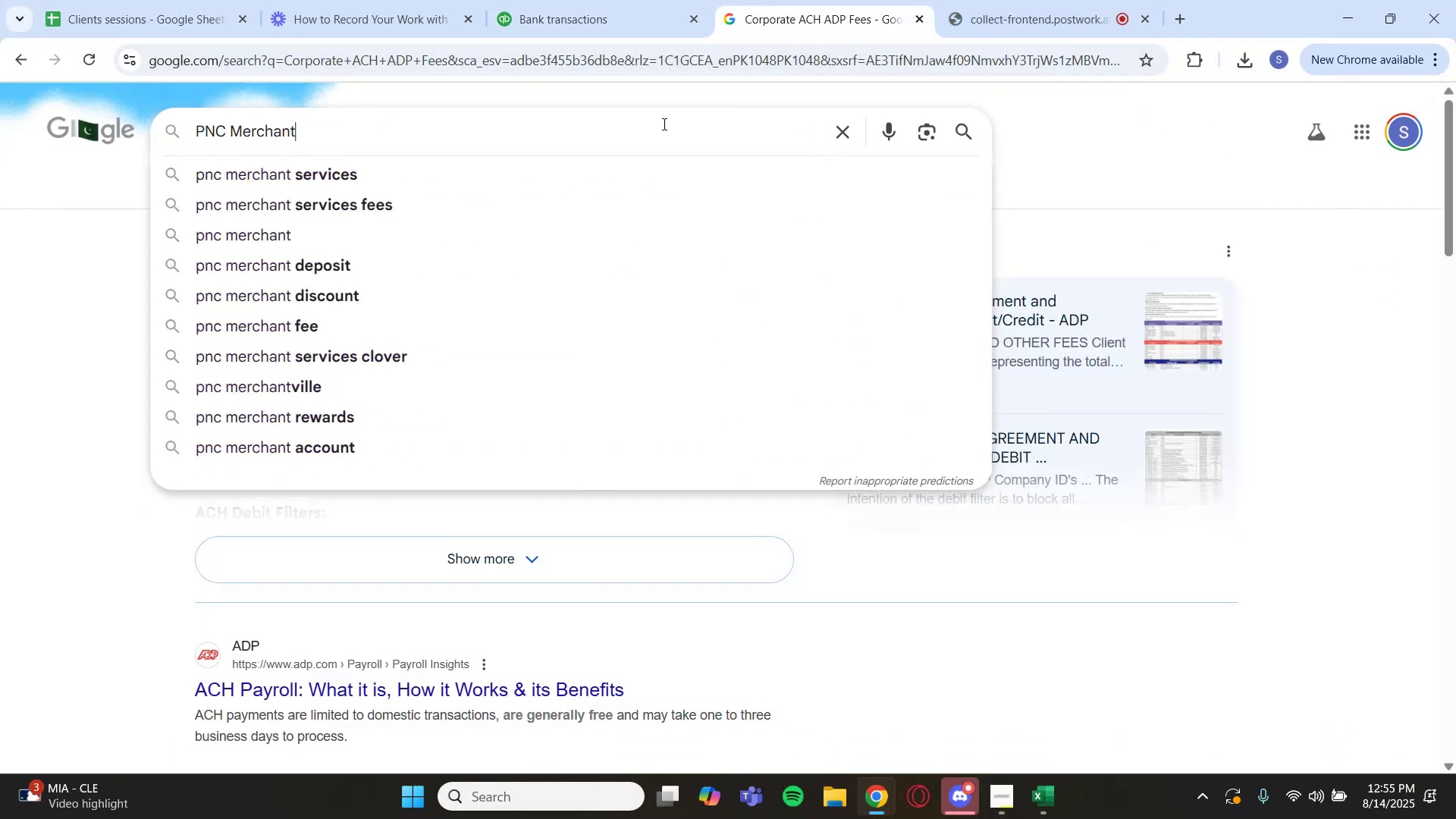 
key(Enter)
 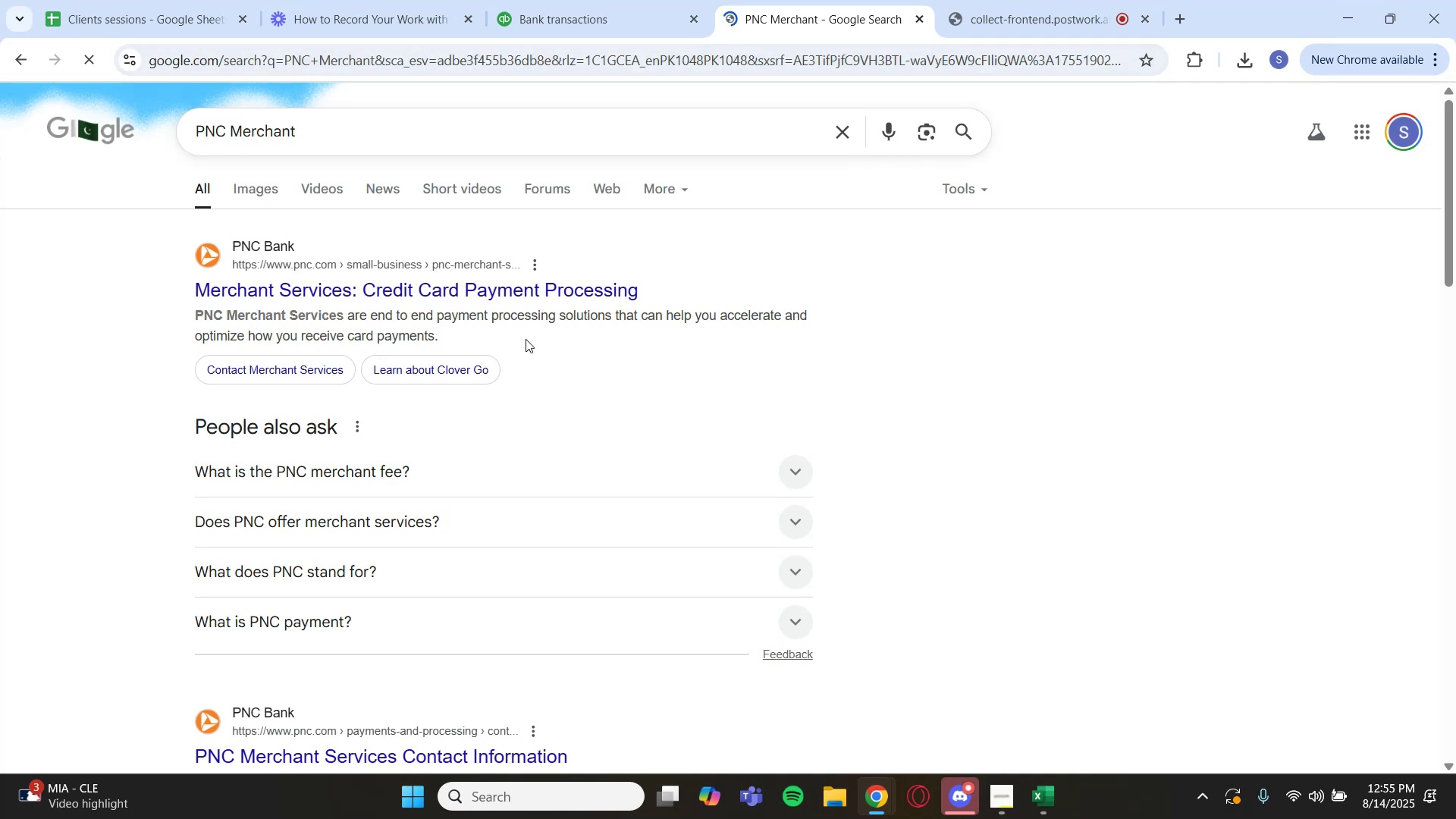 
scroll: coordinate [596, 391], scroll_direction: down, amount: 1.0
 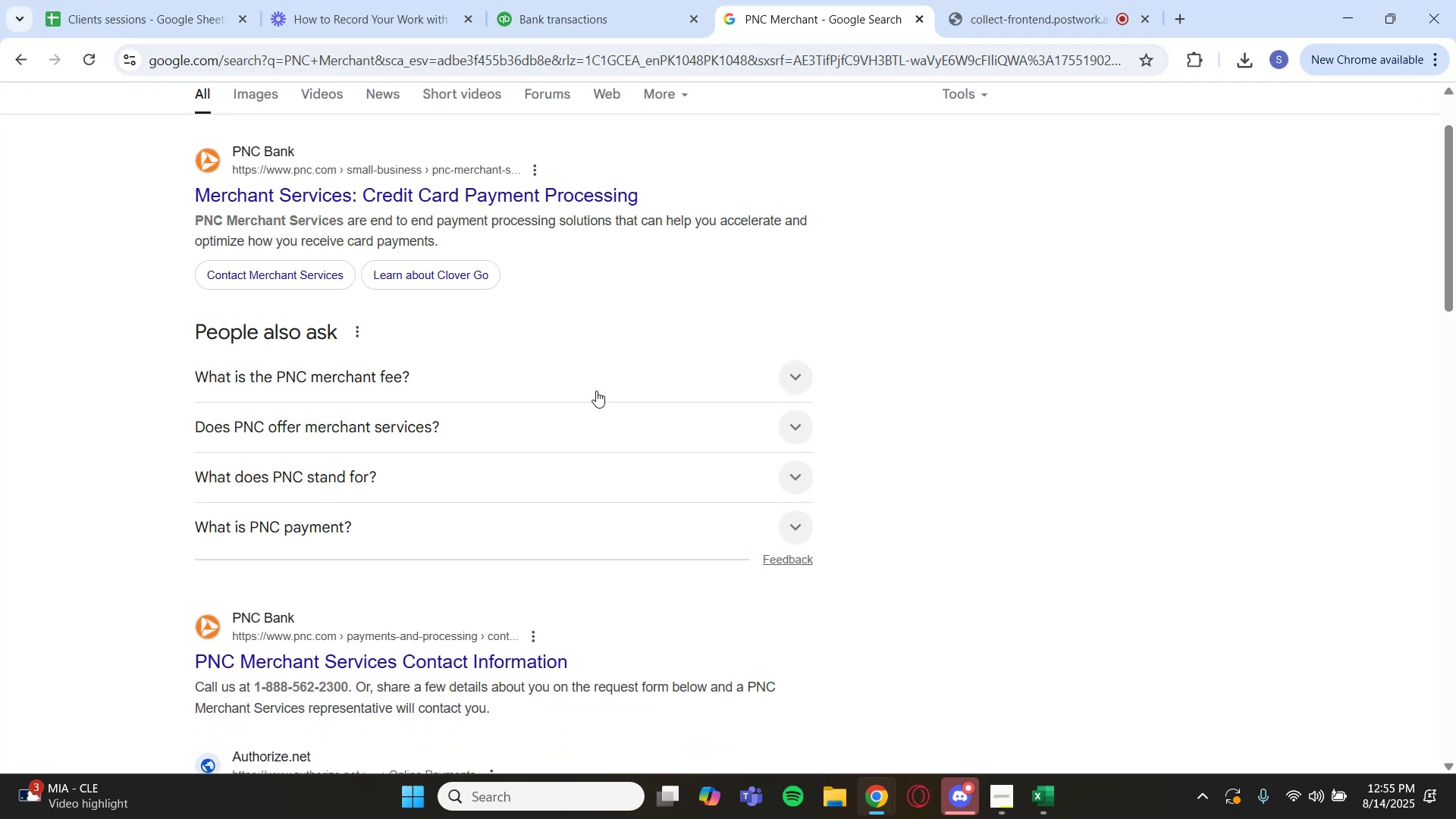 
scroll: coordinate [596, 391], scroll_direction: up, amount: 1.0
 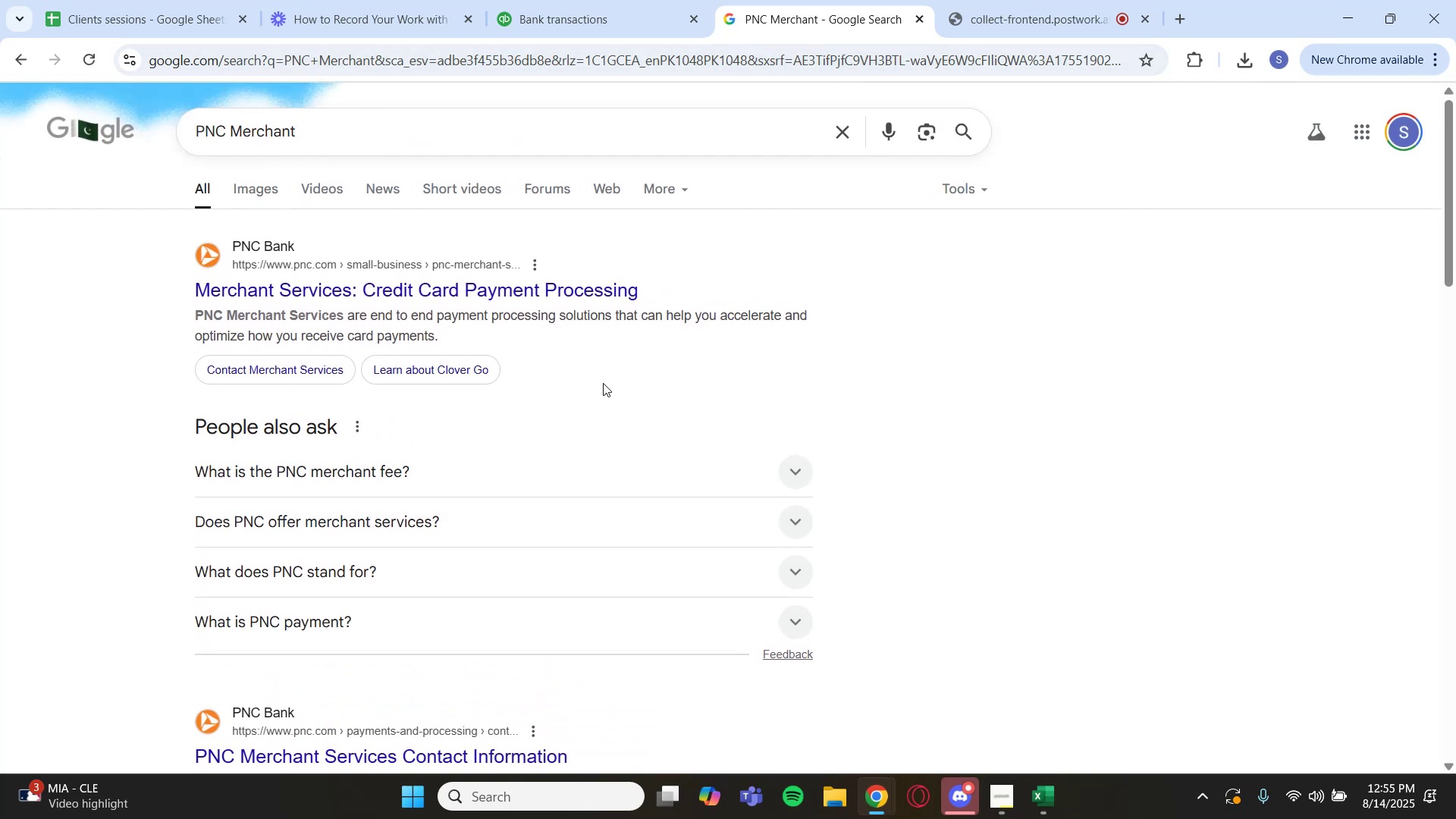 
left_click([606, 8])
 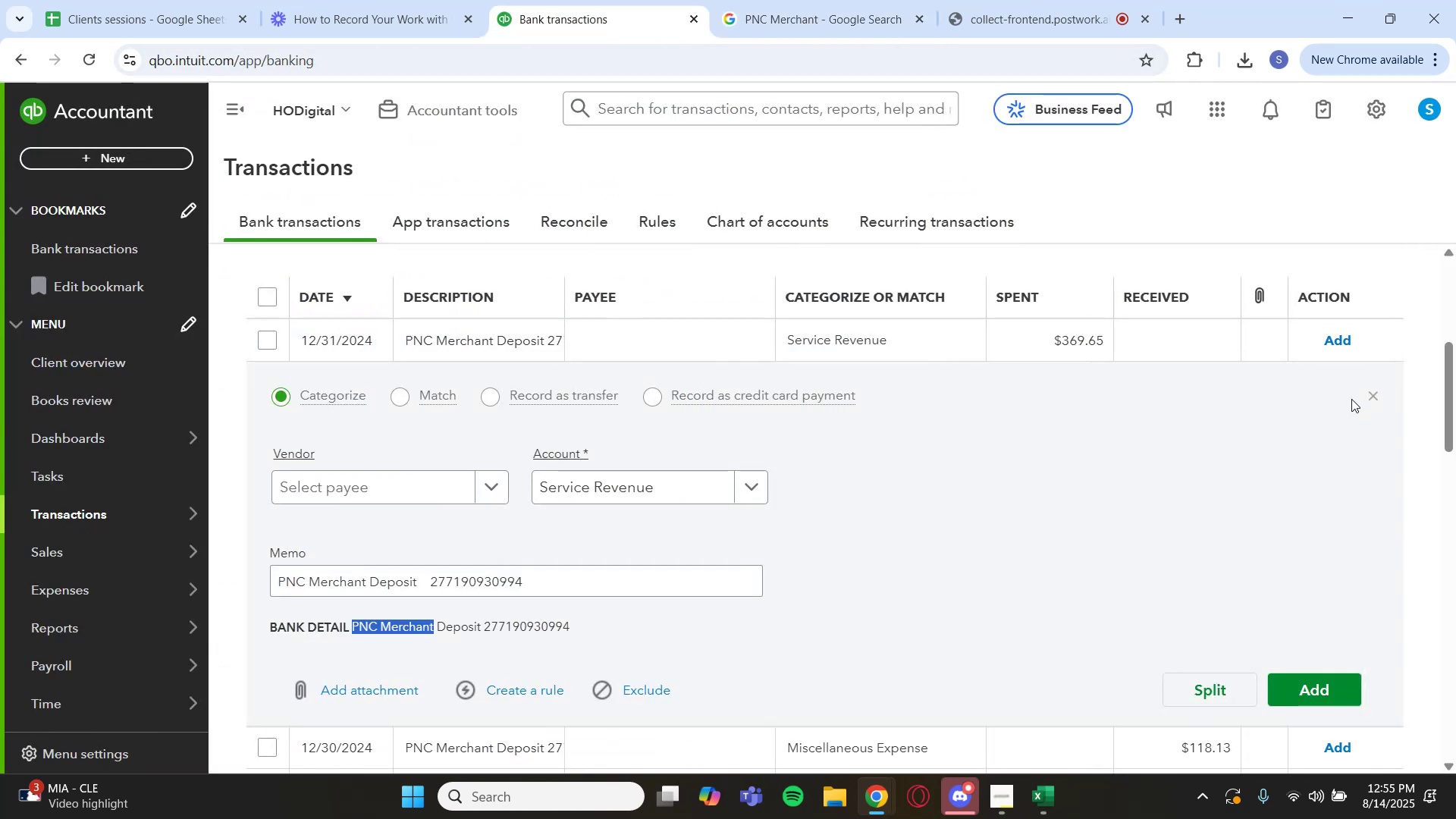 
left_click([1358, 394])
 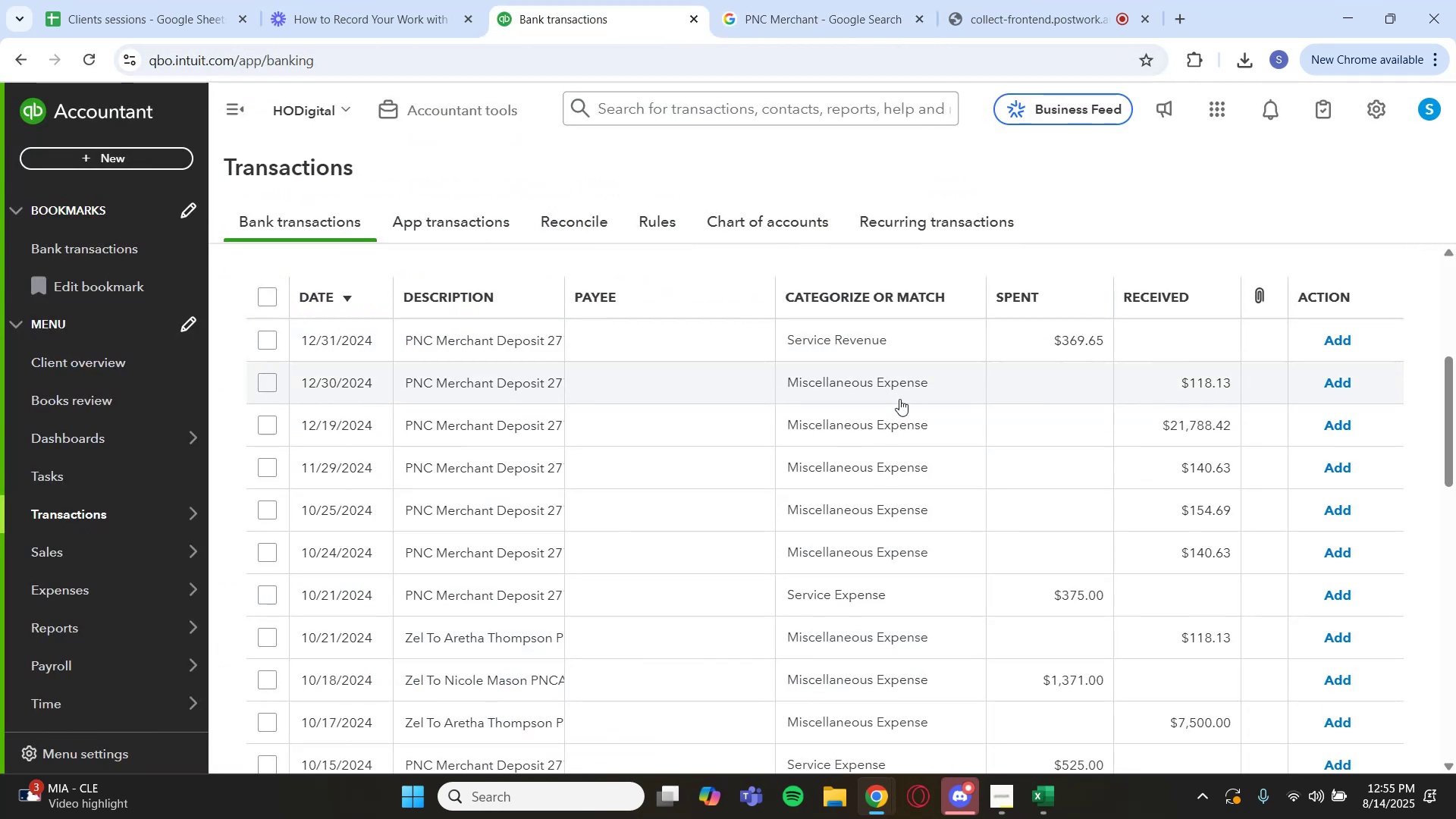 
scroll: coordinate [676, 372], scroll_direction: down, amount: 15.0
 